 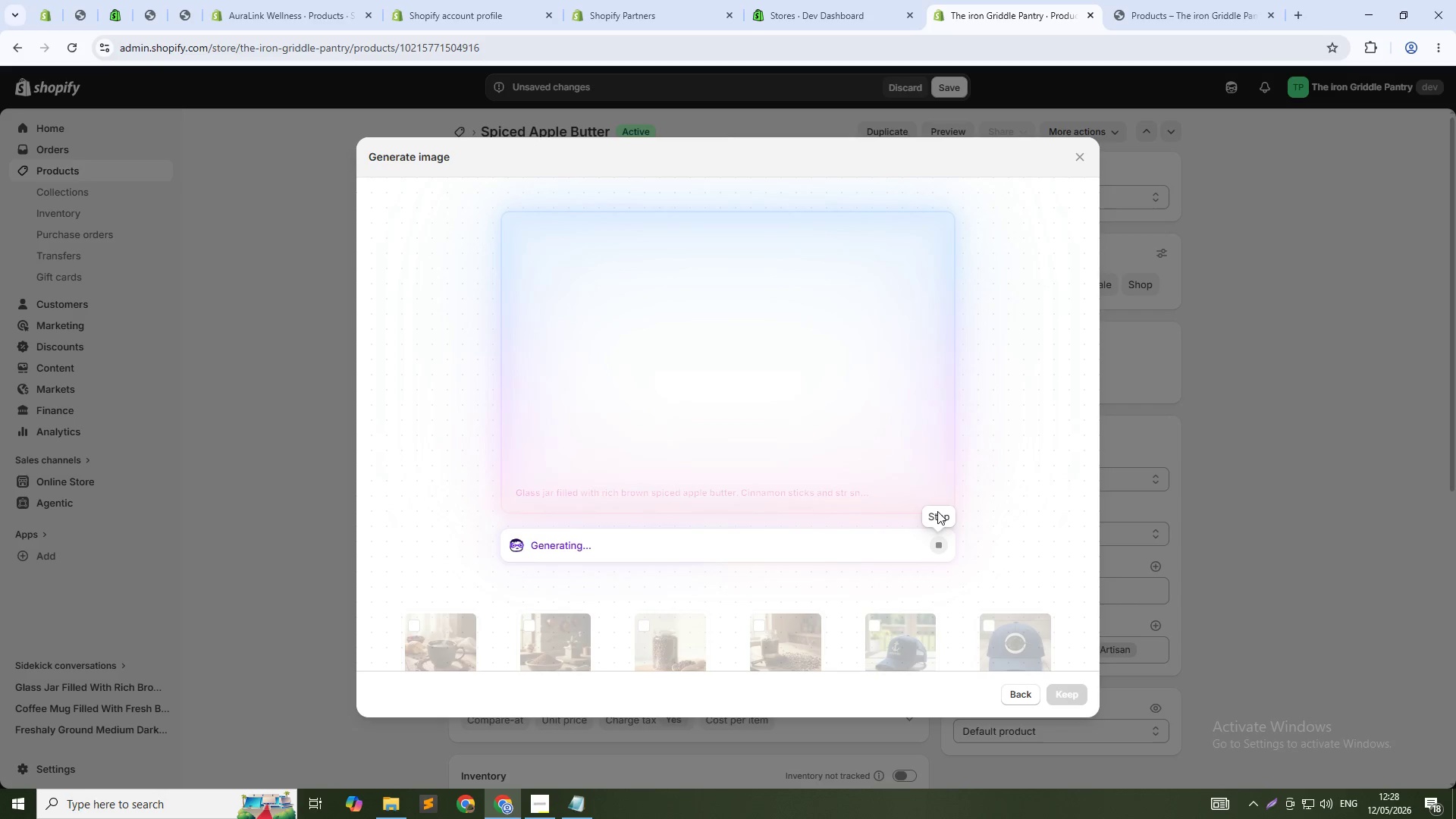 
left_click([1072, 690])
 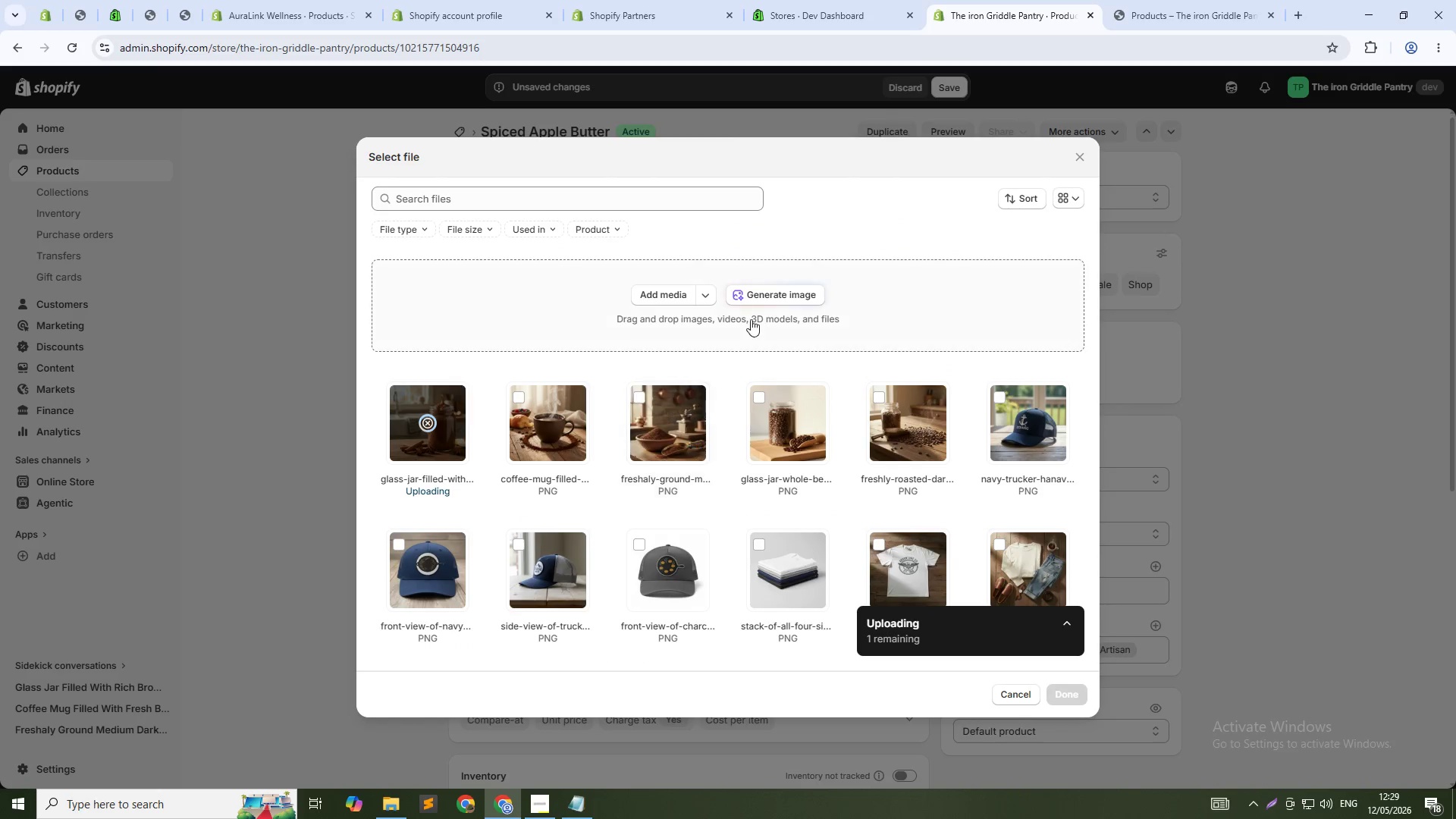 
left_click([752, 298])
 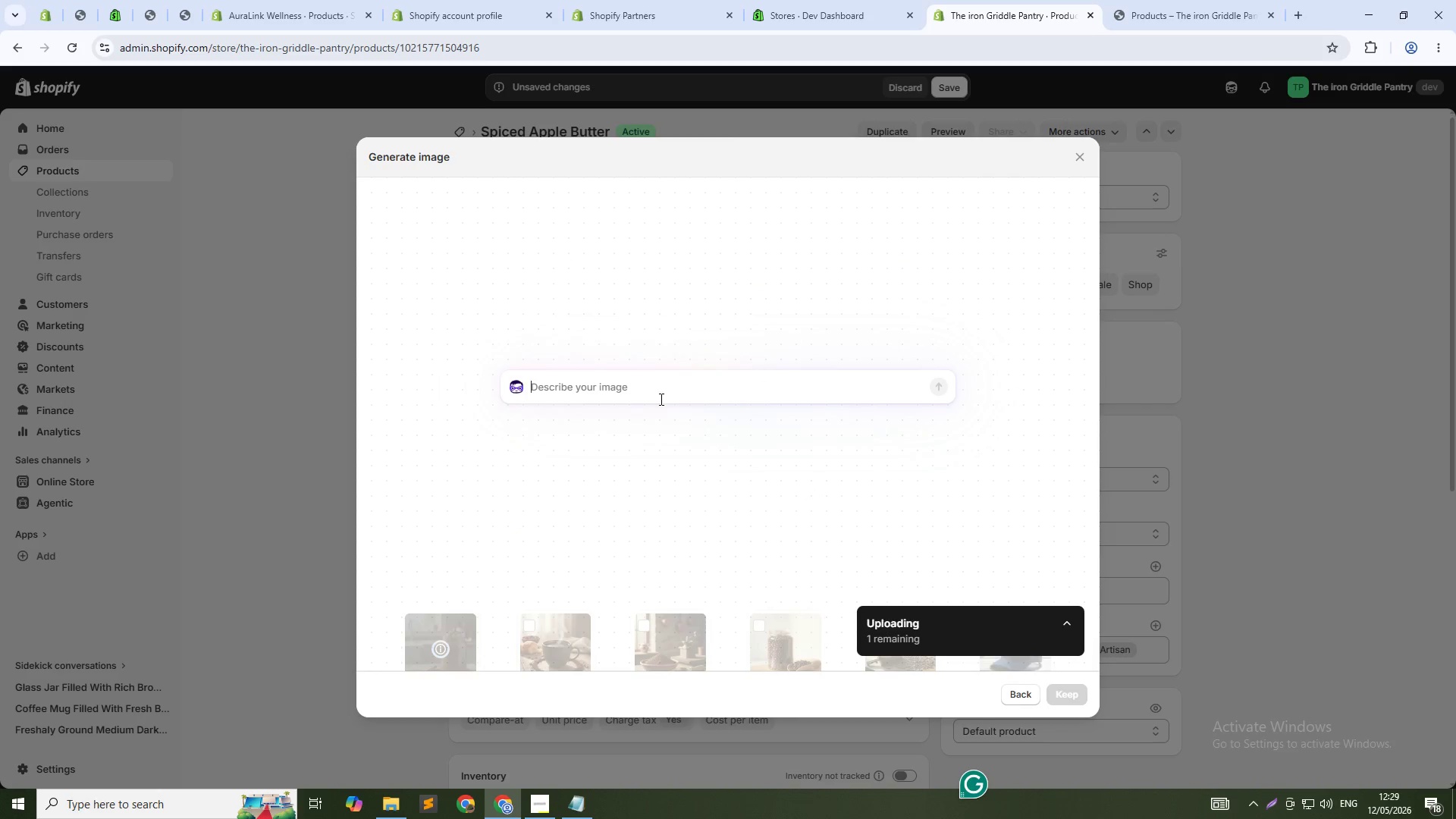 
type(Toast with apple butter spred apple butter jar d)
key(Backspace)
type(beside. fresh apples on table. Autumm aesthetic.1:1)
 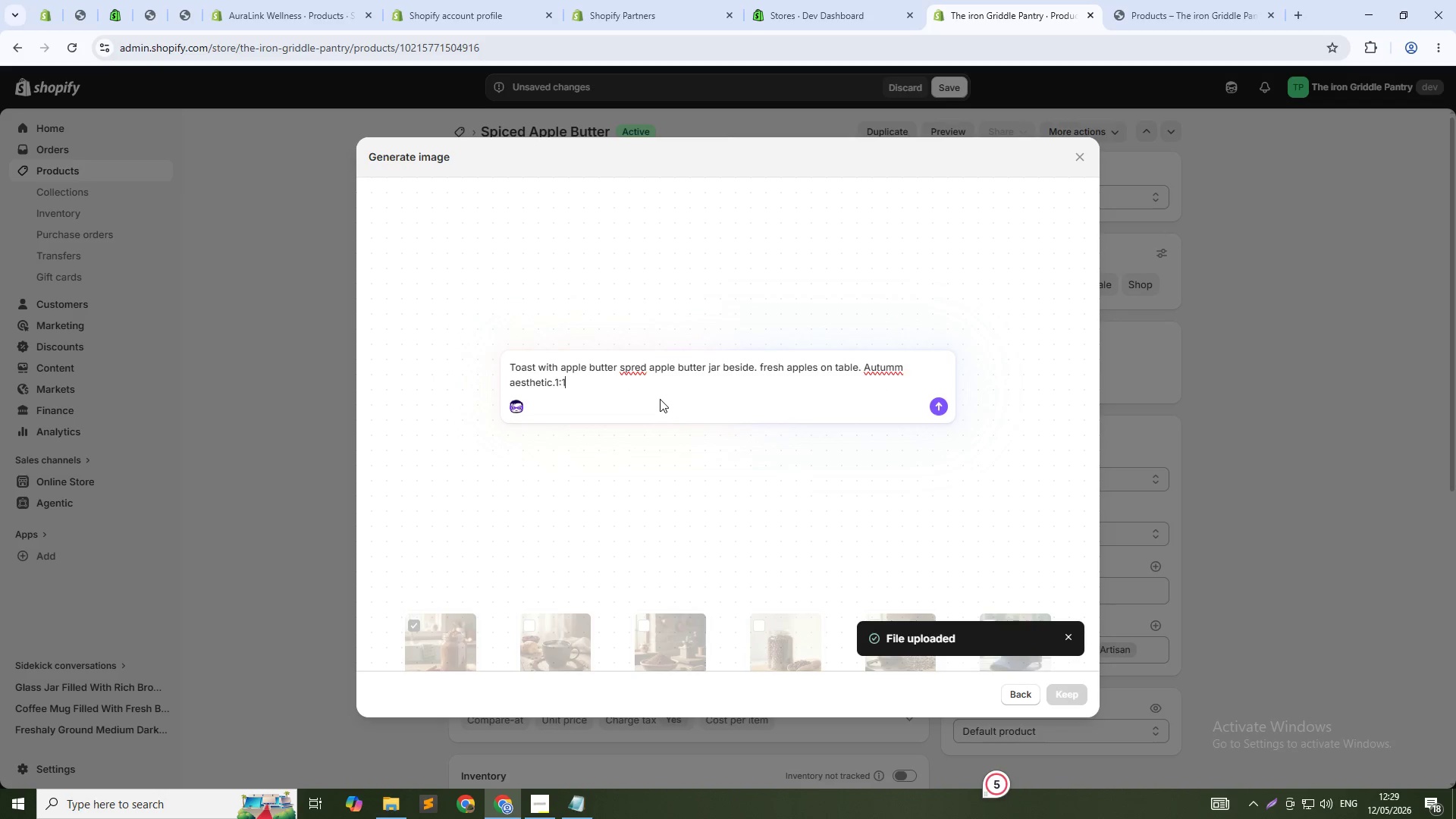 
key(Enter)
 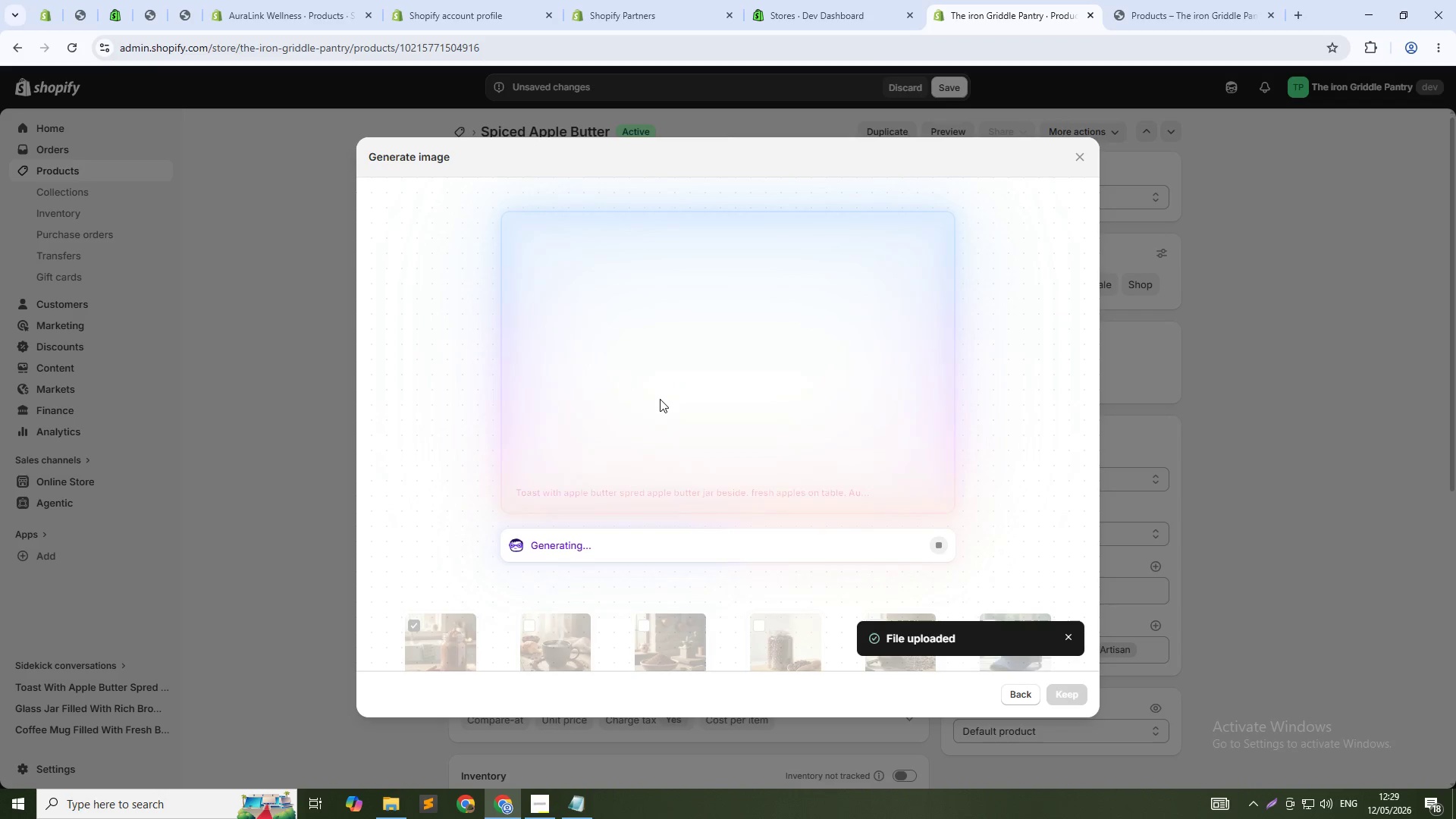 
wait(22.45)
 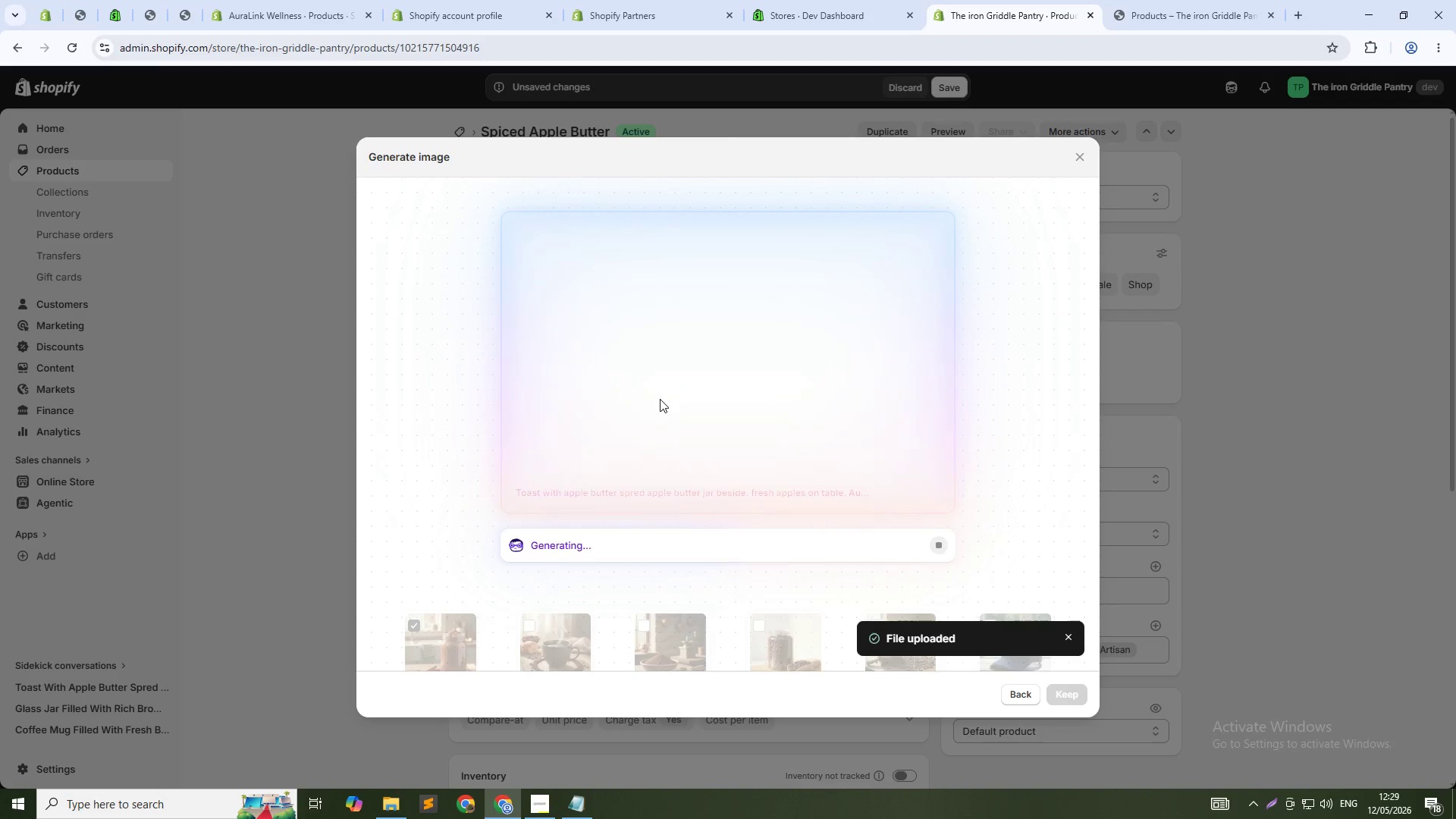 
left_click([1065, 697])
 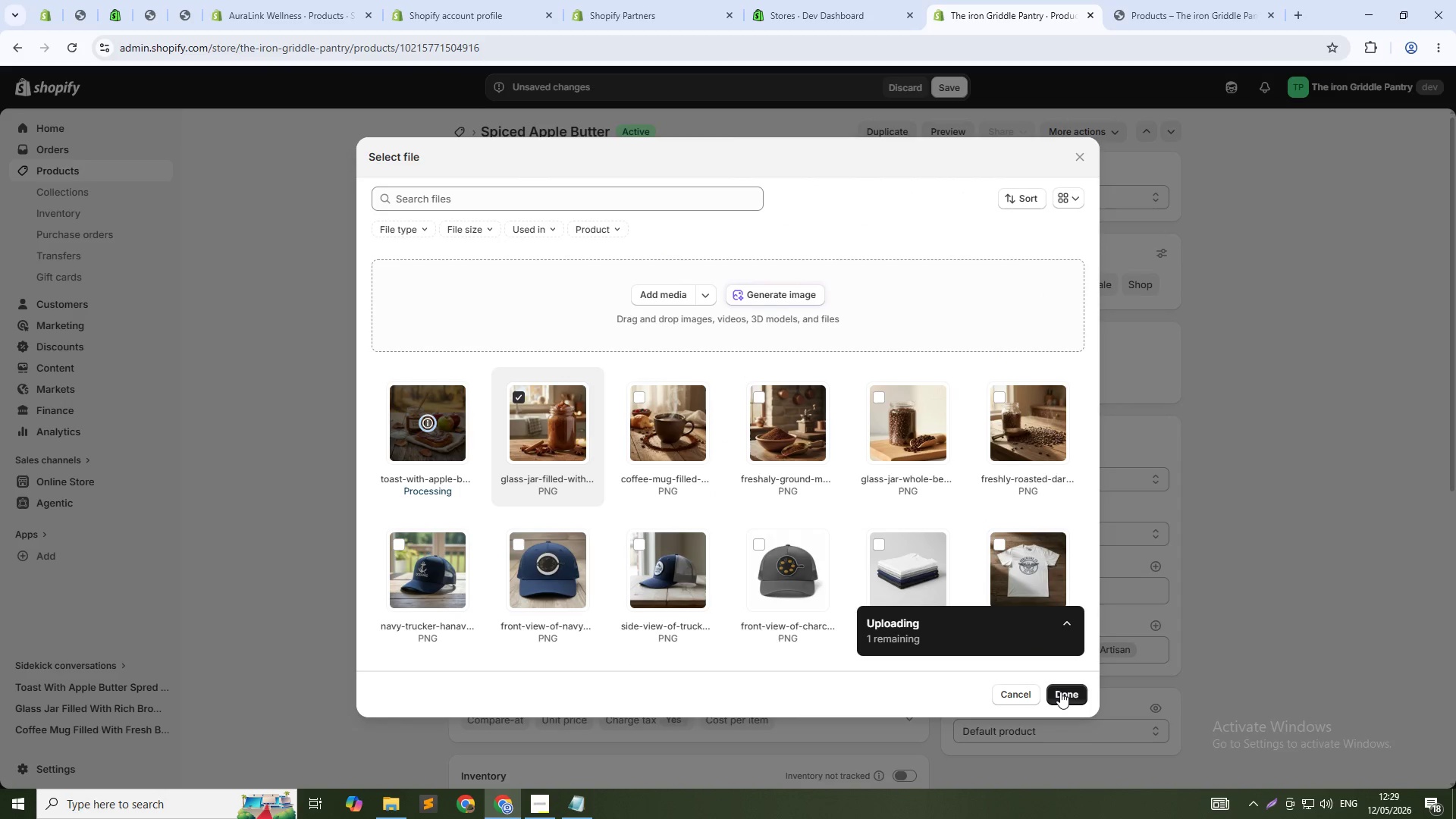 
left_click([1060, 692])
 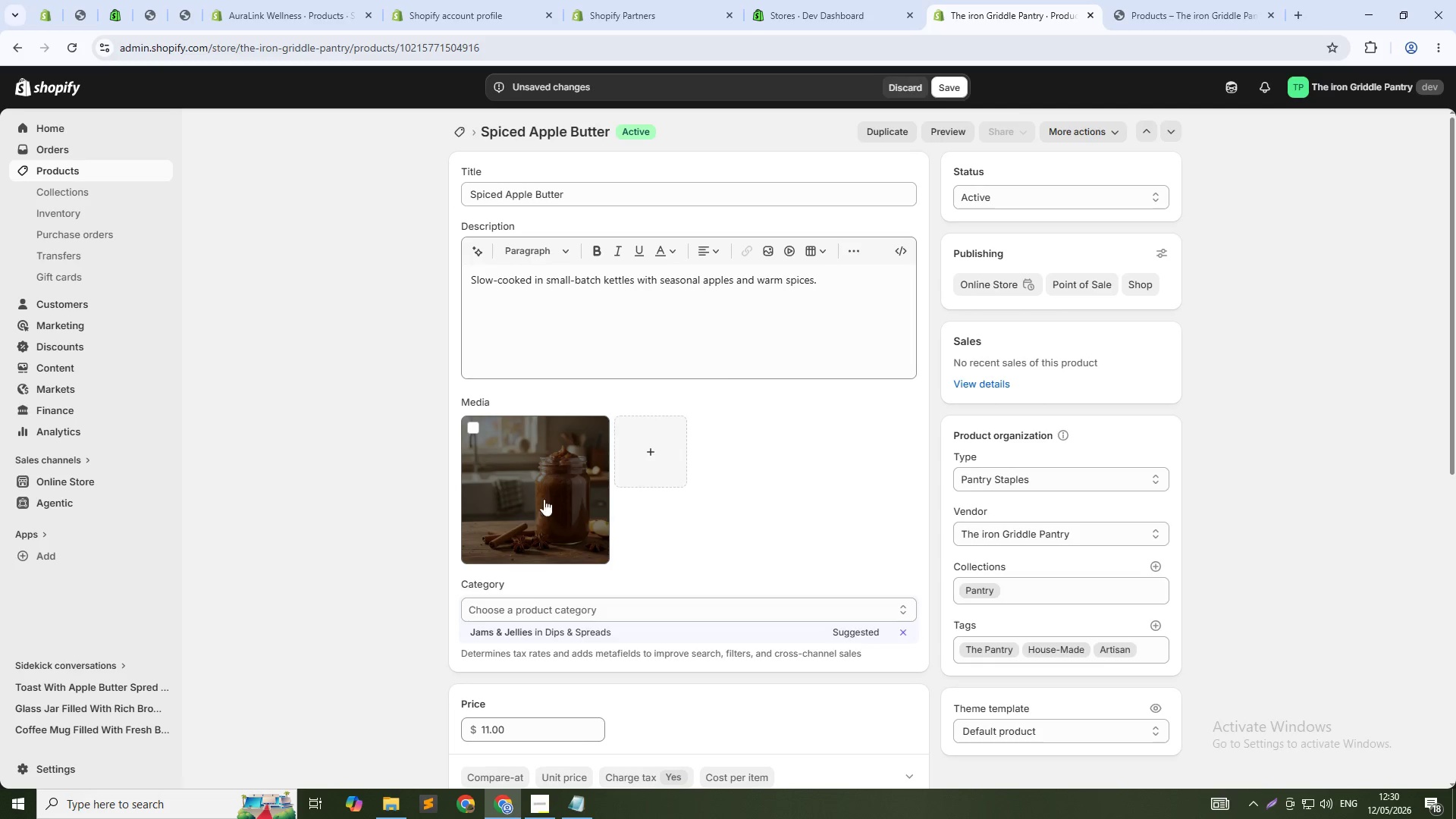 
left_click([654, 454])
 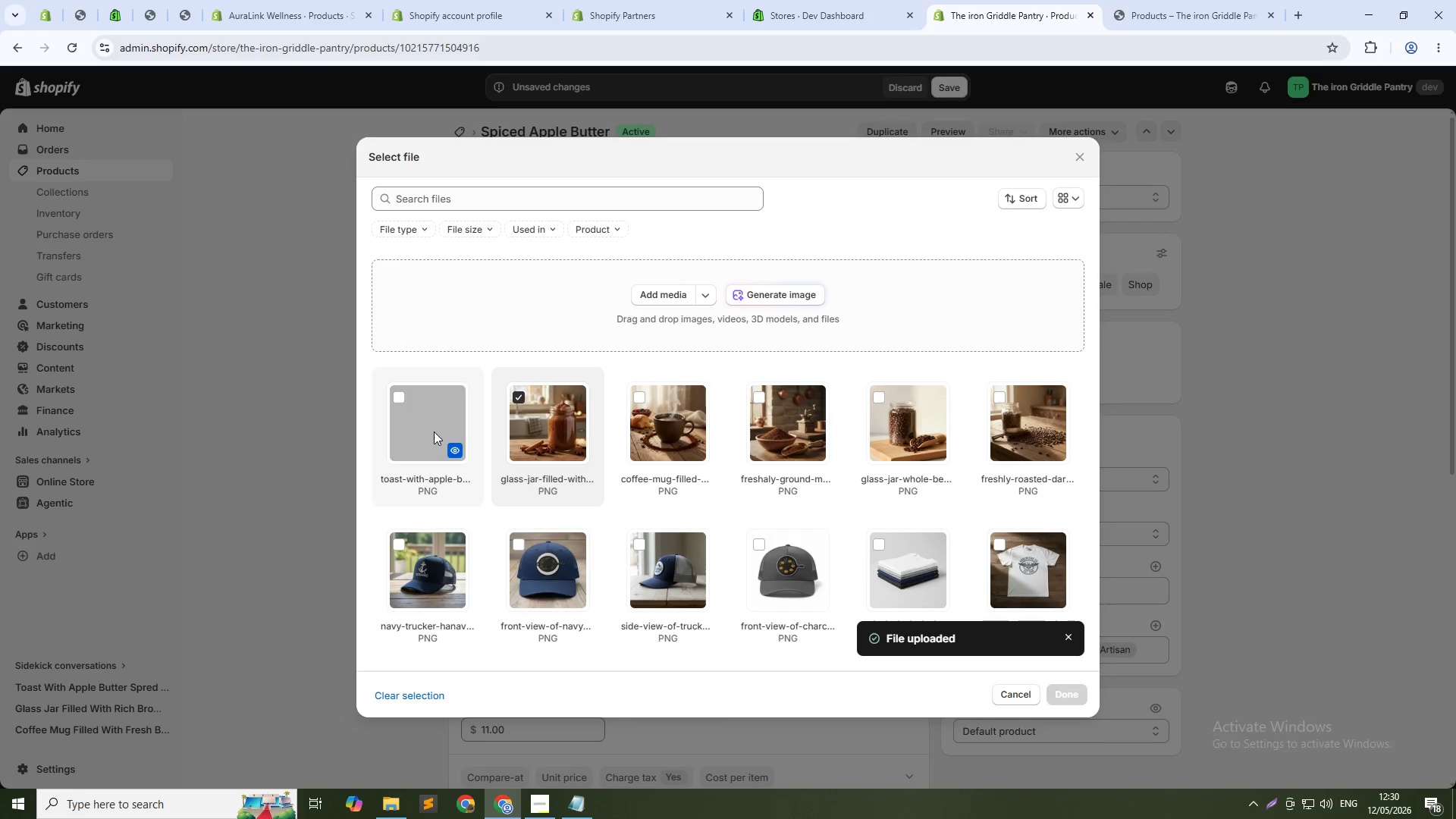 
left_click([437, 431])
 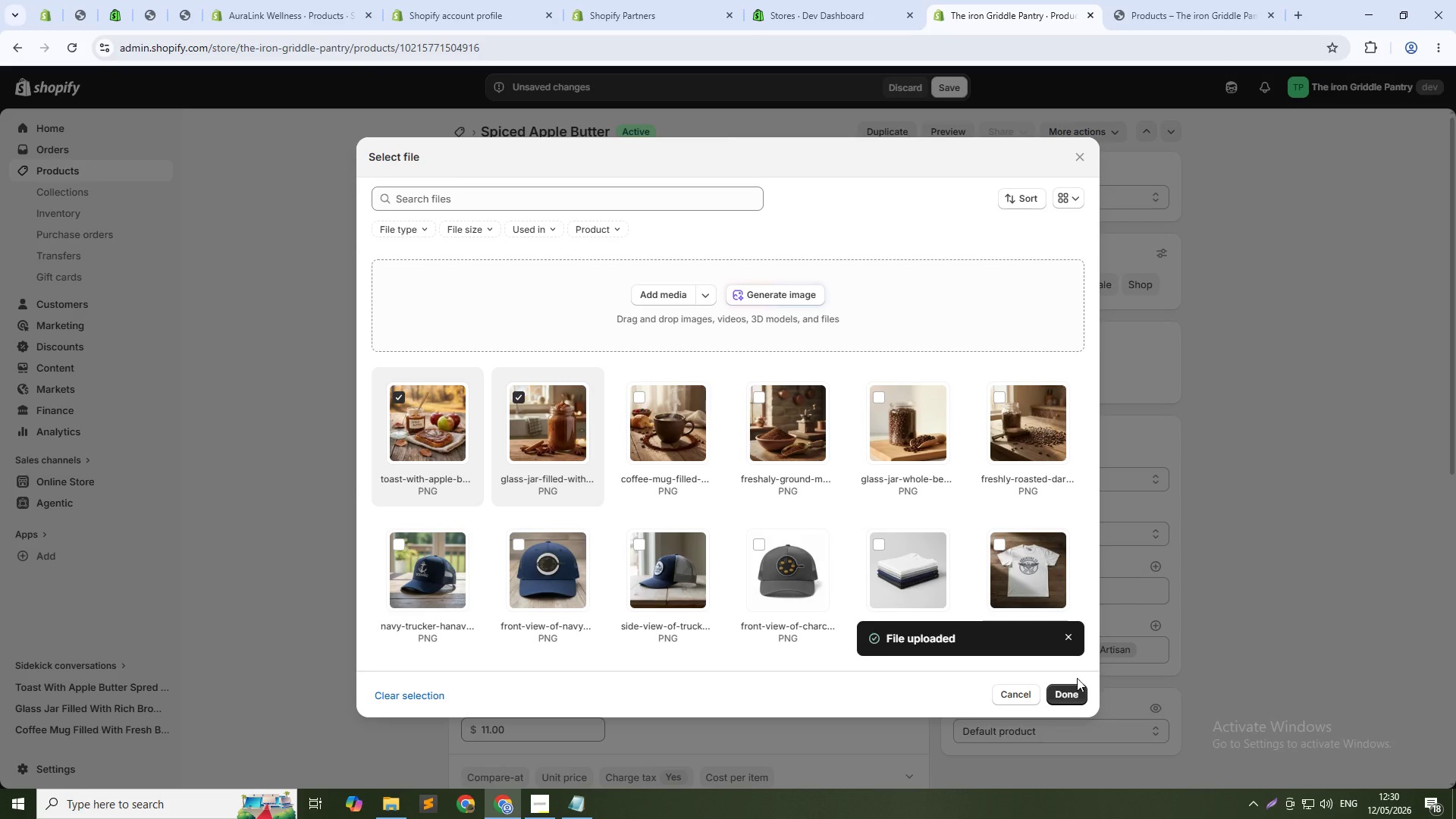 
left_click([1064, 687])
 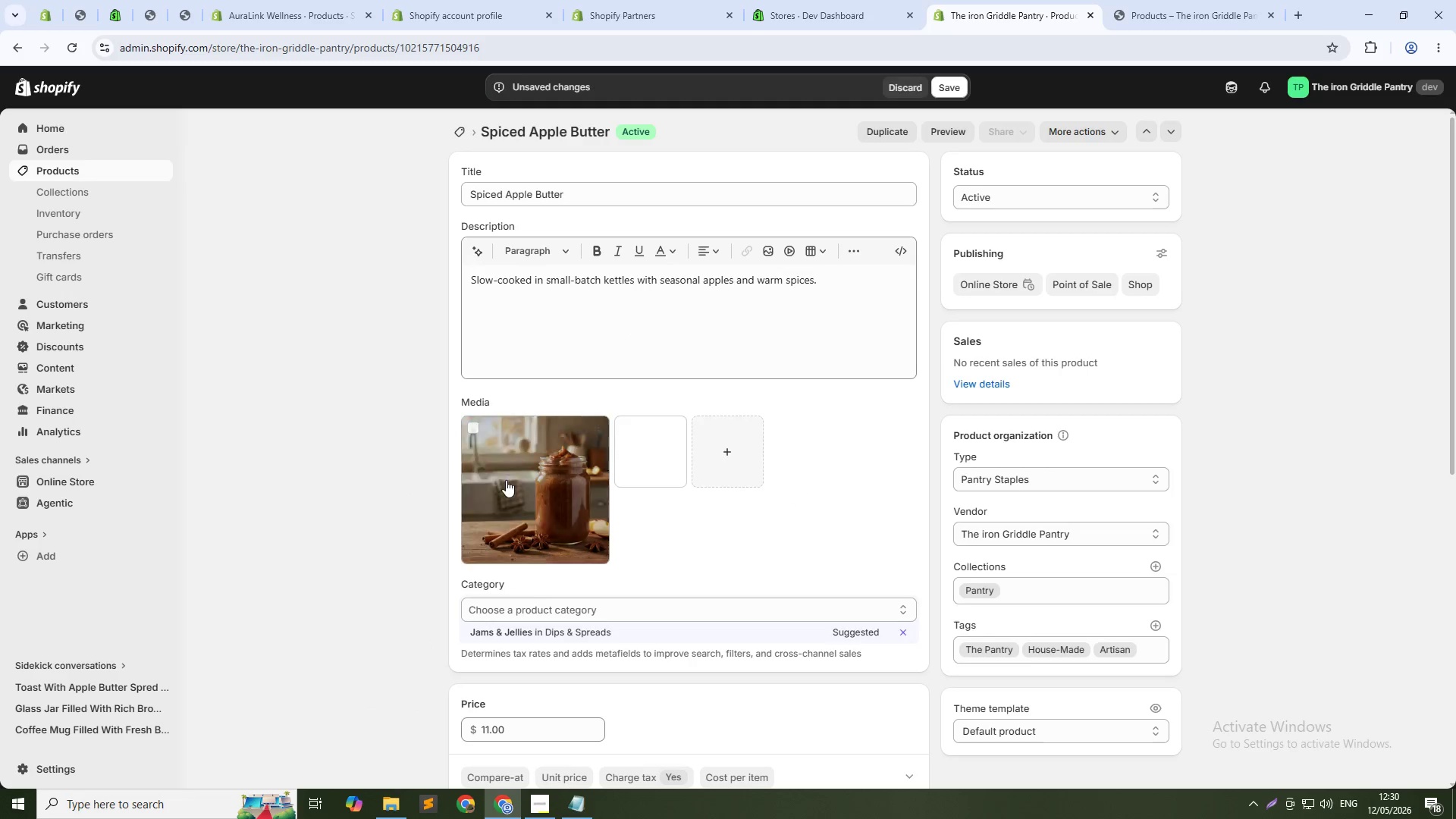 
left_click([496, 465])
 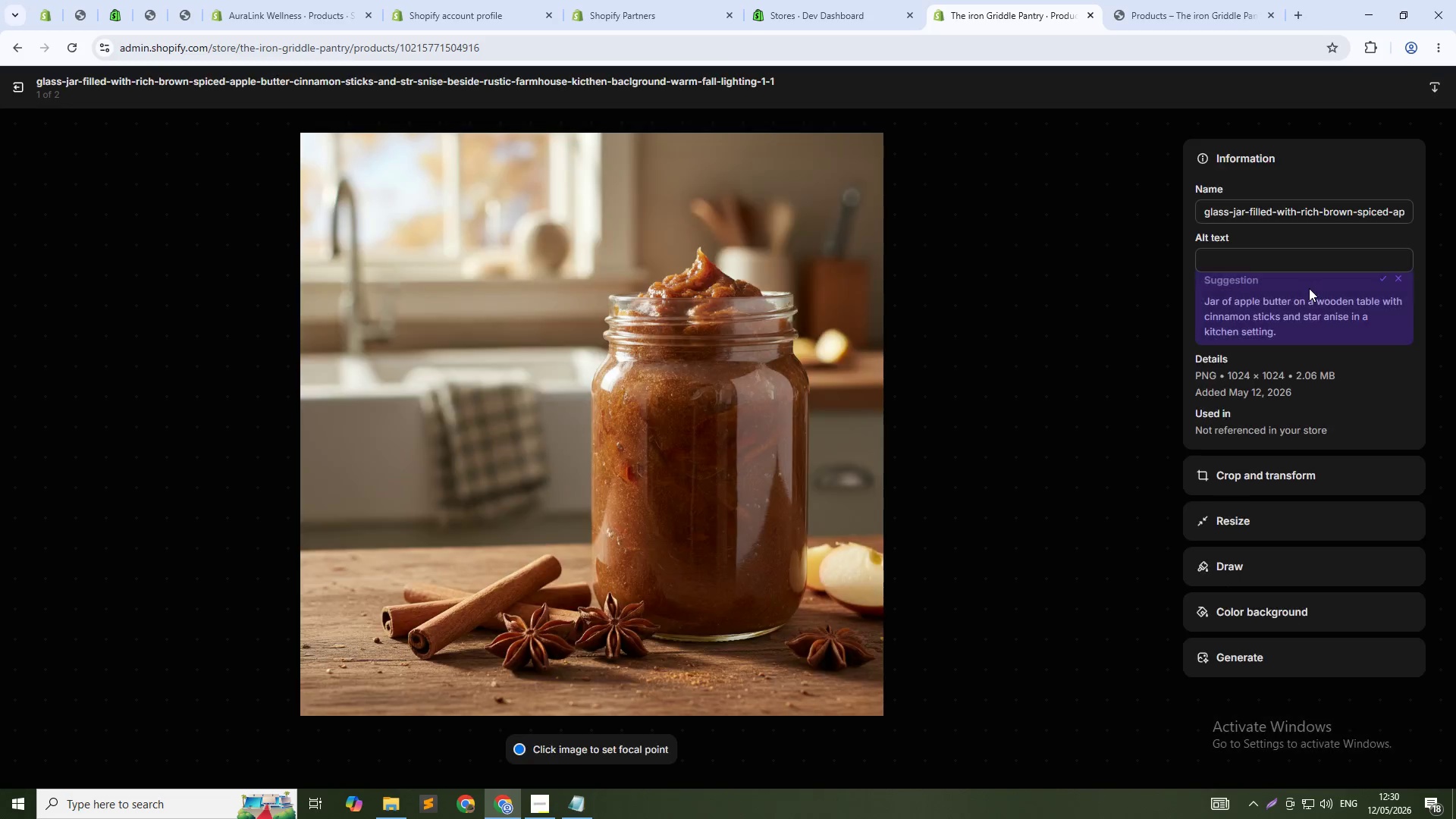 
left_click([1293, 263])
 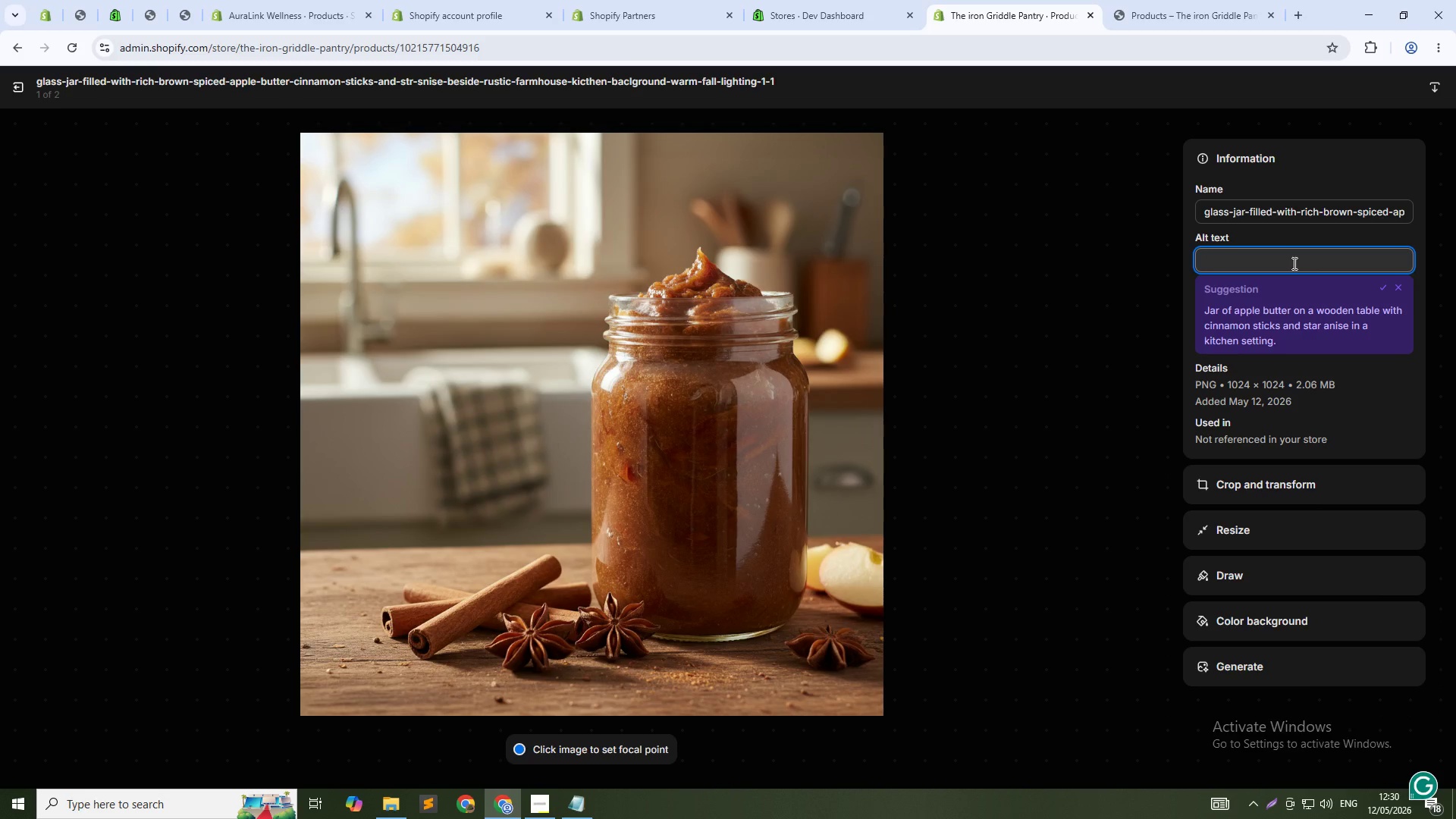 
type(Spiced apple butter in glass jar with cinnamon sticks, small0)
key(Backspace)
type(-batch artisan spread)
 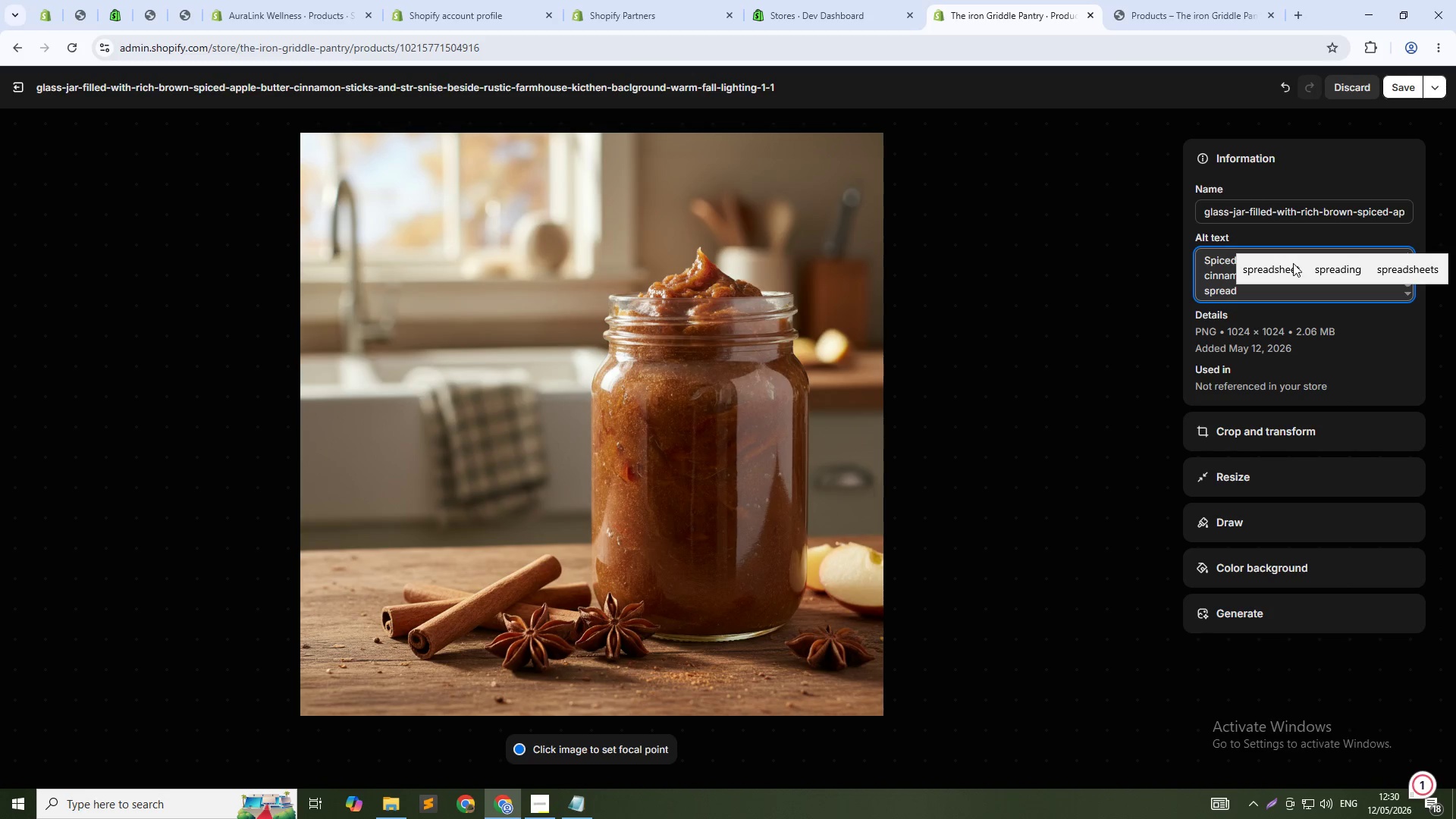 
left_click([1408, 78])
 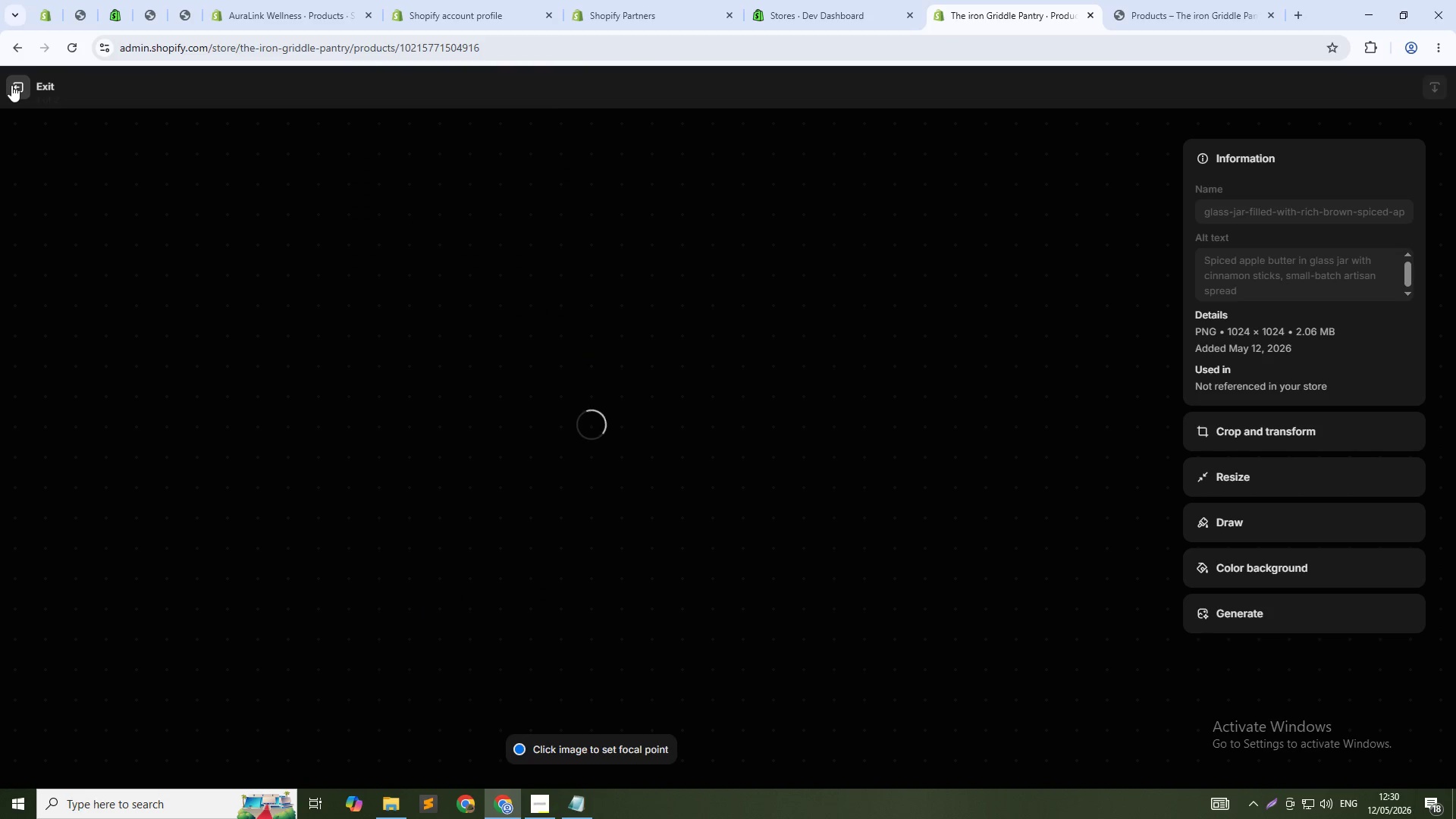 
left_click([11, 85])
 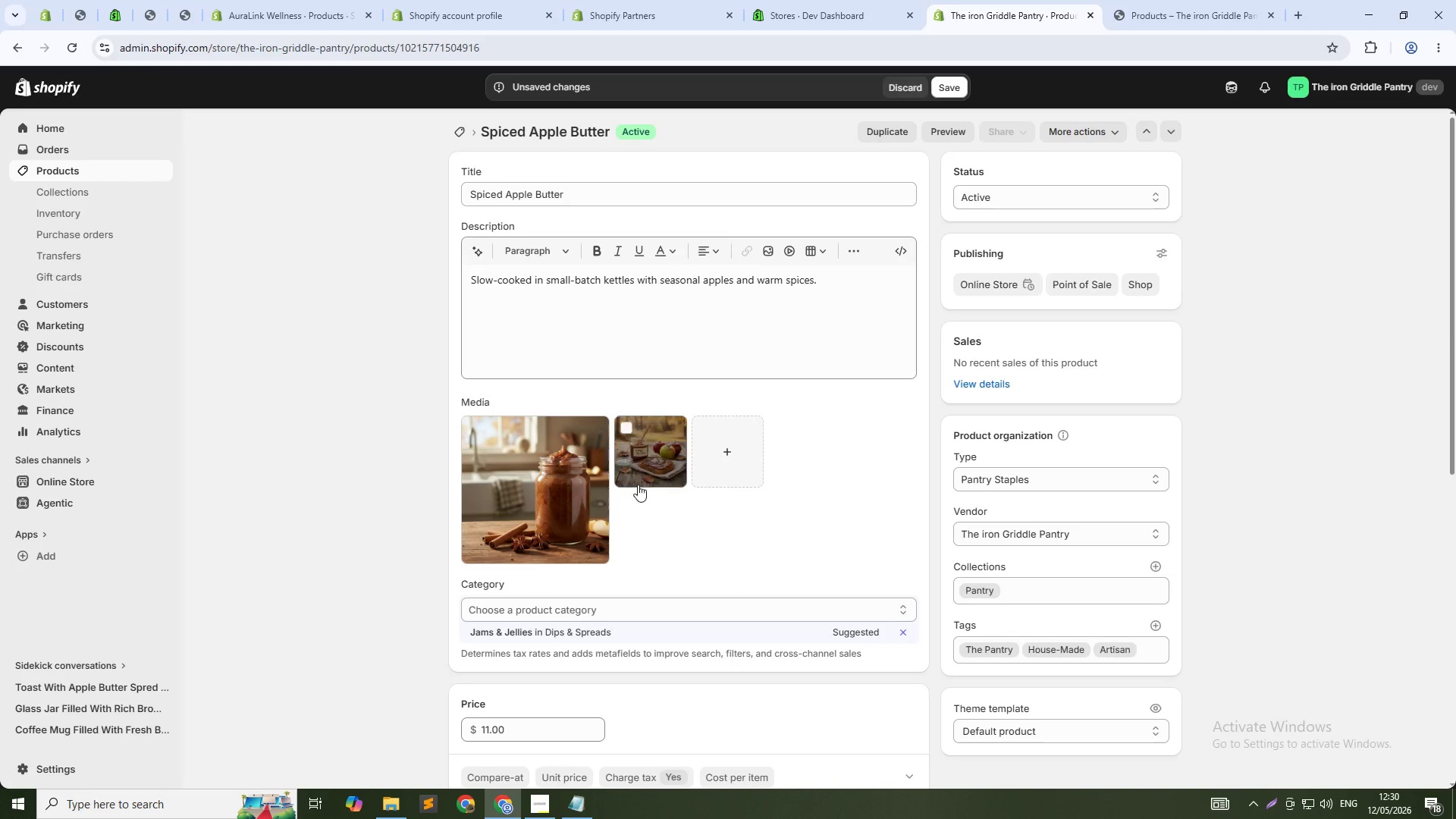 
left_click([651, 470])
 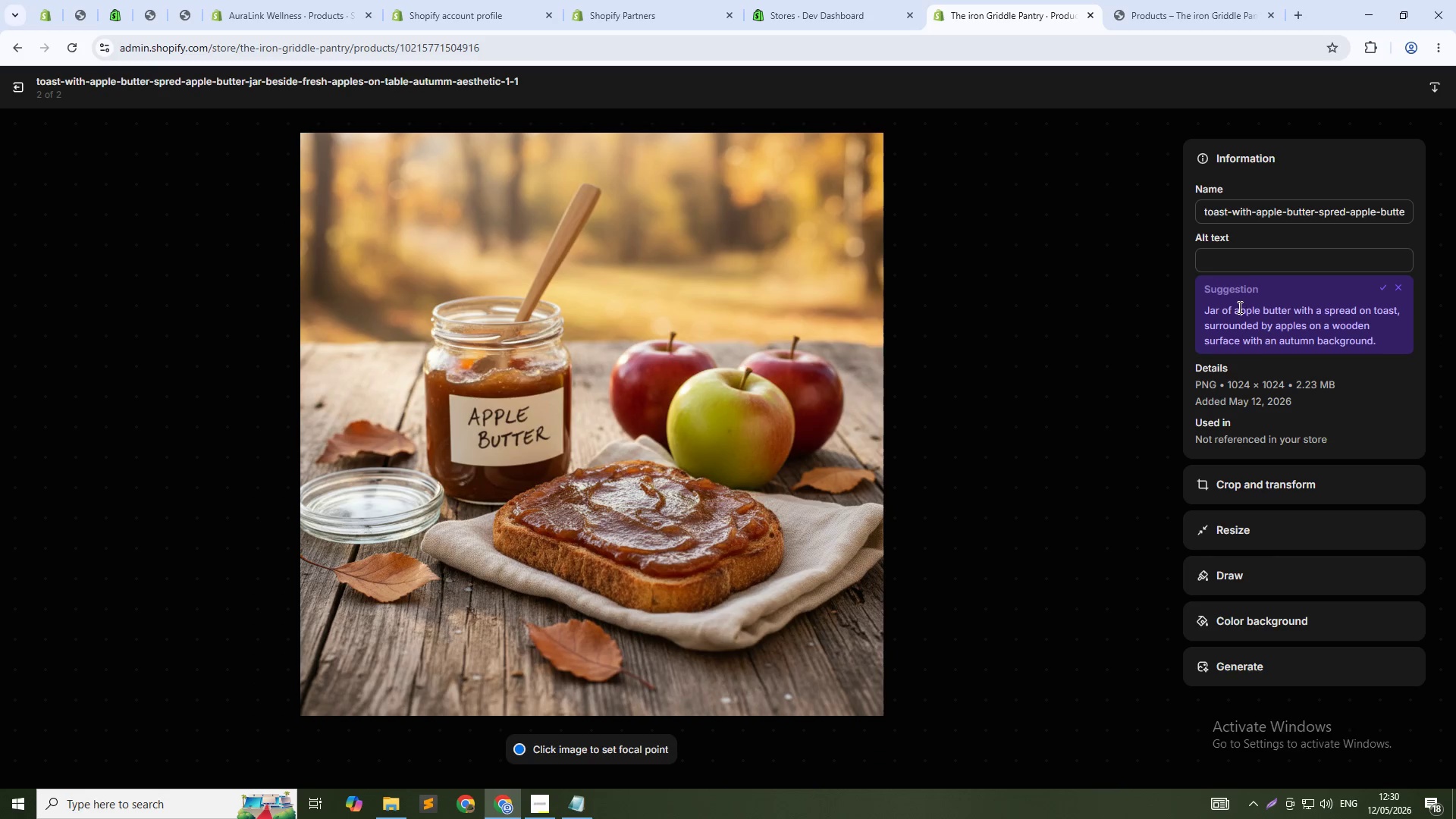 
left_click([1250, 262])
 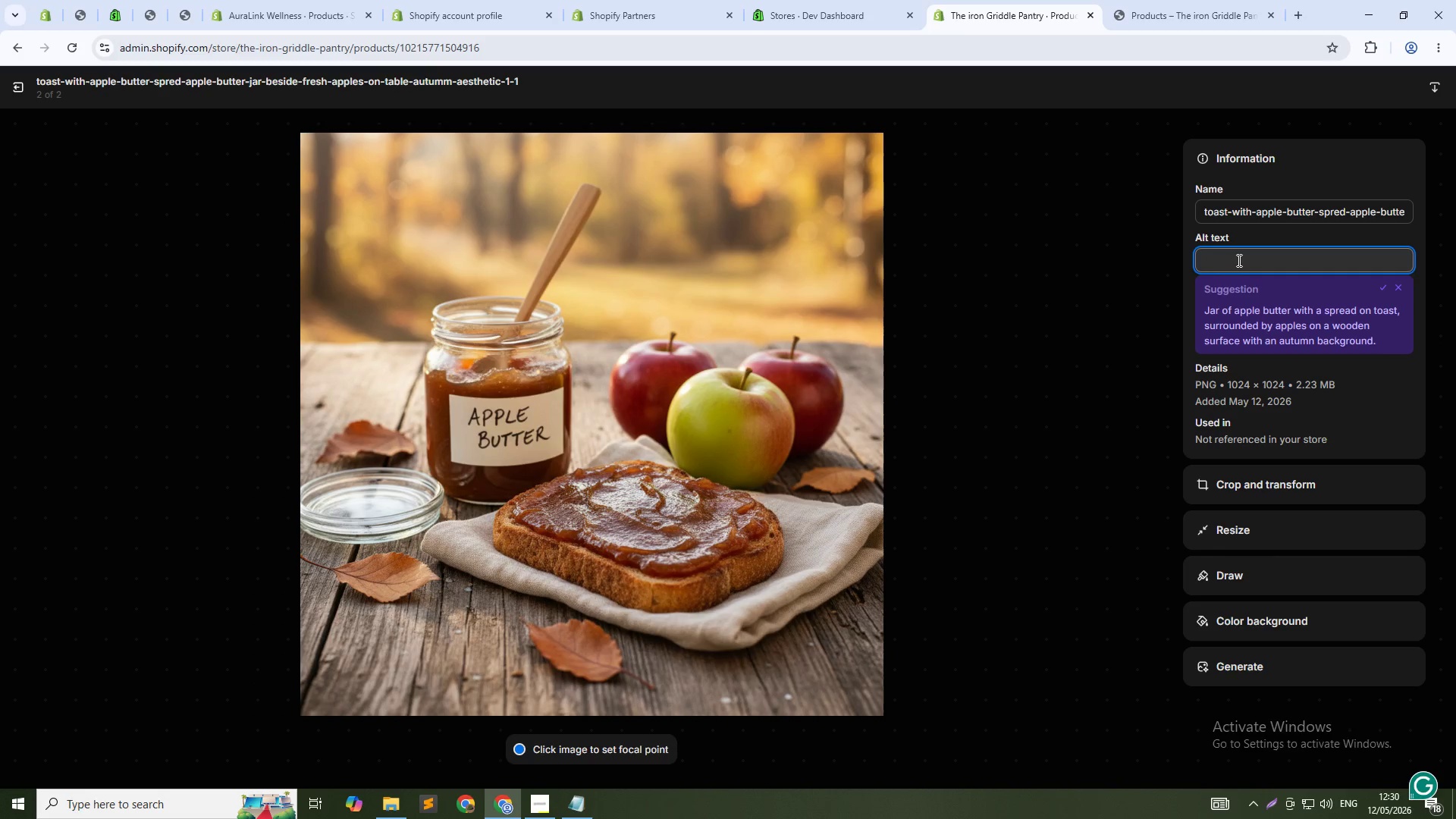 
type(Toast with ap)
key(Backspace)
key(Backspace)
type(spiced apple butter apread)
key(Backspace)
key(Backspace)
key(Backspace)
key(Backspace)
key(Backspace)
key(Backspace)
type(spread, artisan staple)
 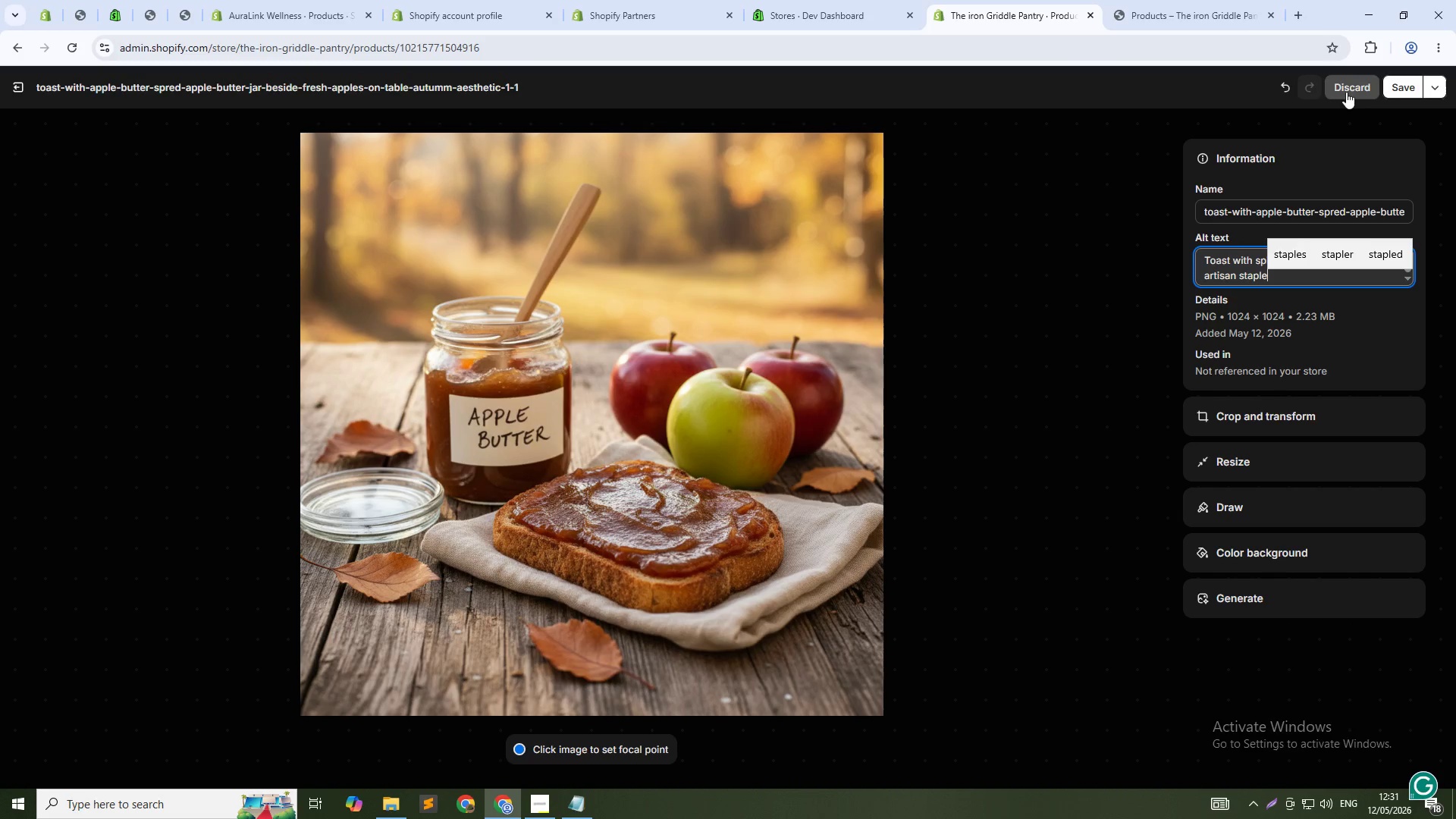 
left_click([1404, 90])
 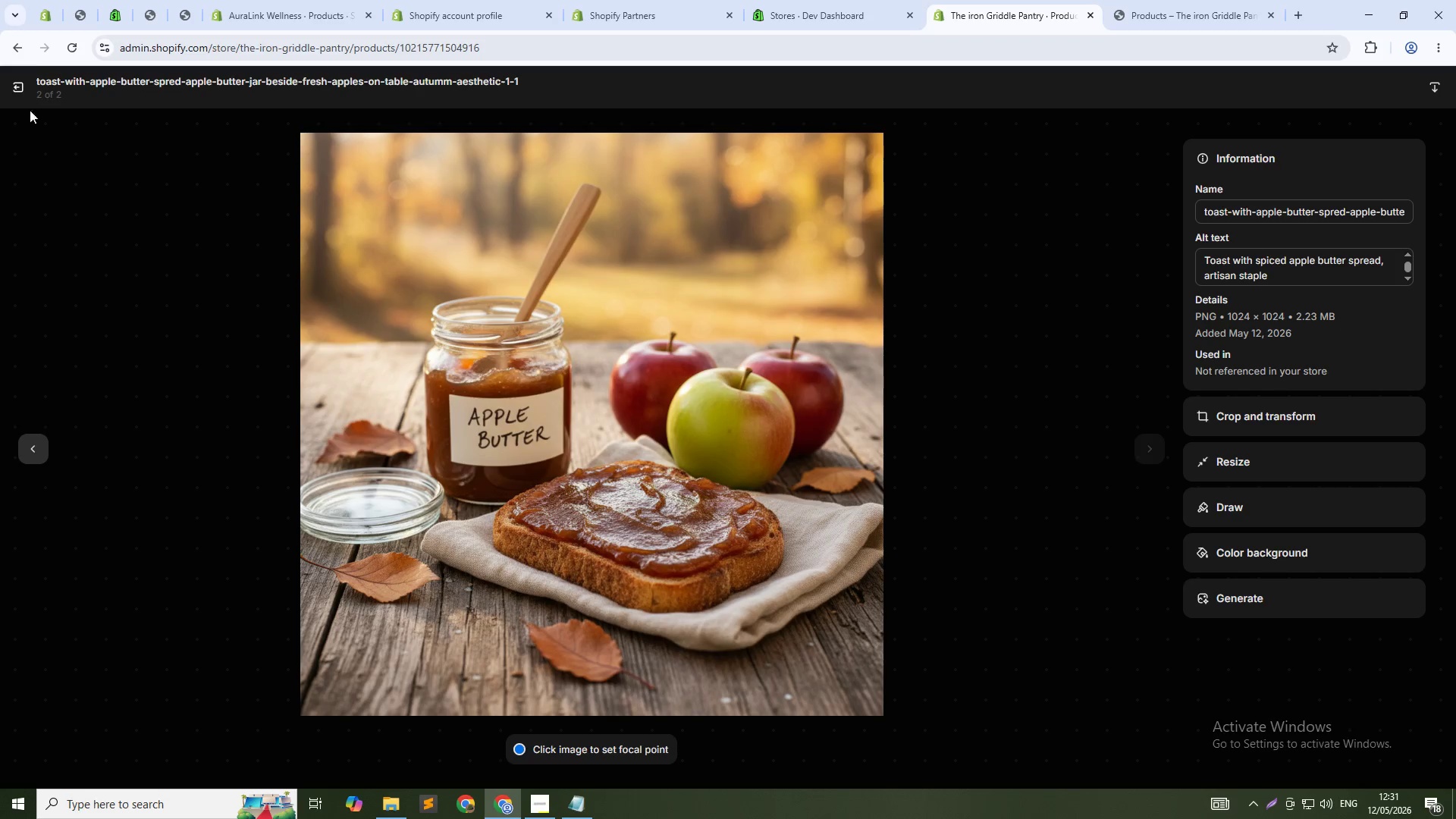 
left_click([17, 85])
 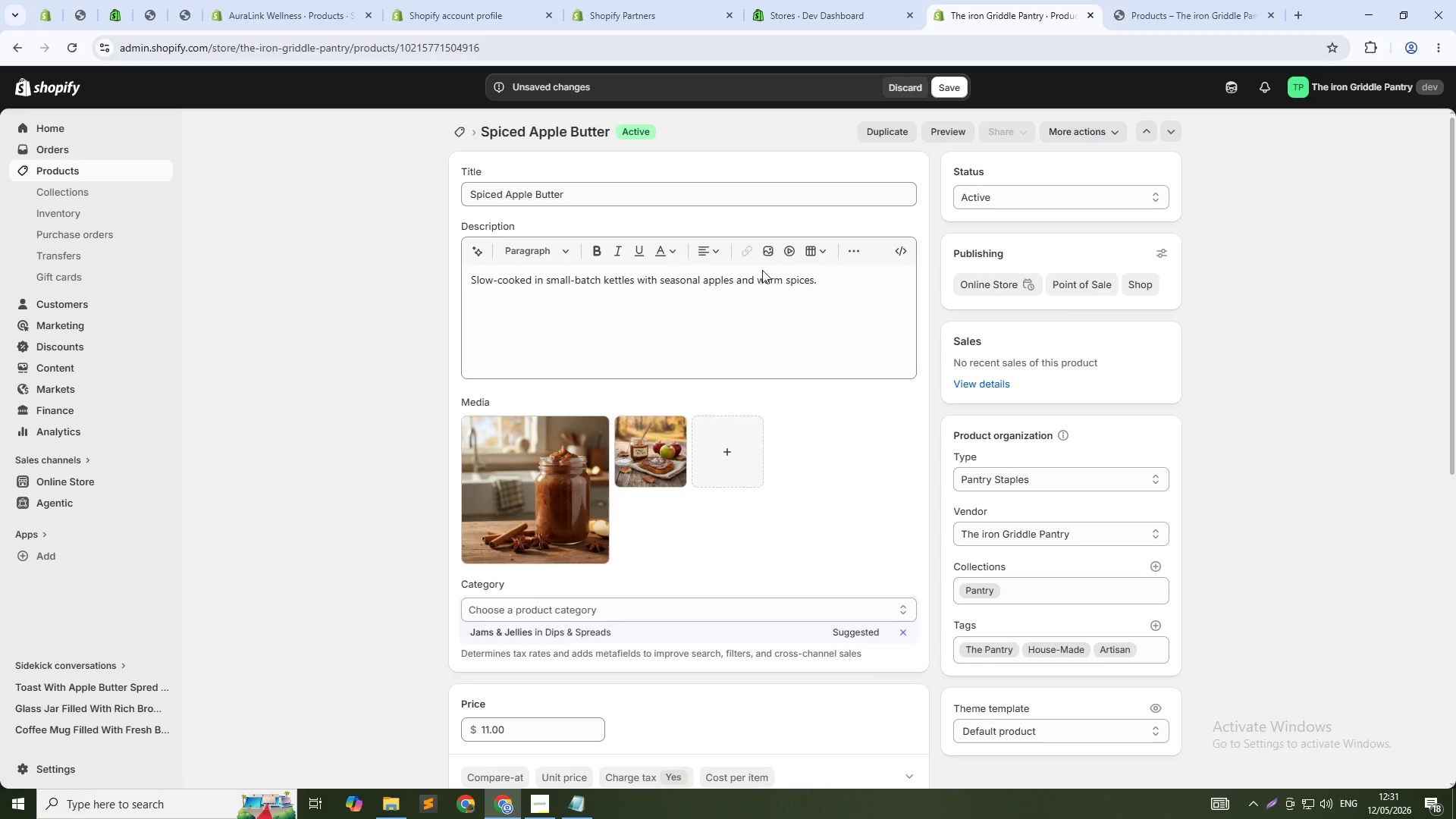 
scroll: coordinate [802, 397], scroll_direction: down, amount: 5.0
 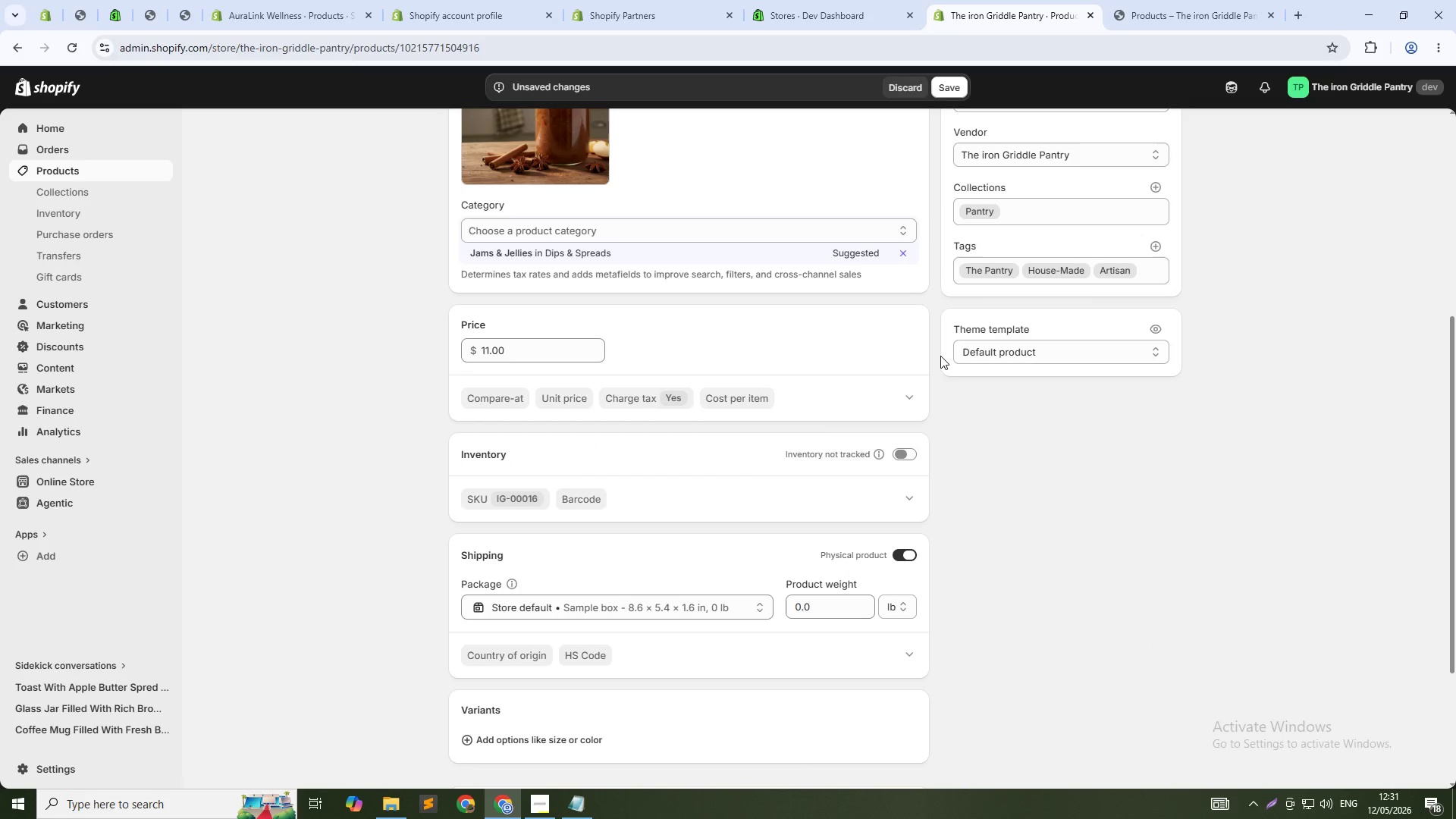 
scroll: coordinate [981, 243], scroll_direction: up, amount: 1.0
 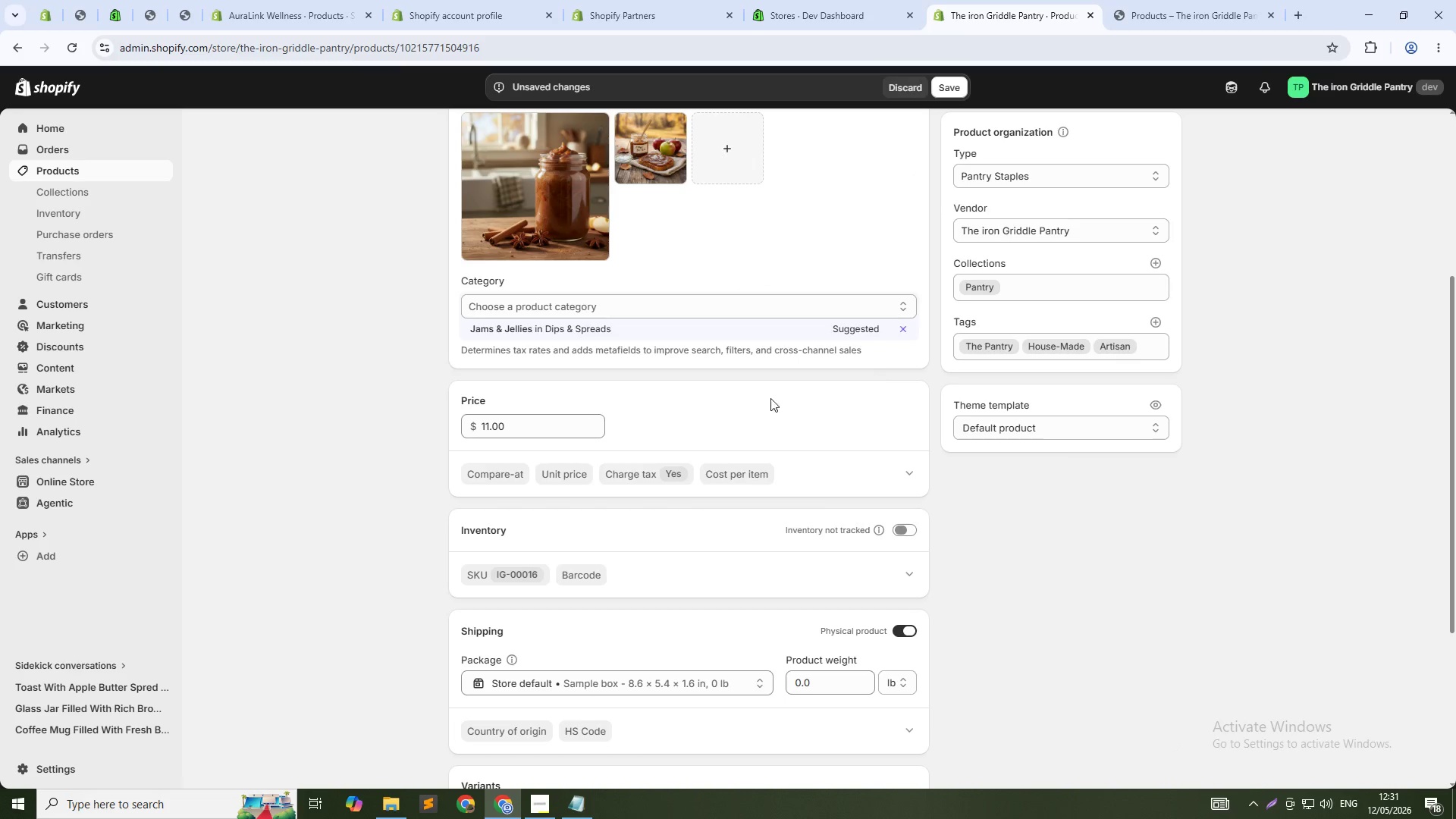 
scroll: coordinate [765, 400], scroll_direction: down, amount: 3.0
 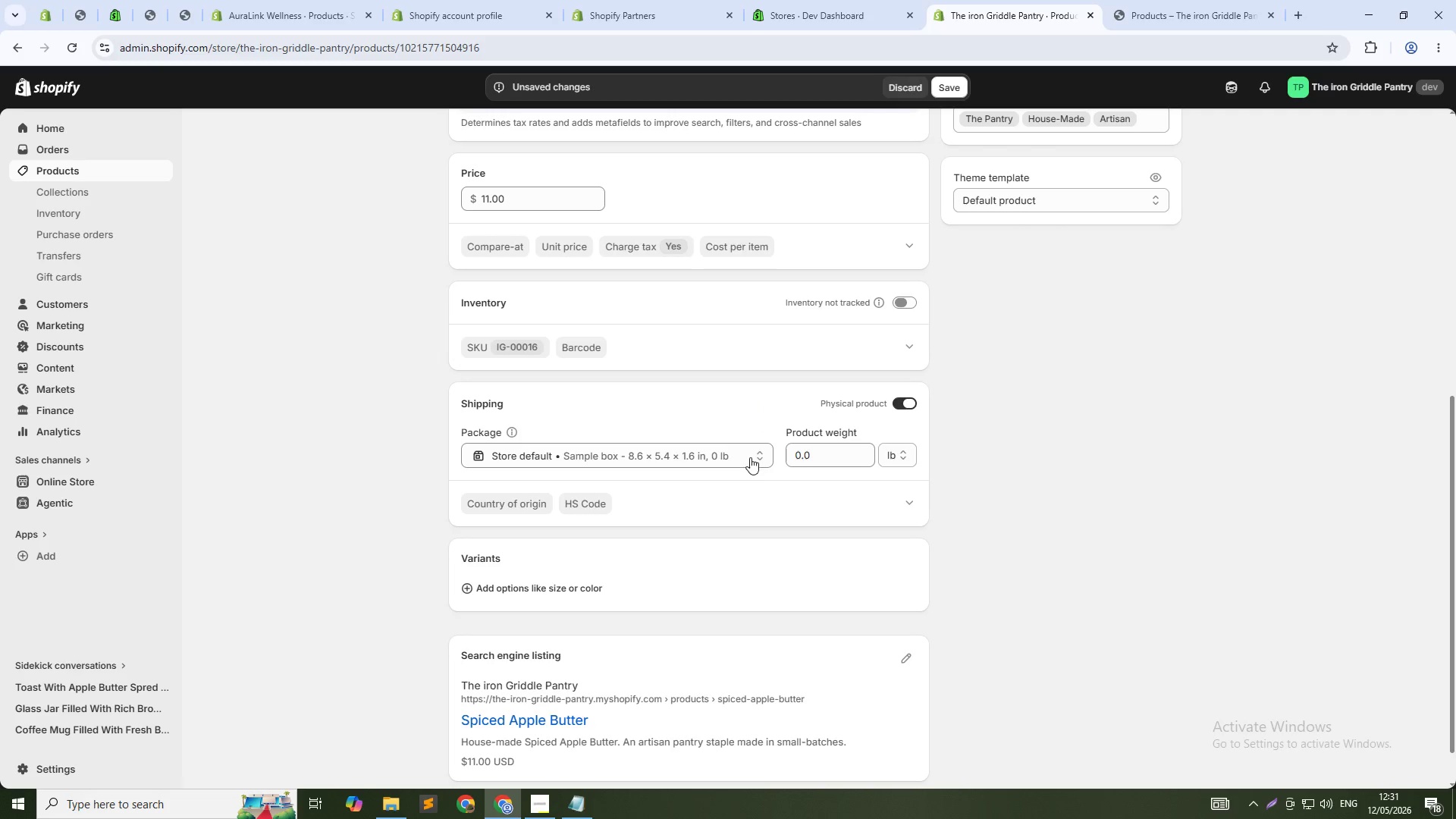 
left_click([823, 459])
 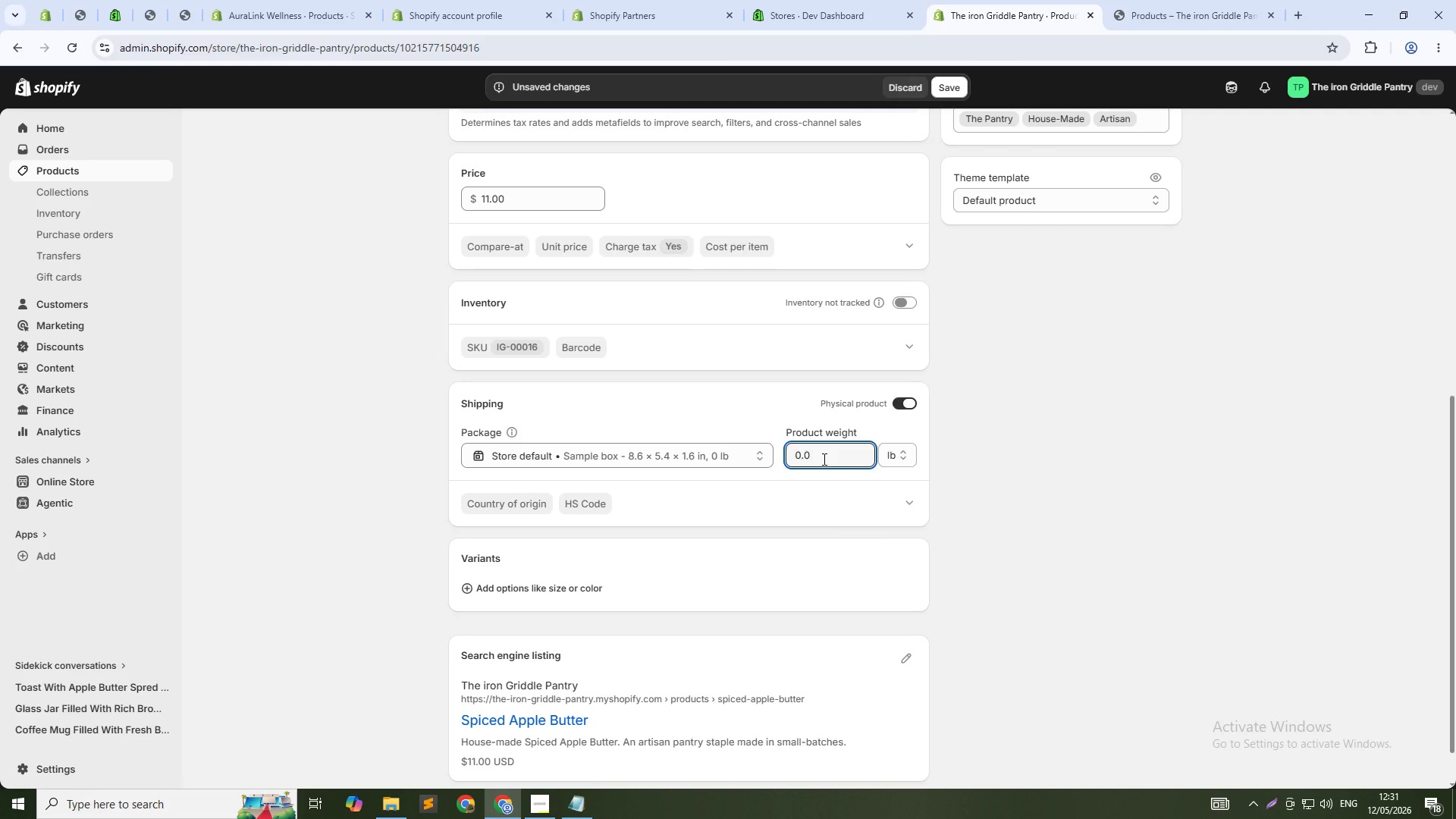 
key(Backspace)
type(283)
 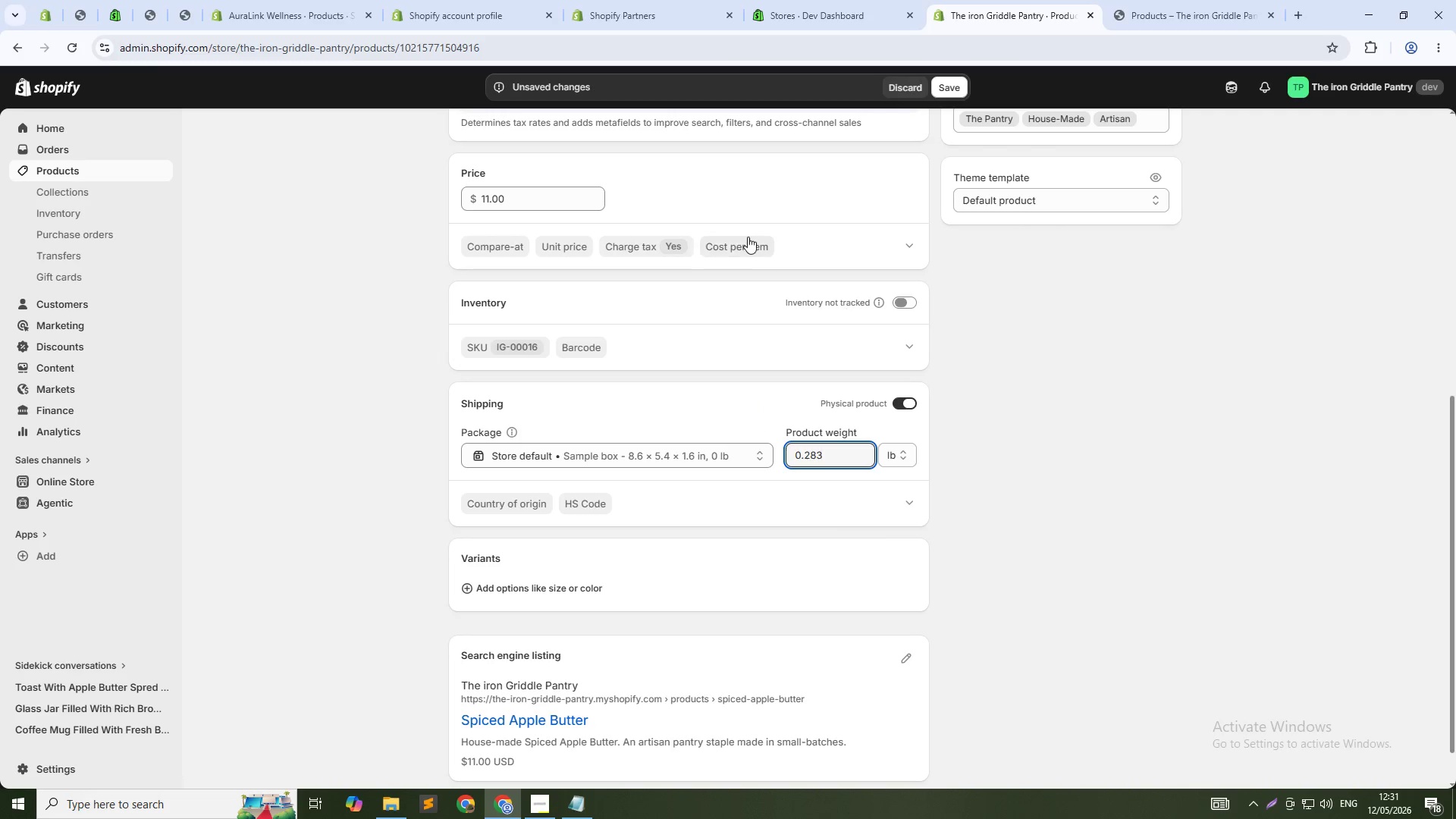 
scroll: coordinate [741, 249], scroll_direction: down, amount: 6.0
 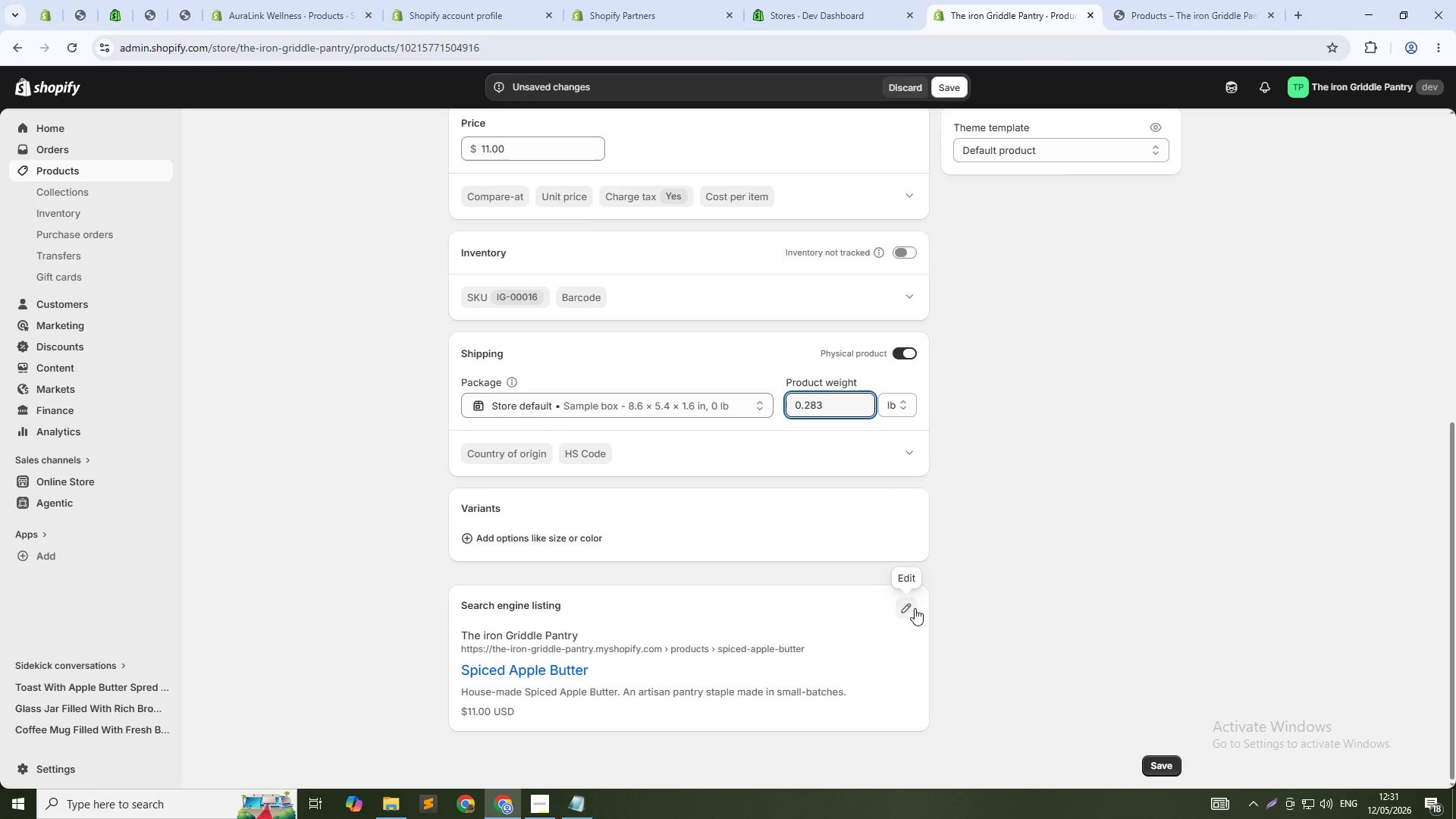 
left_click([913, 608])
 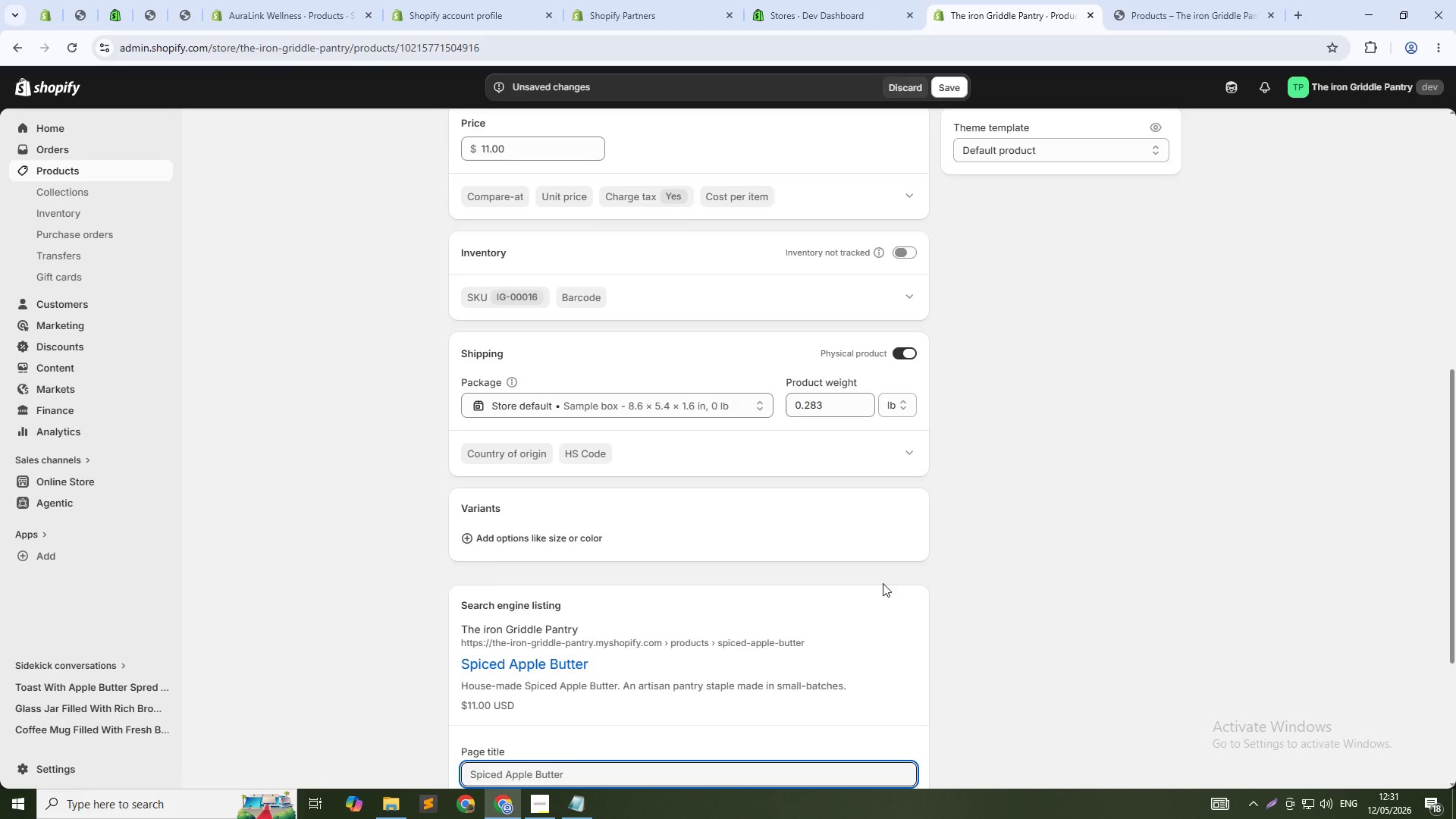 
scroll: coordinate [883, 583], scroll_direction: down, amount: 6.0
 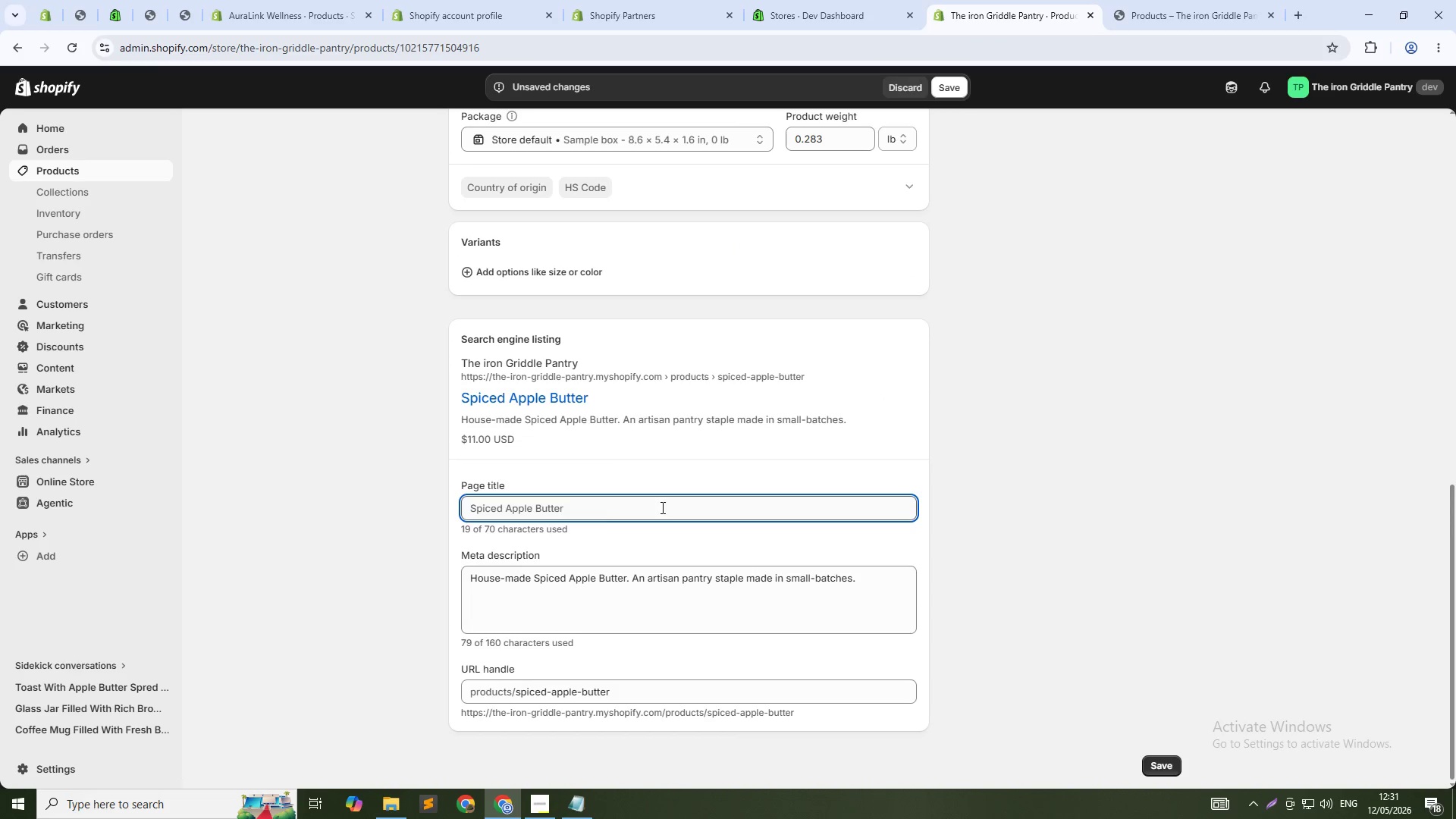 
left_click([607, 511])
 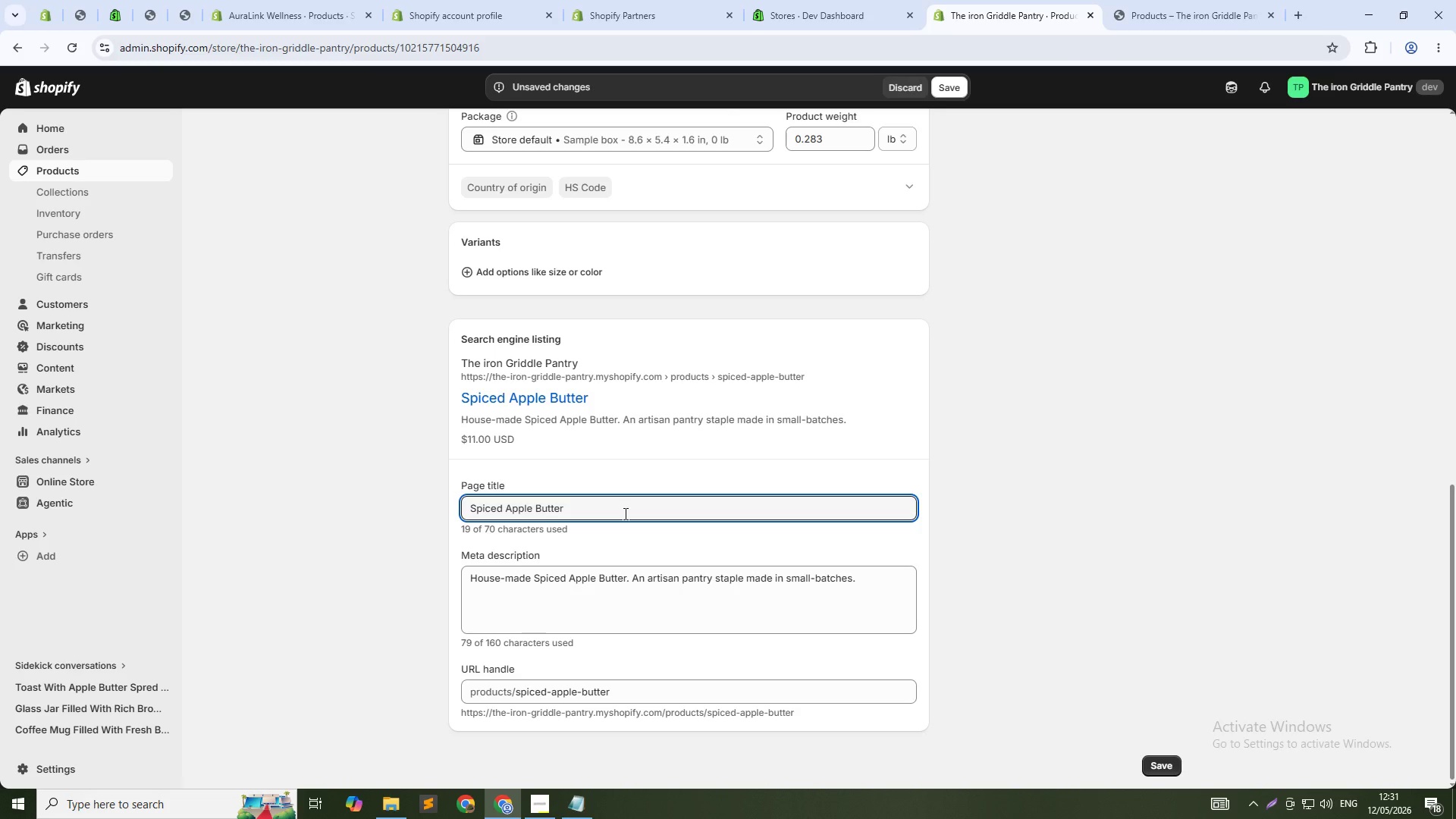 
type( - Small )
key(Backspace)
type(- )
key(Backspace)
type(Batch Artisan Spread)
 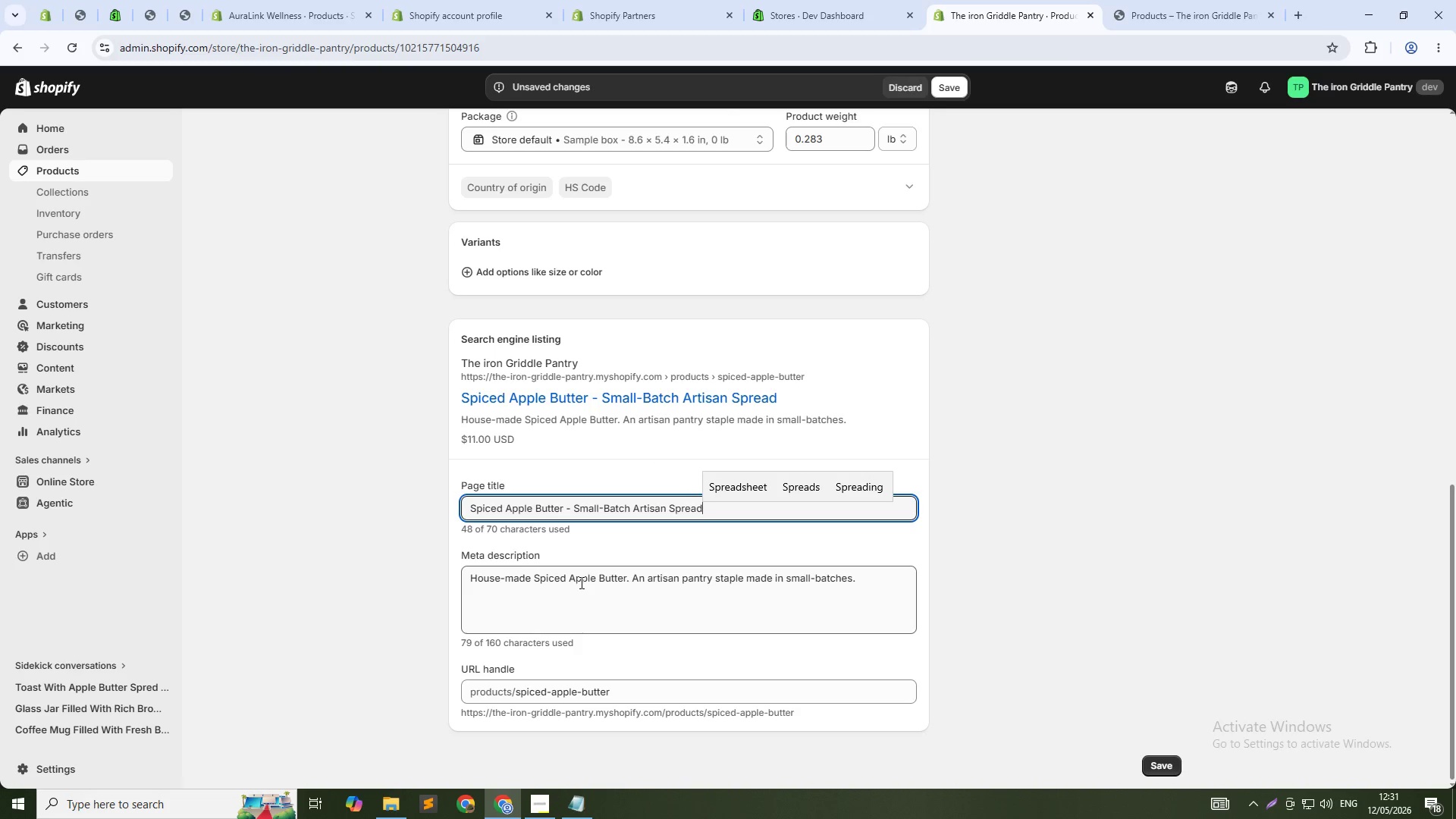 
double_click([580, 582])
 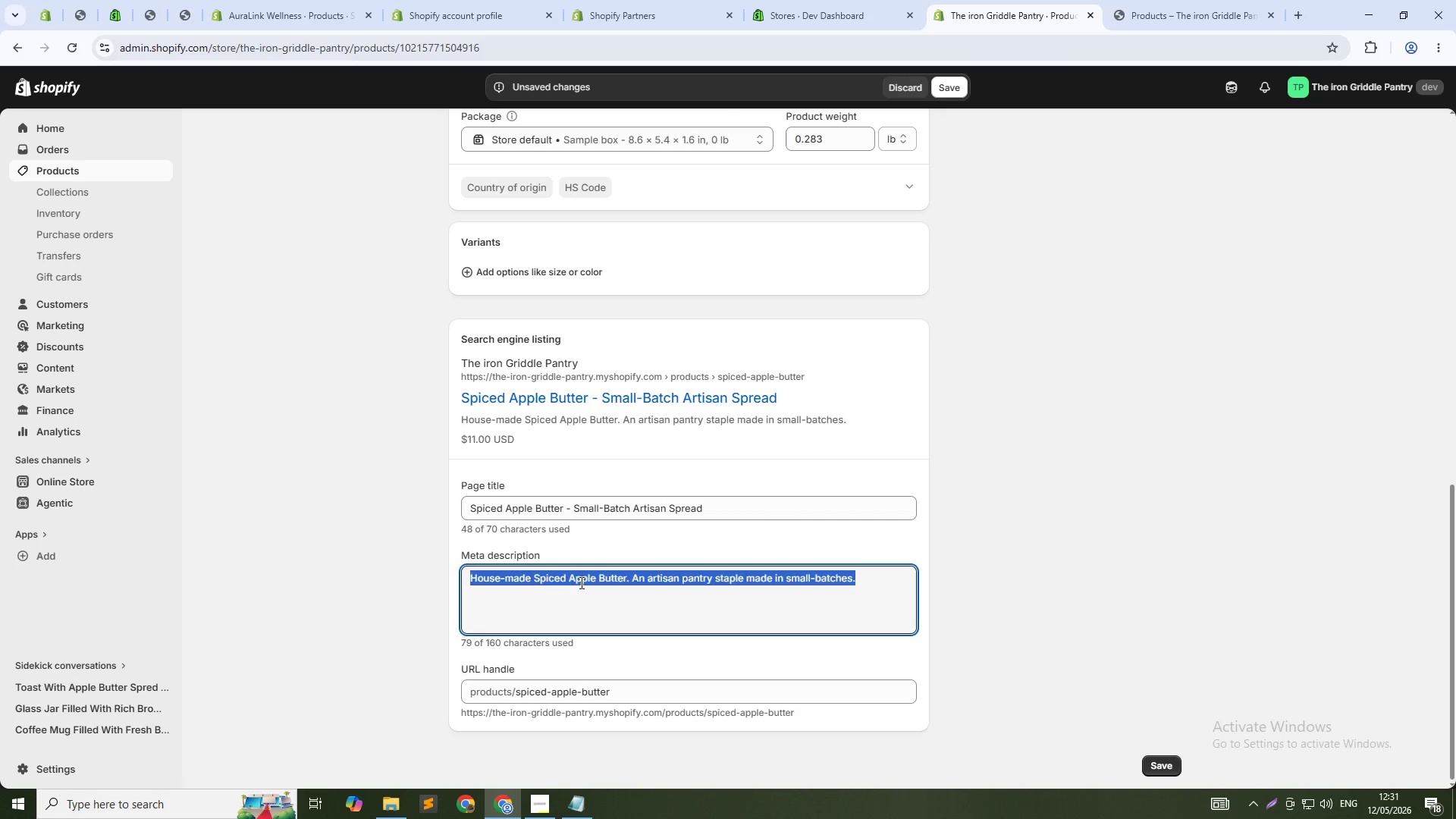 
triple_click([580, 582])
 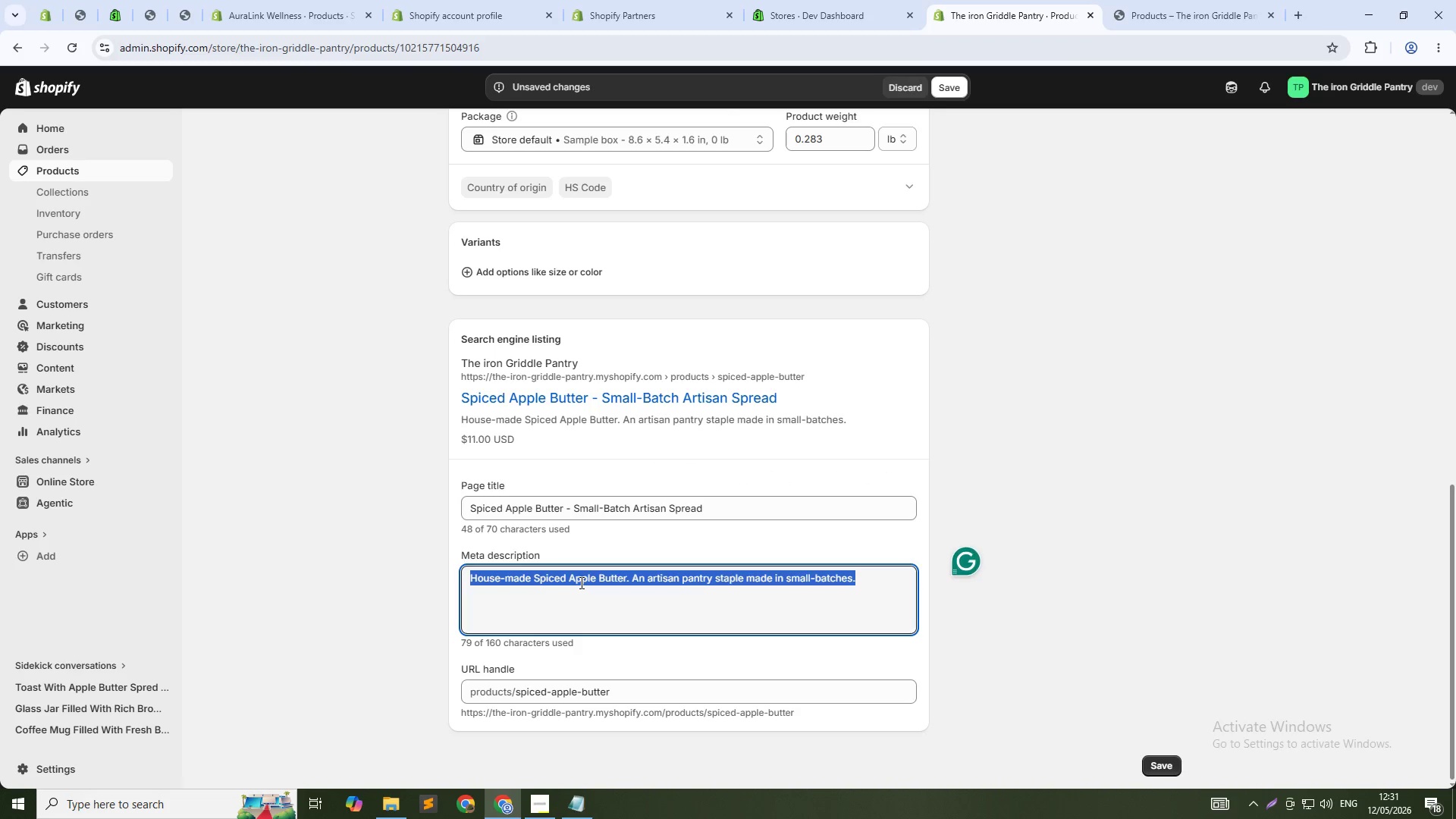 
type(Small-batch spiced appl ebutte)
key(Backspace)
key(Backspace)
key(Backspace)
key(Backspace)
key(Backspace)
key(Backspace)
key(Backspace)
type(e butter slow-cooked with seasonal apples and warm cinnamn spices. House-made pa)
 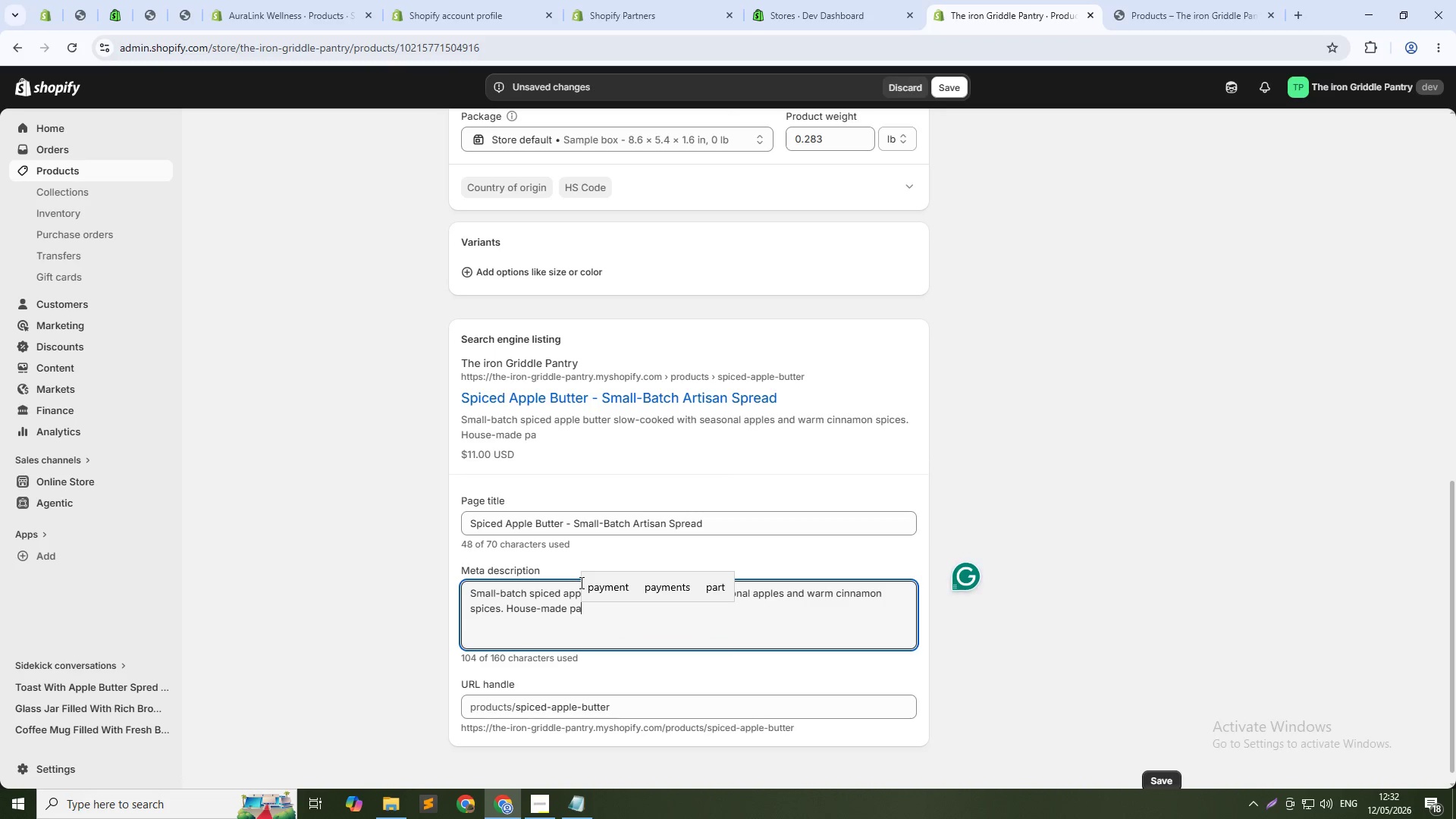 
type(ntry staple)
 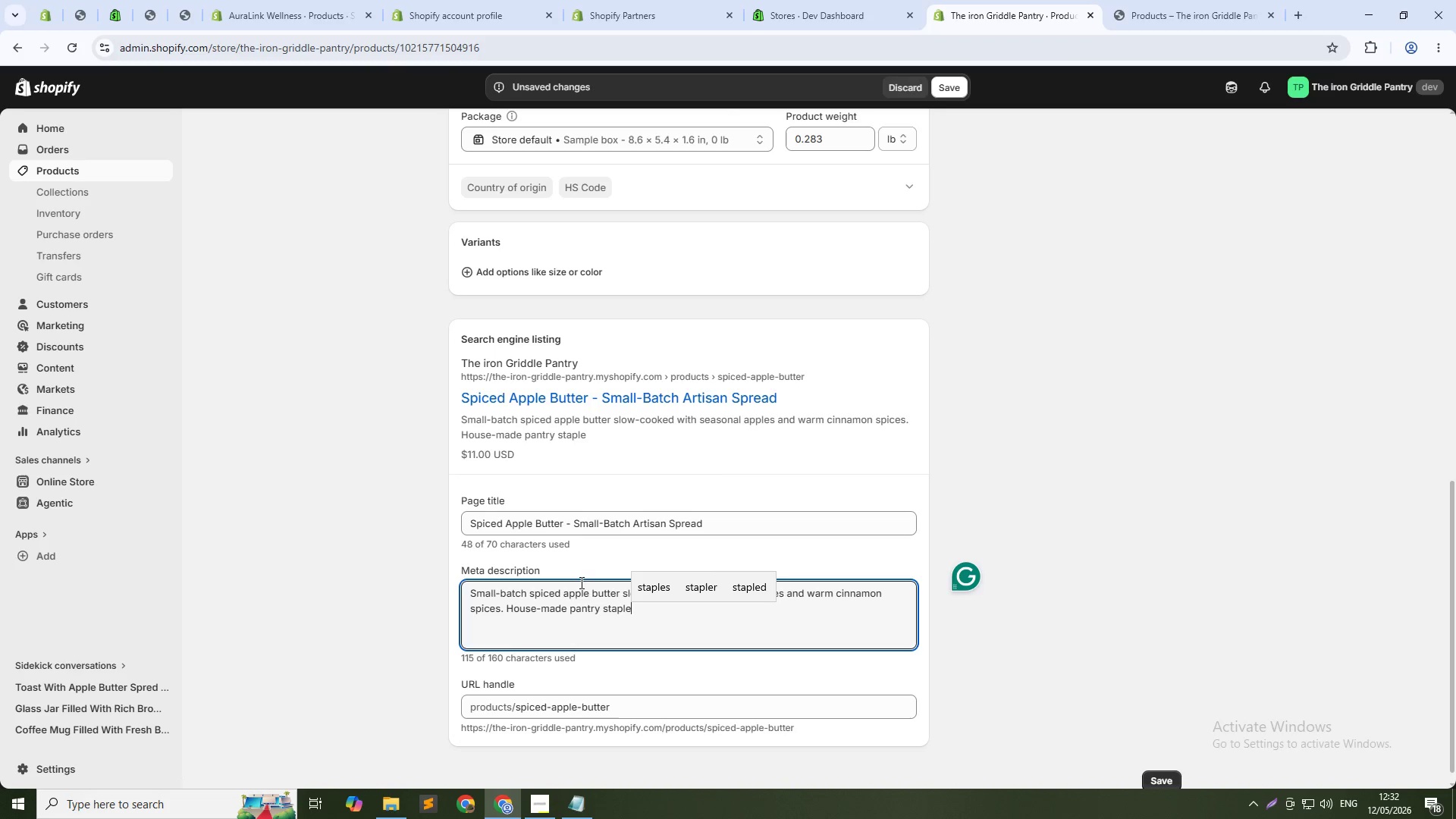 
wait(9.88)
 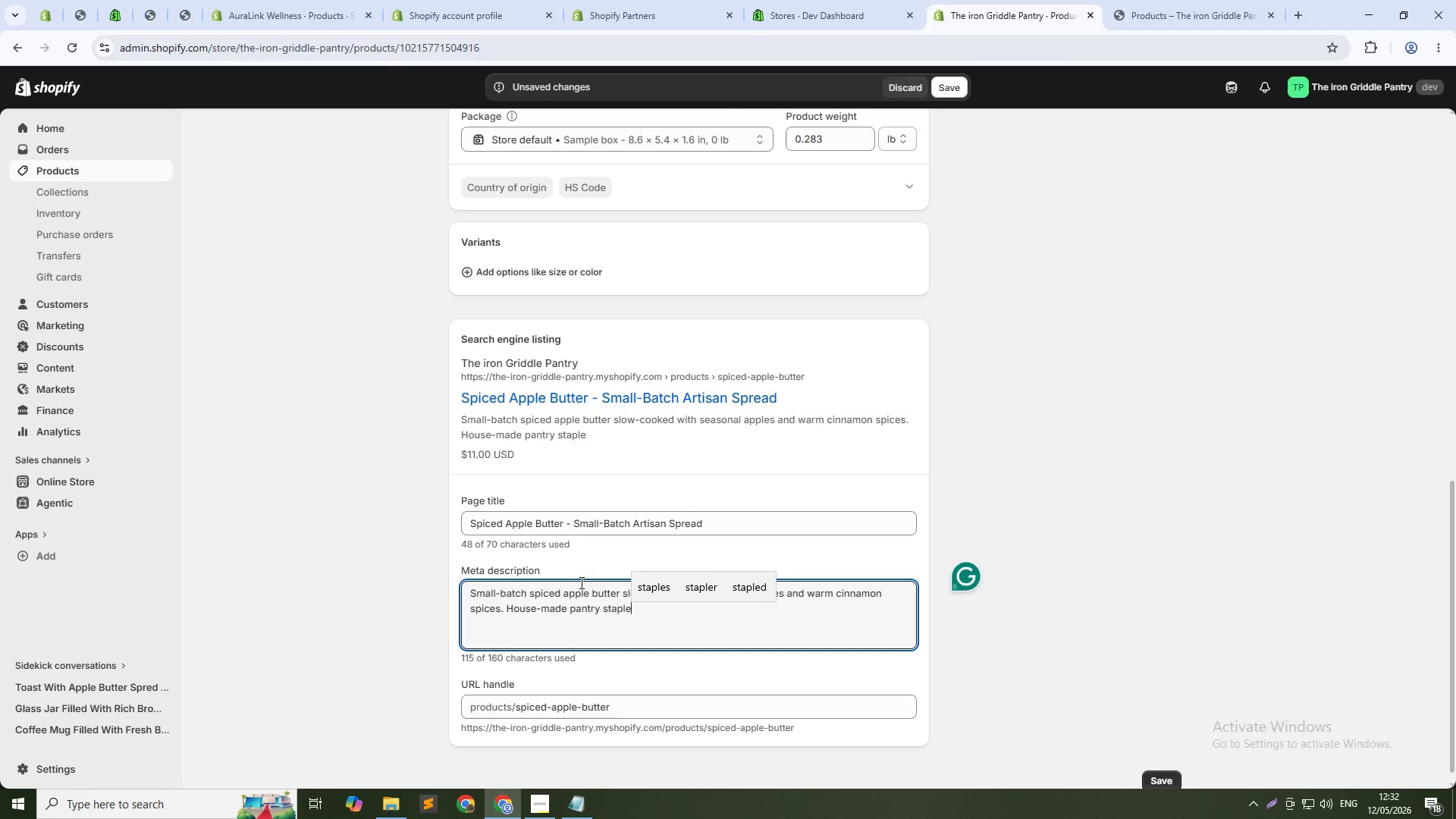 
key(Period)
 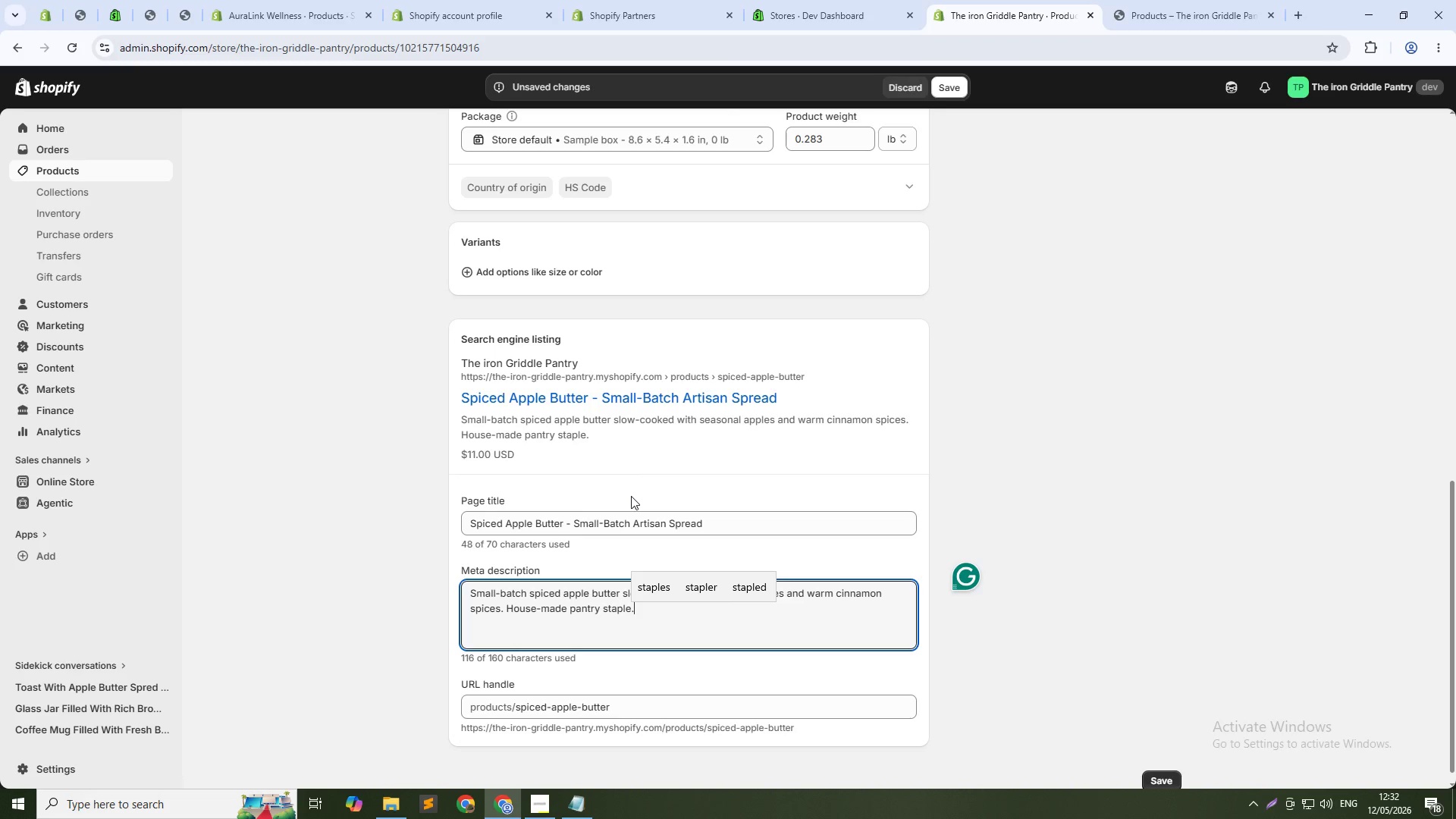 
scroll: coordinate [631, 496], scroll_direction: down, amount: 4.0
 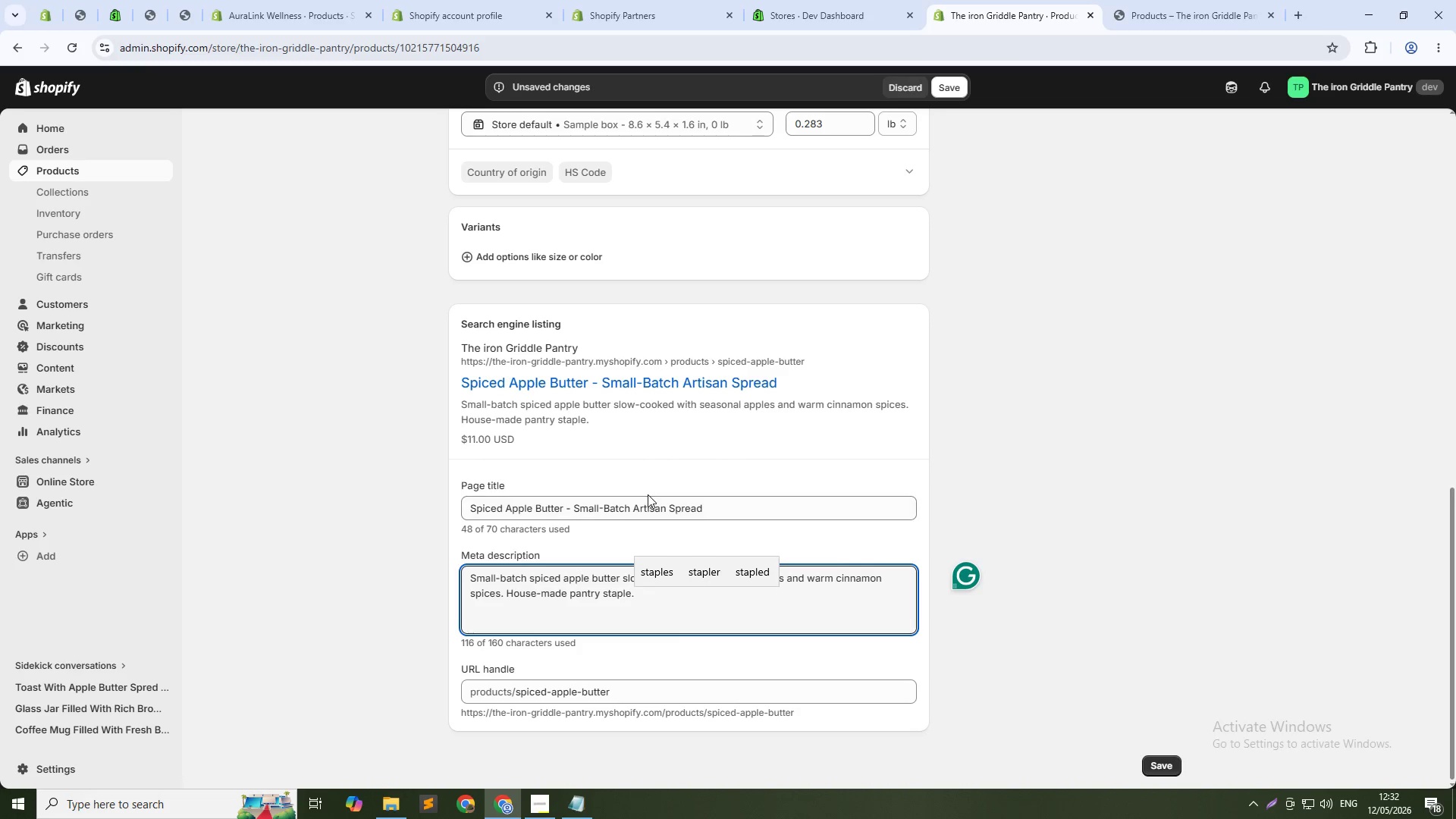 
scroll: coordinate [649, 494], scroll_direction: up, amount: 6.0
 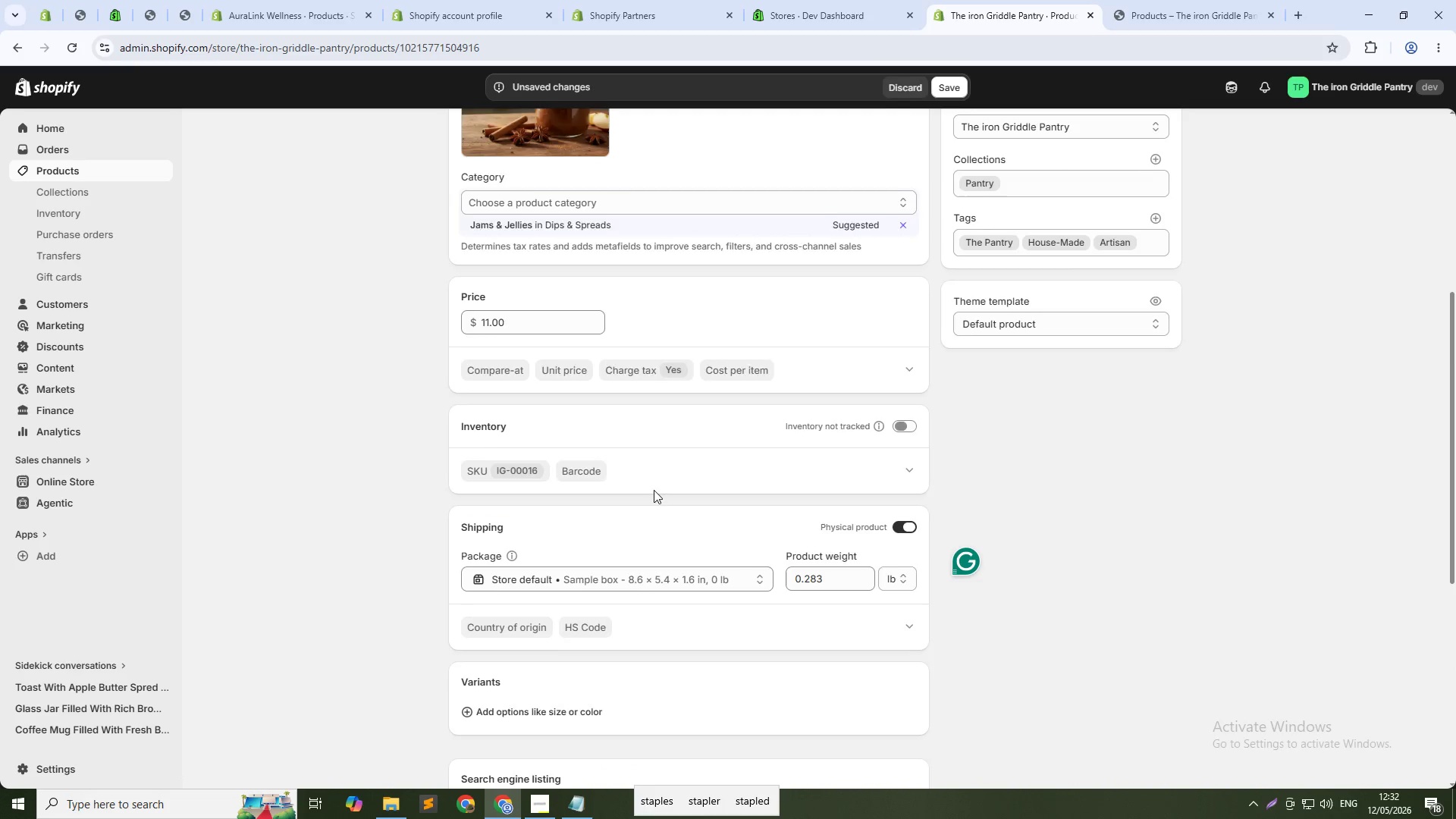 
scroll: coordinate [654, 490], scroll_direction: down, amount: 7.0
 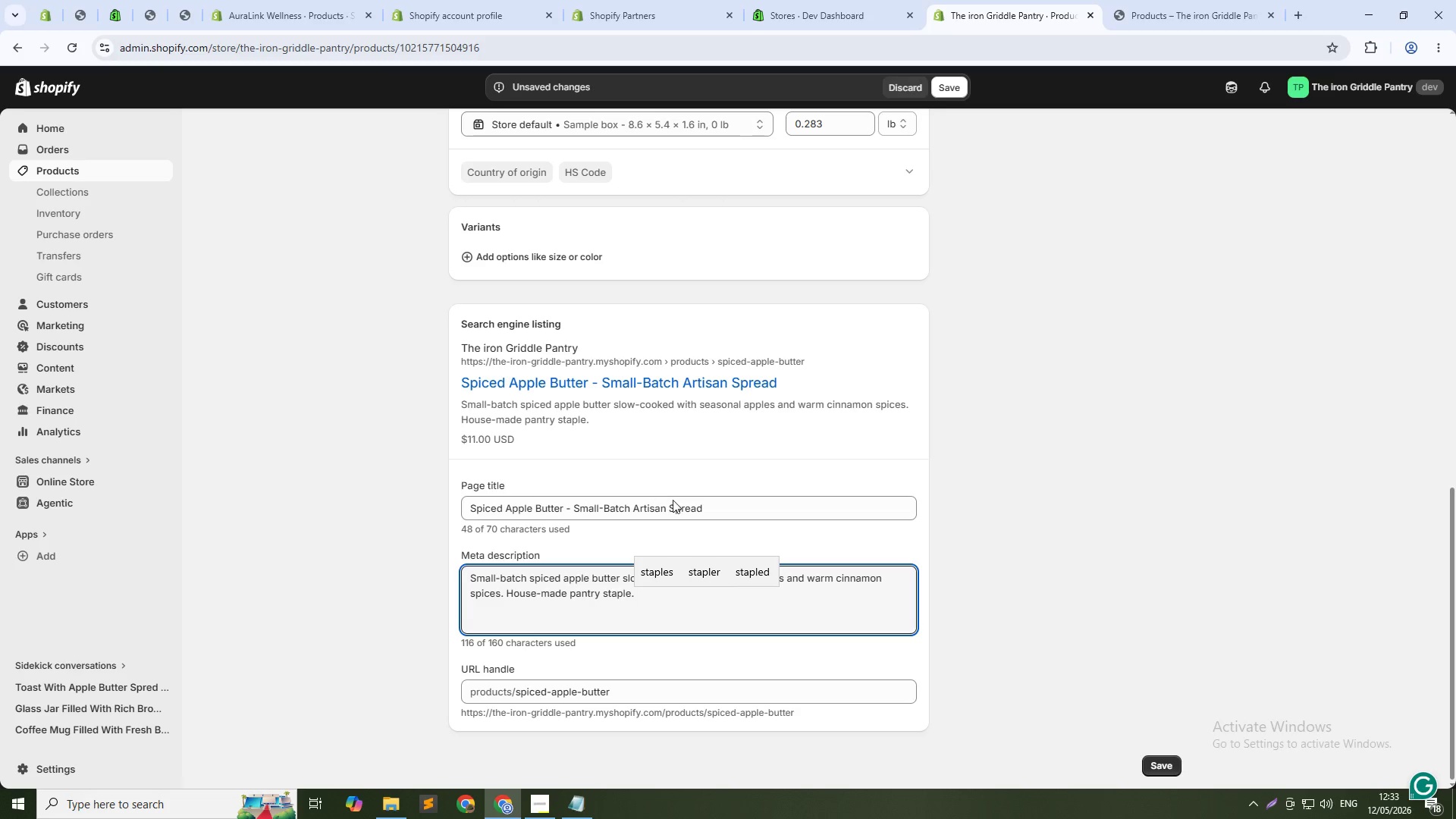 
scroll: coordinate [943, 257], scroll_direction: up, amount: 12.0
 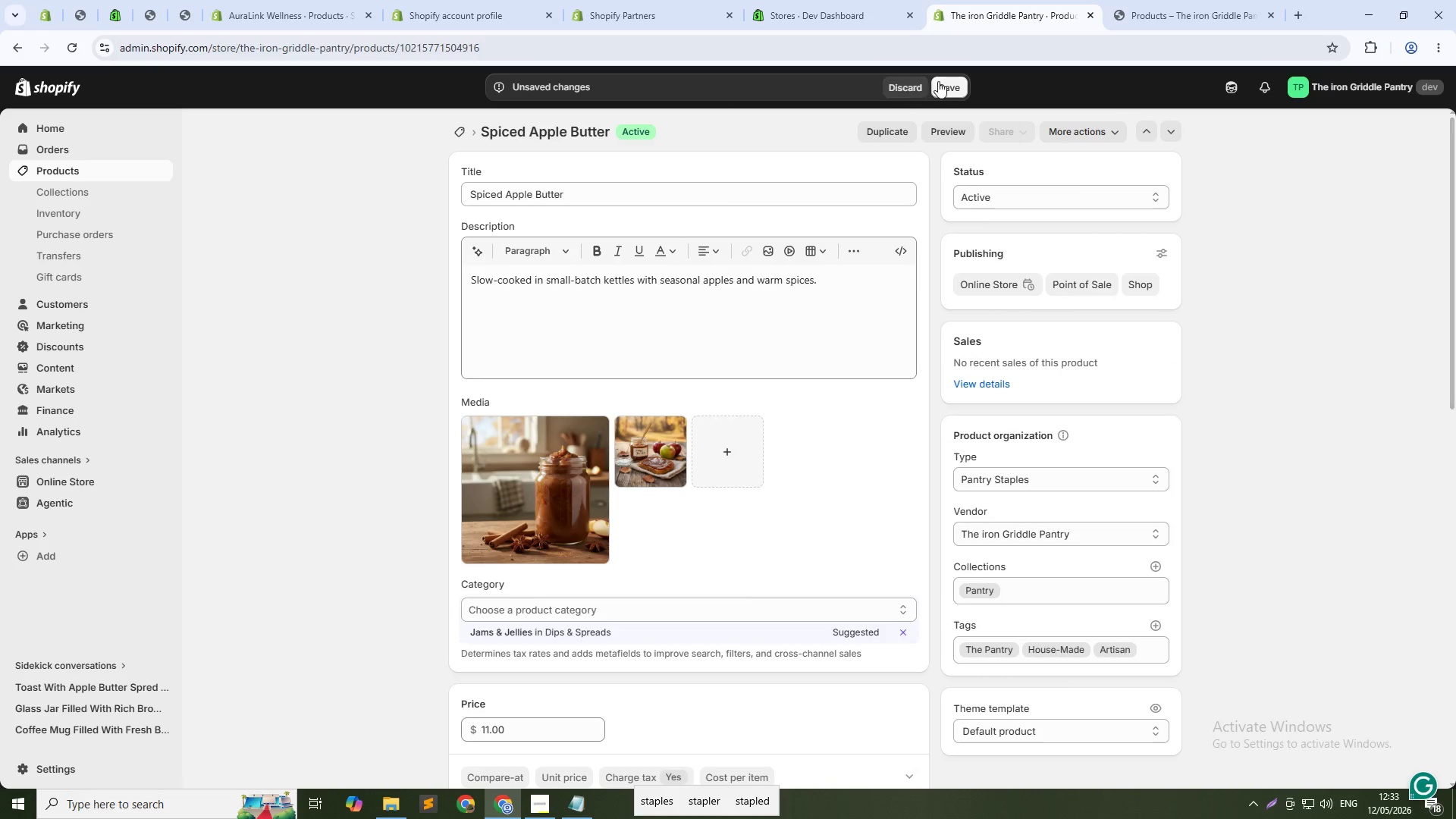 
left_click([938, 81])
 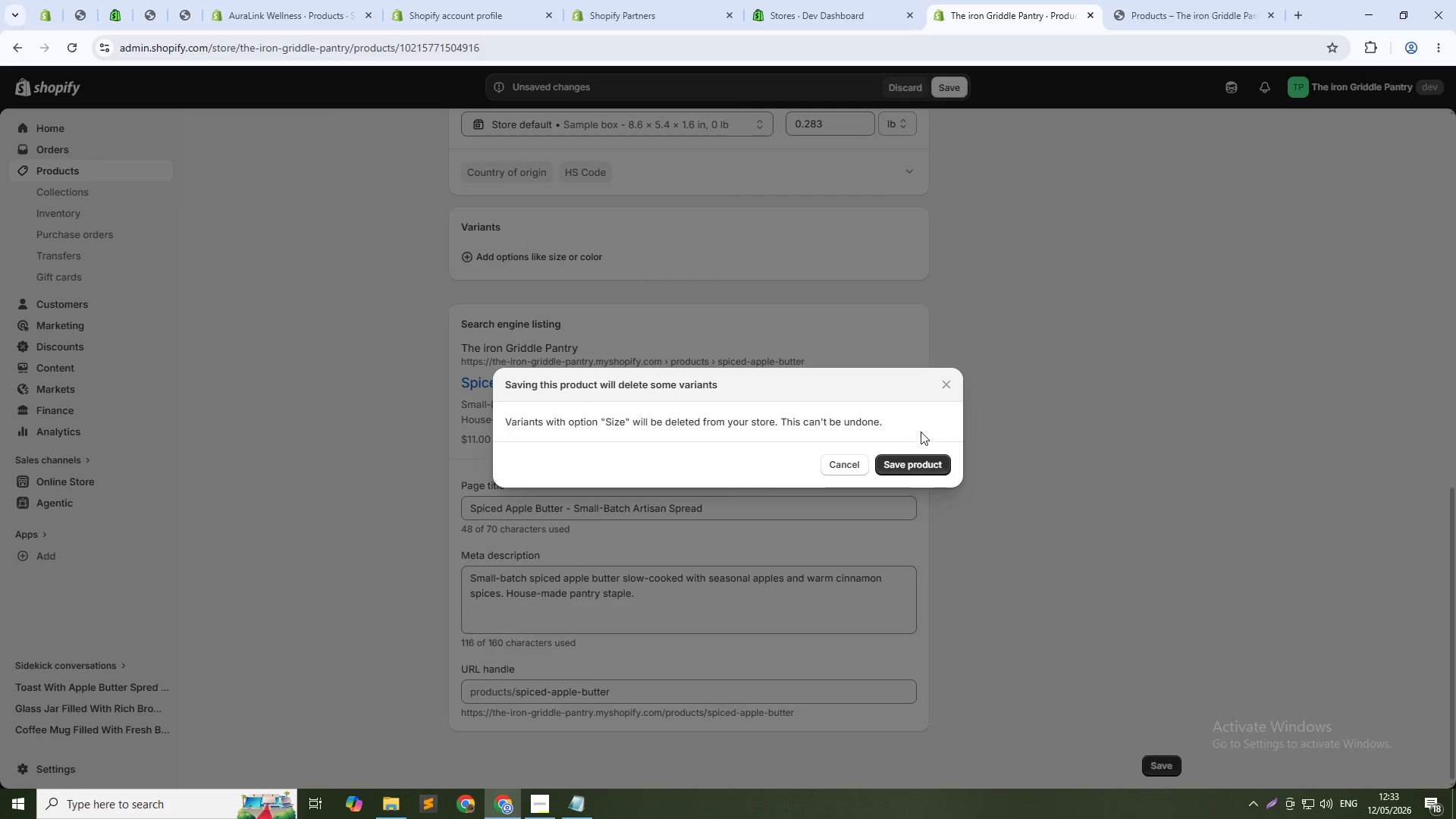 
left_click([903, 460])
 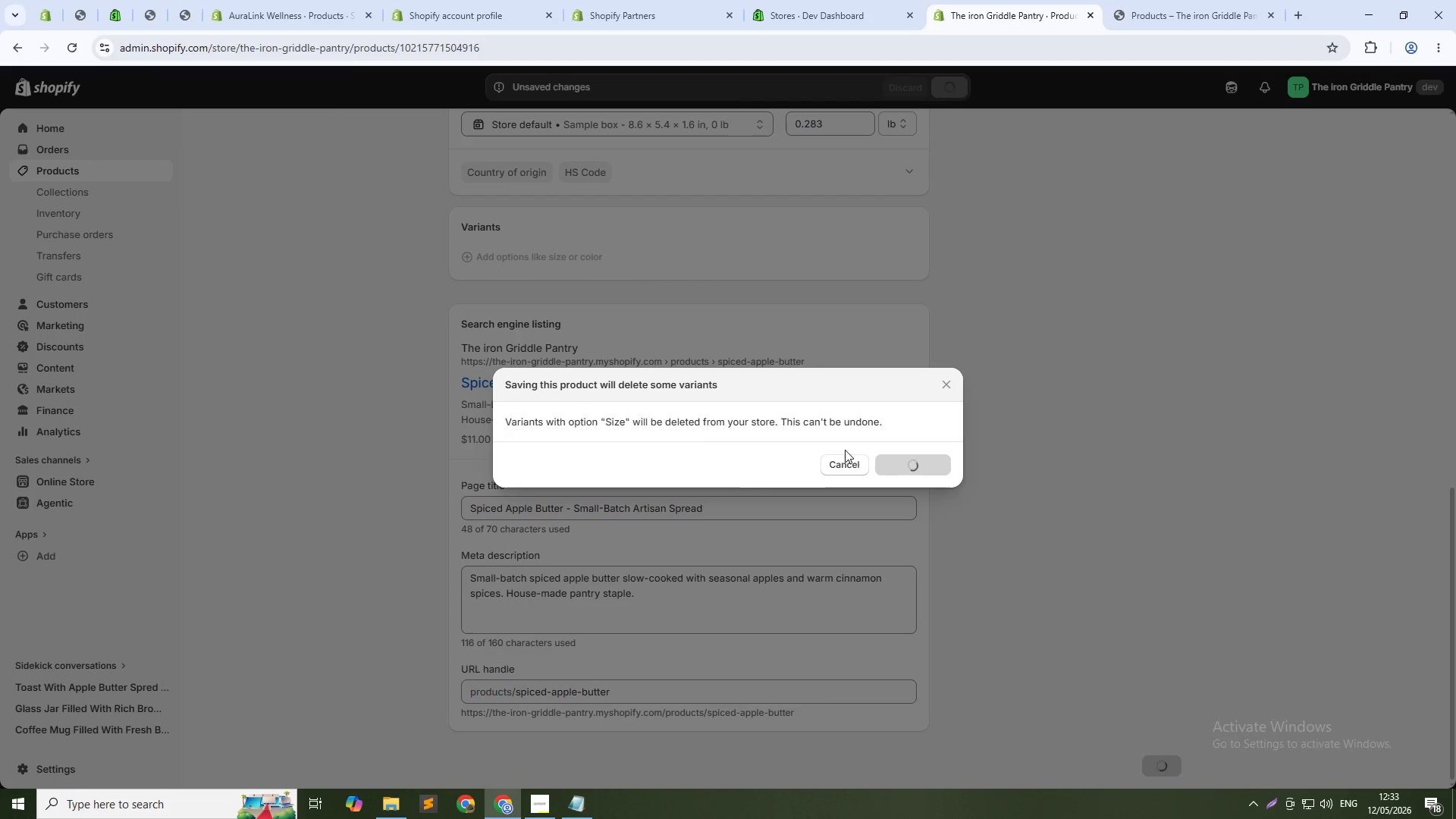 
wait(9.78)
 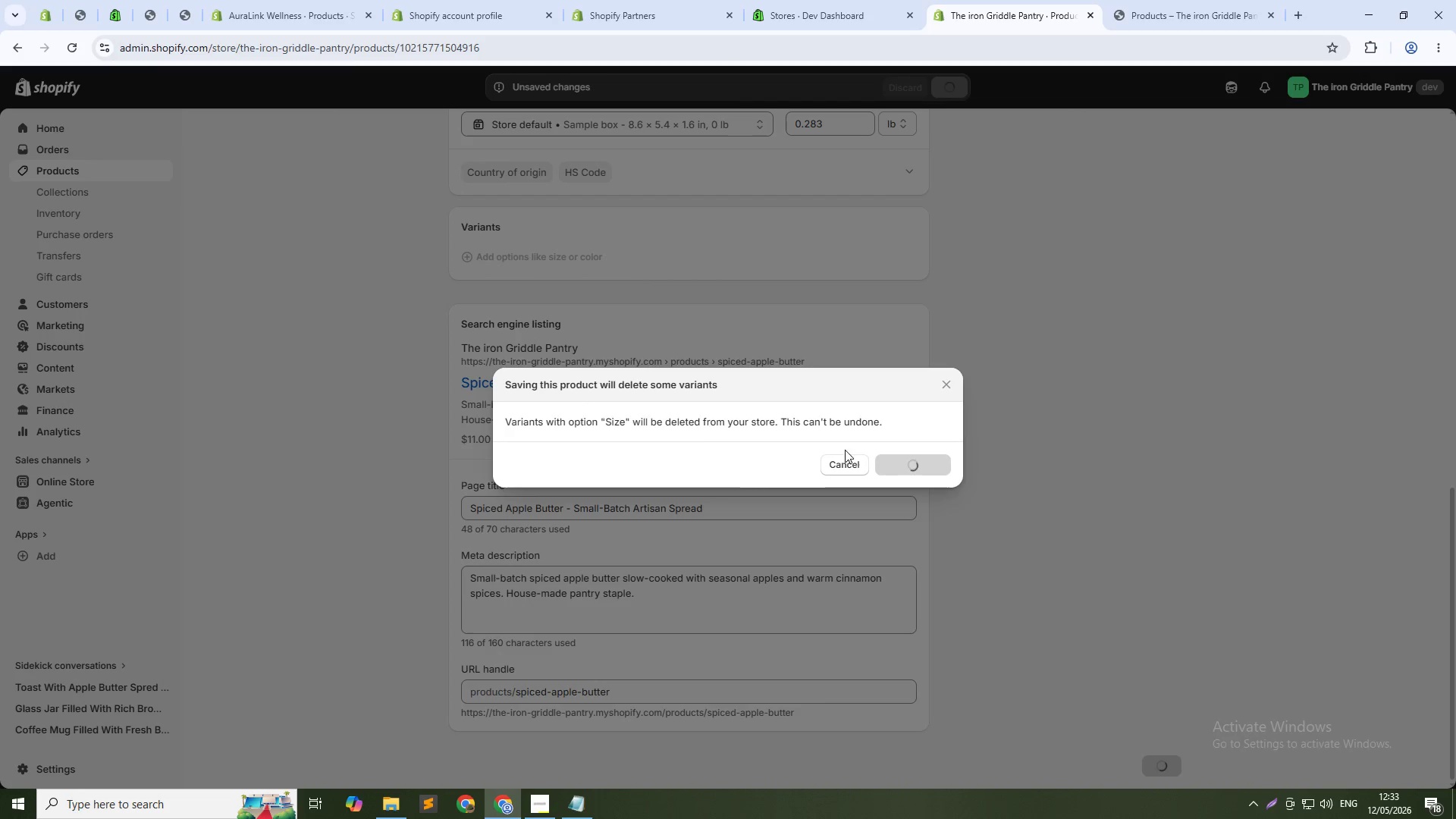 
left_click([99, 172])
 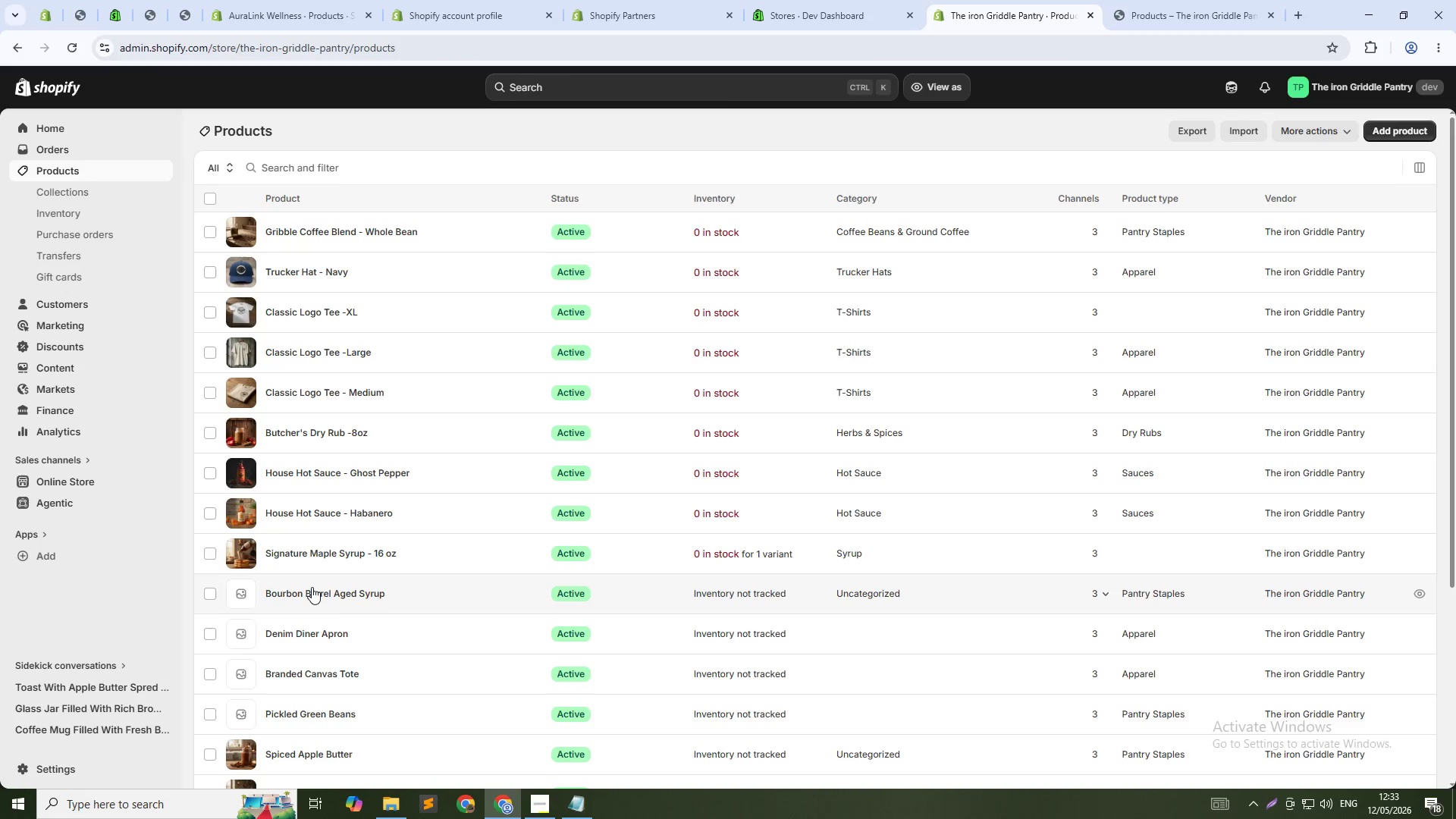 
wait(7.97)
 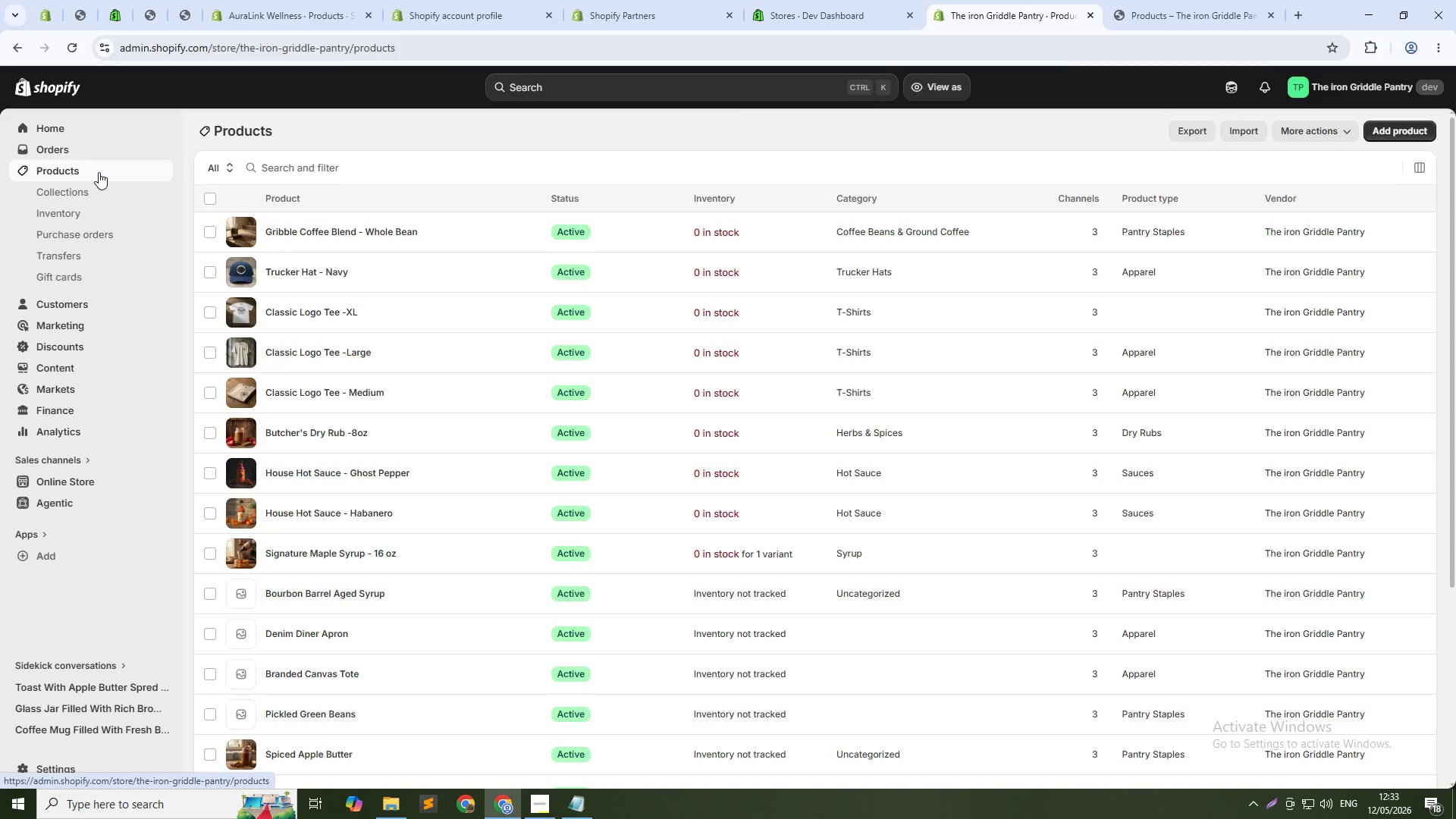 
left_click([290, 717])
 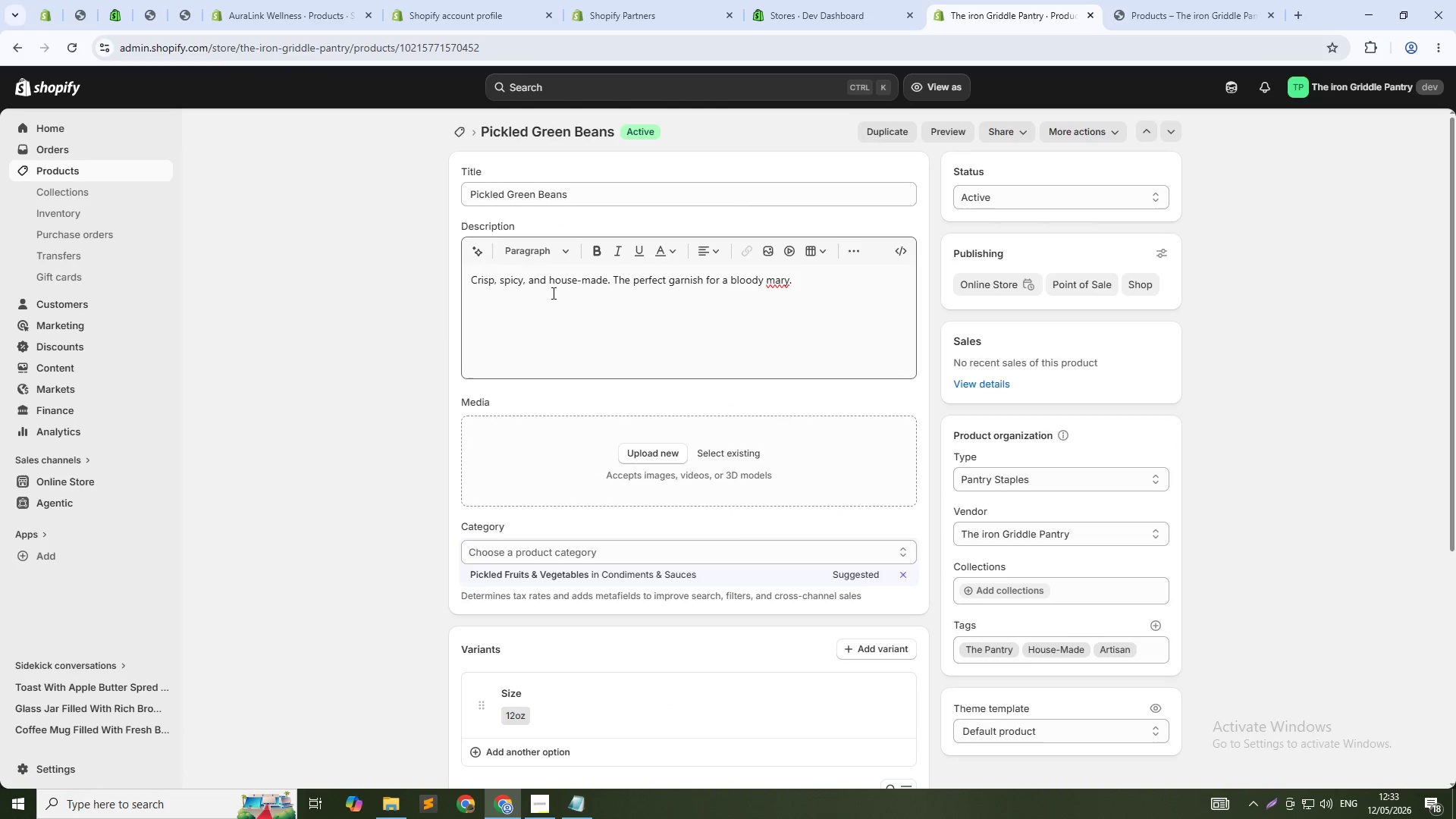 
wait(5.36)
 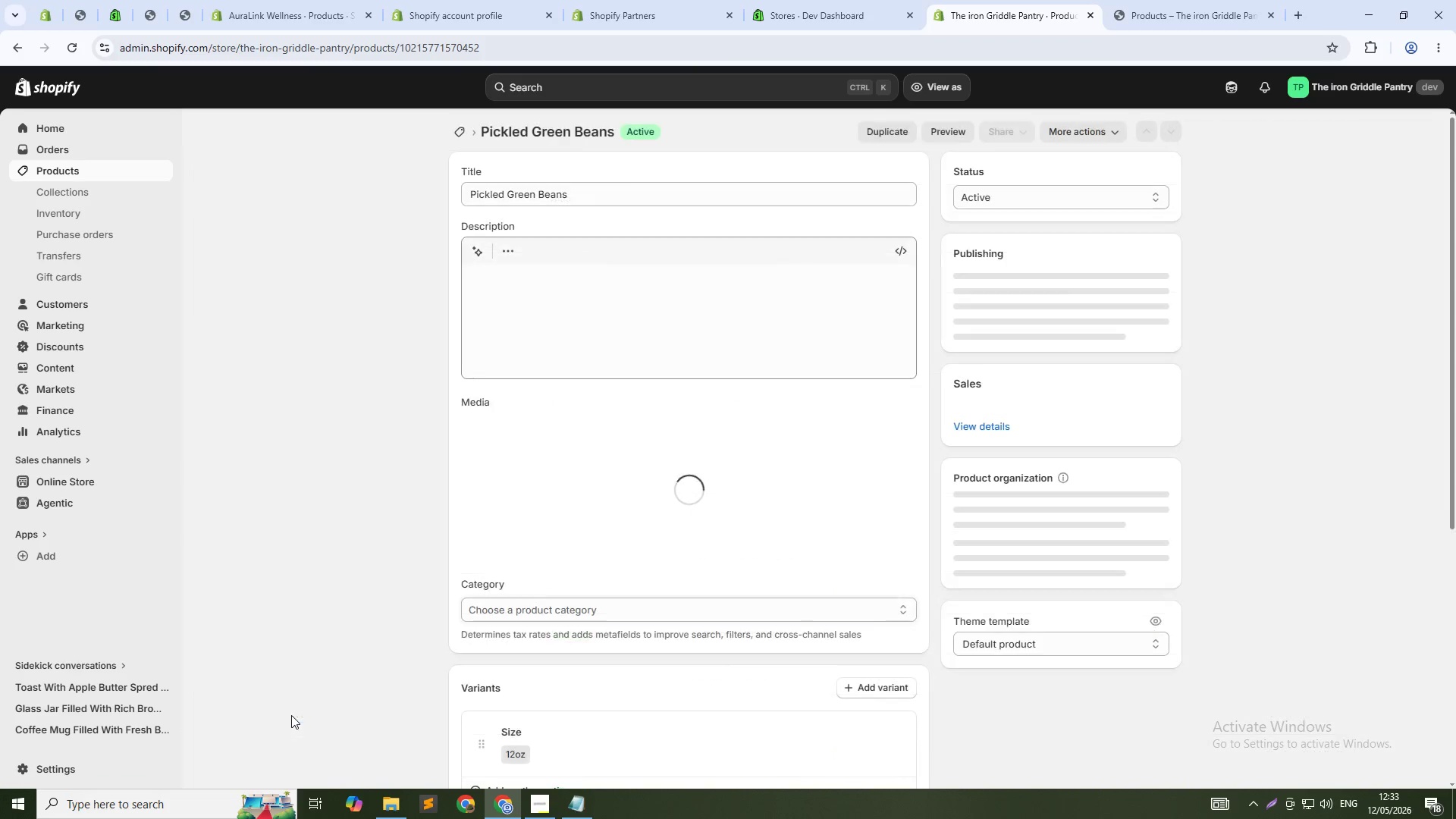 
left_click([713, 453])
 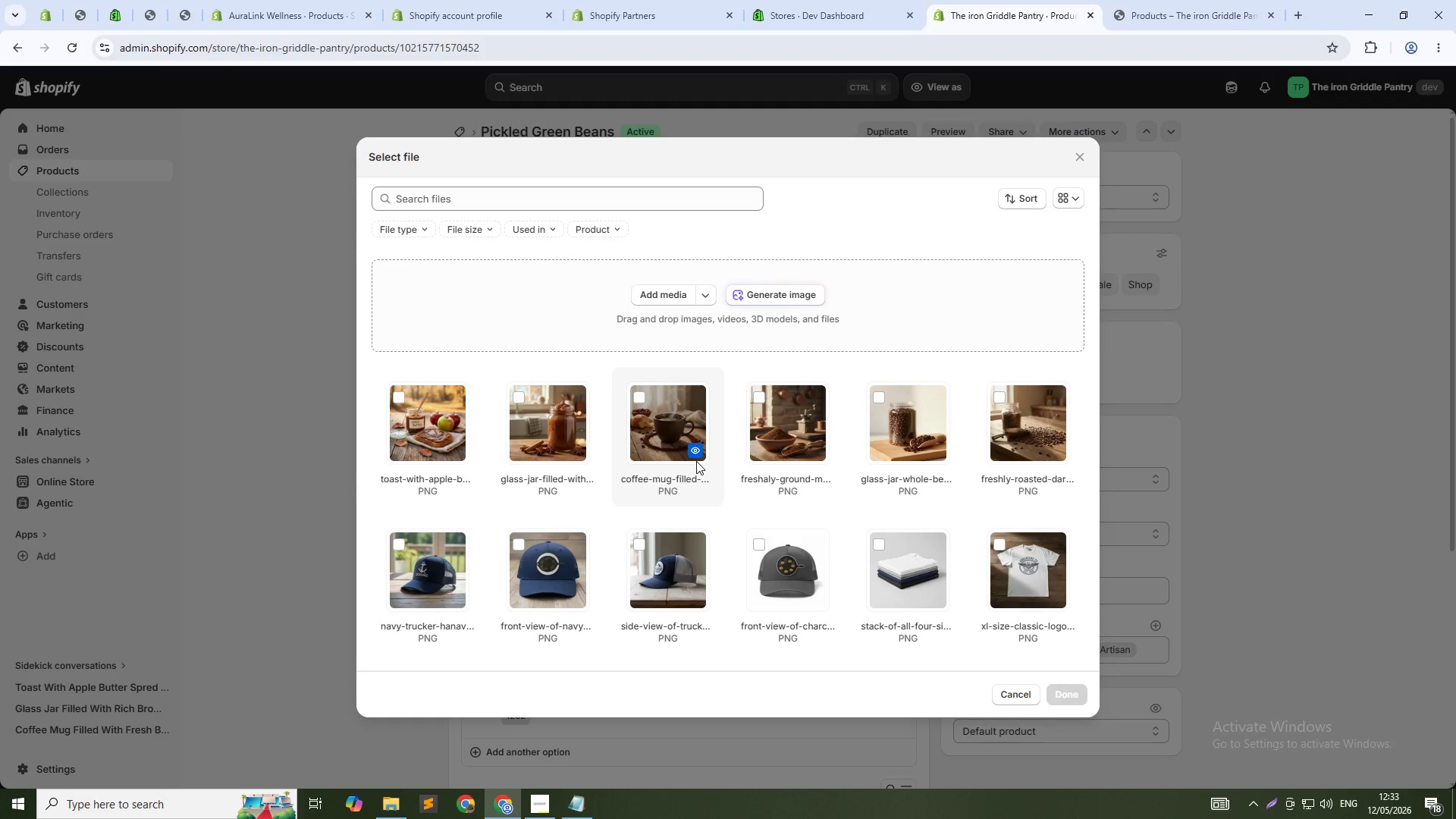 
wait(5.5)
 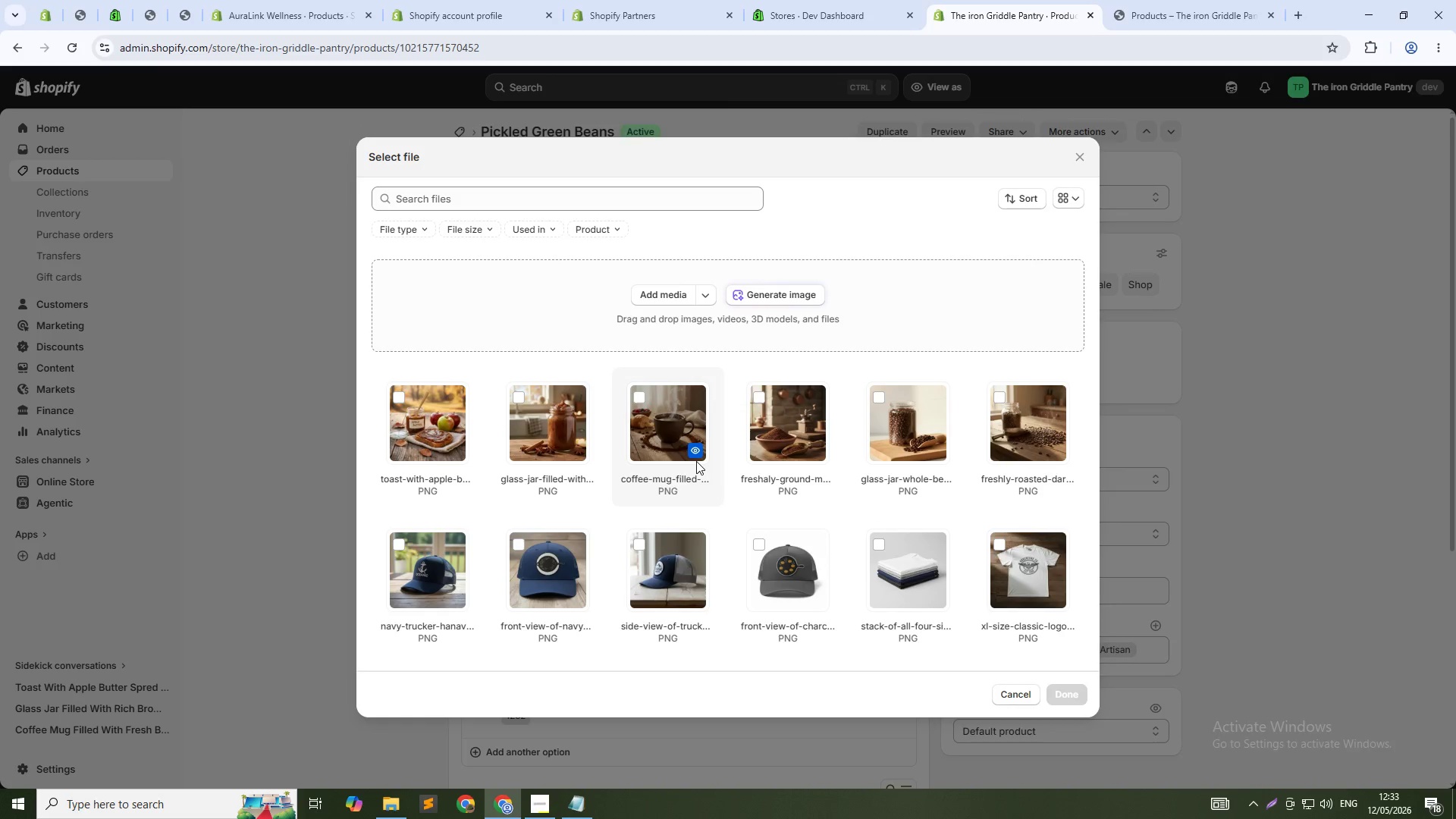 
left_click([803, 295])
 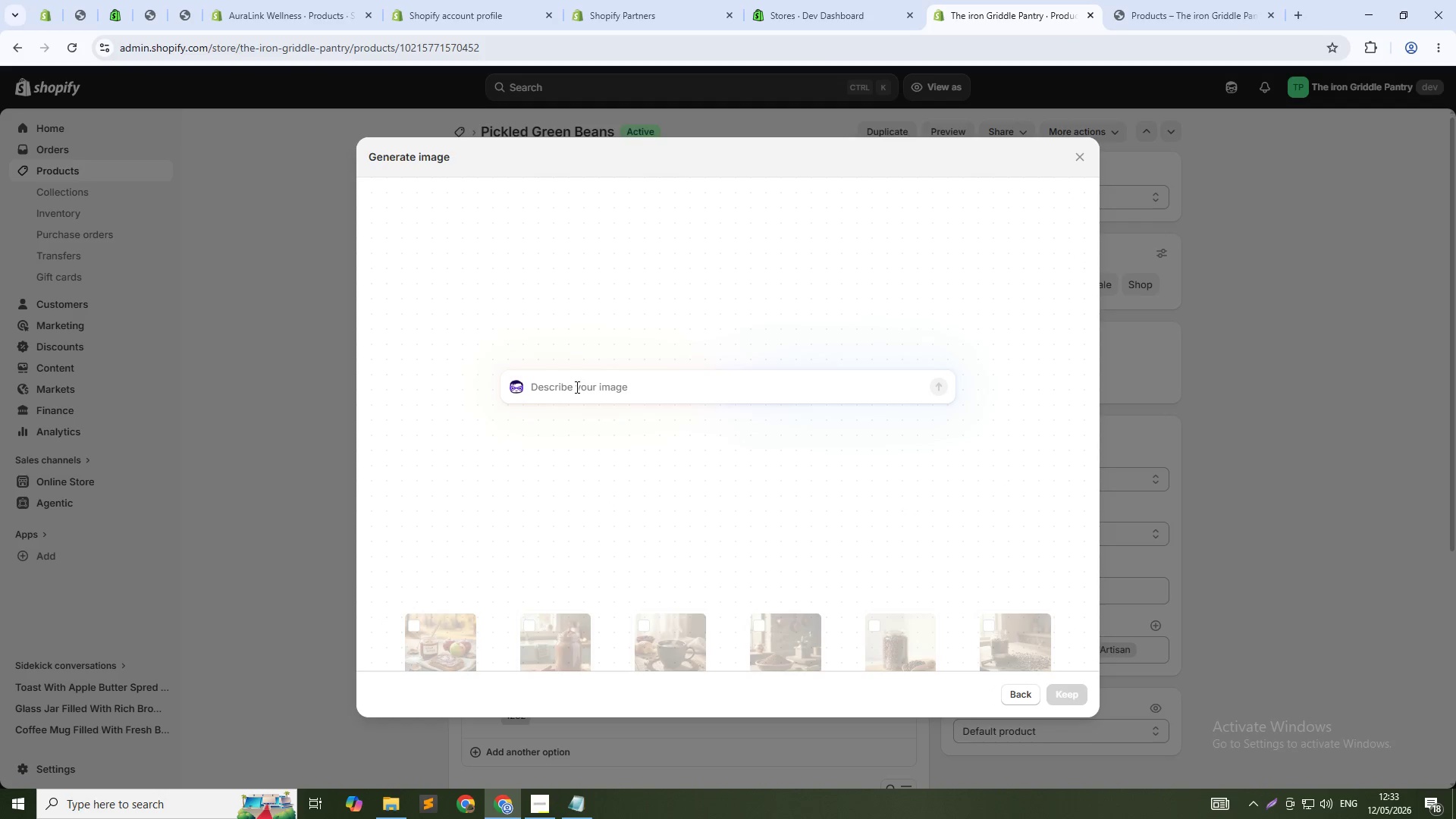 
type(Glass measo)
key(Backspace)
key(Backspace)
key(Backspace)
key(Backspace)
type(ason jar filled with bright green pickles beans floating in brine with dill ad)
key(Backspace)
type(nd red pepper flakes. Rustic wooden table. Natural daylight.1:1)
 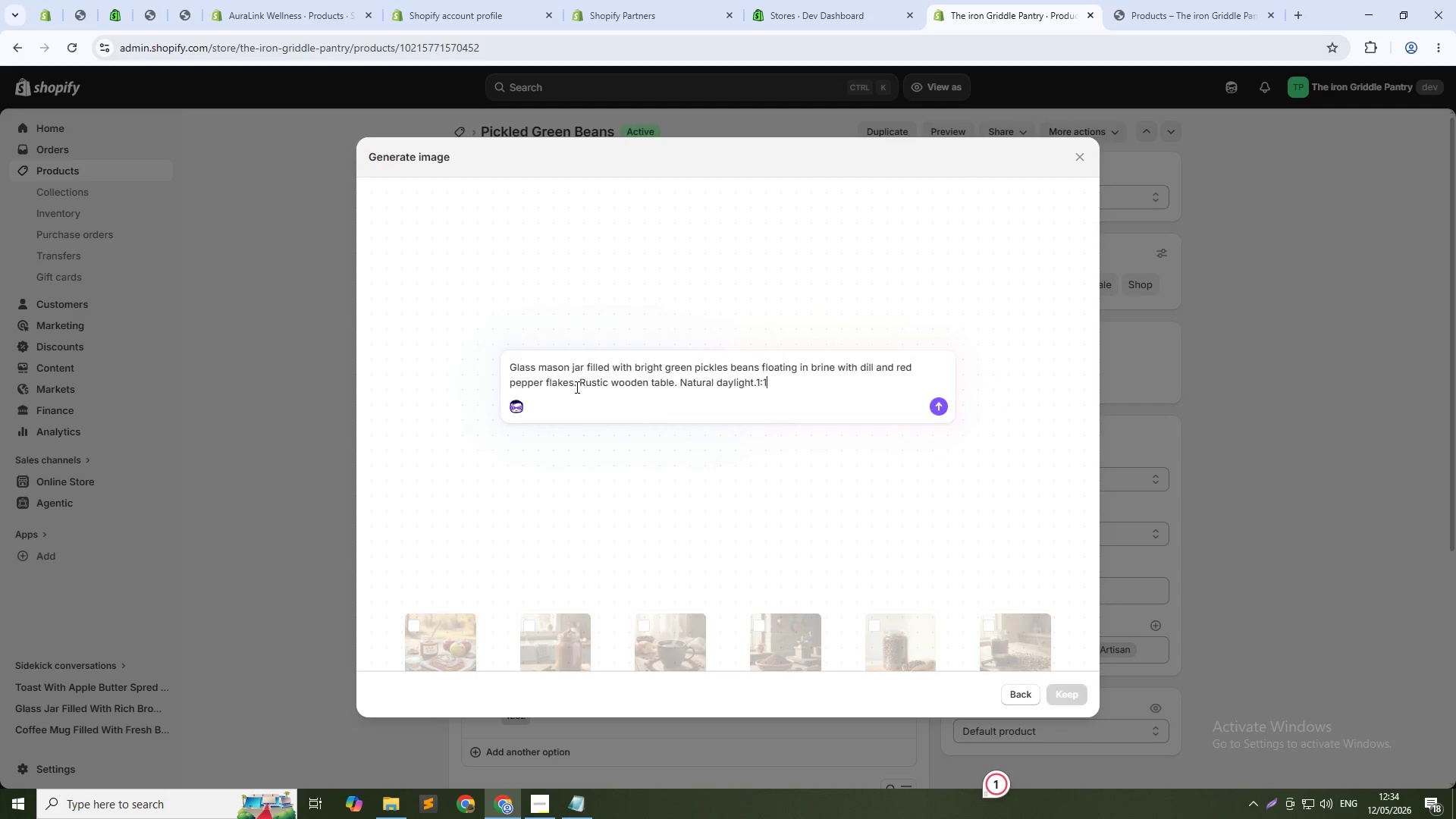 
key(Enter)
 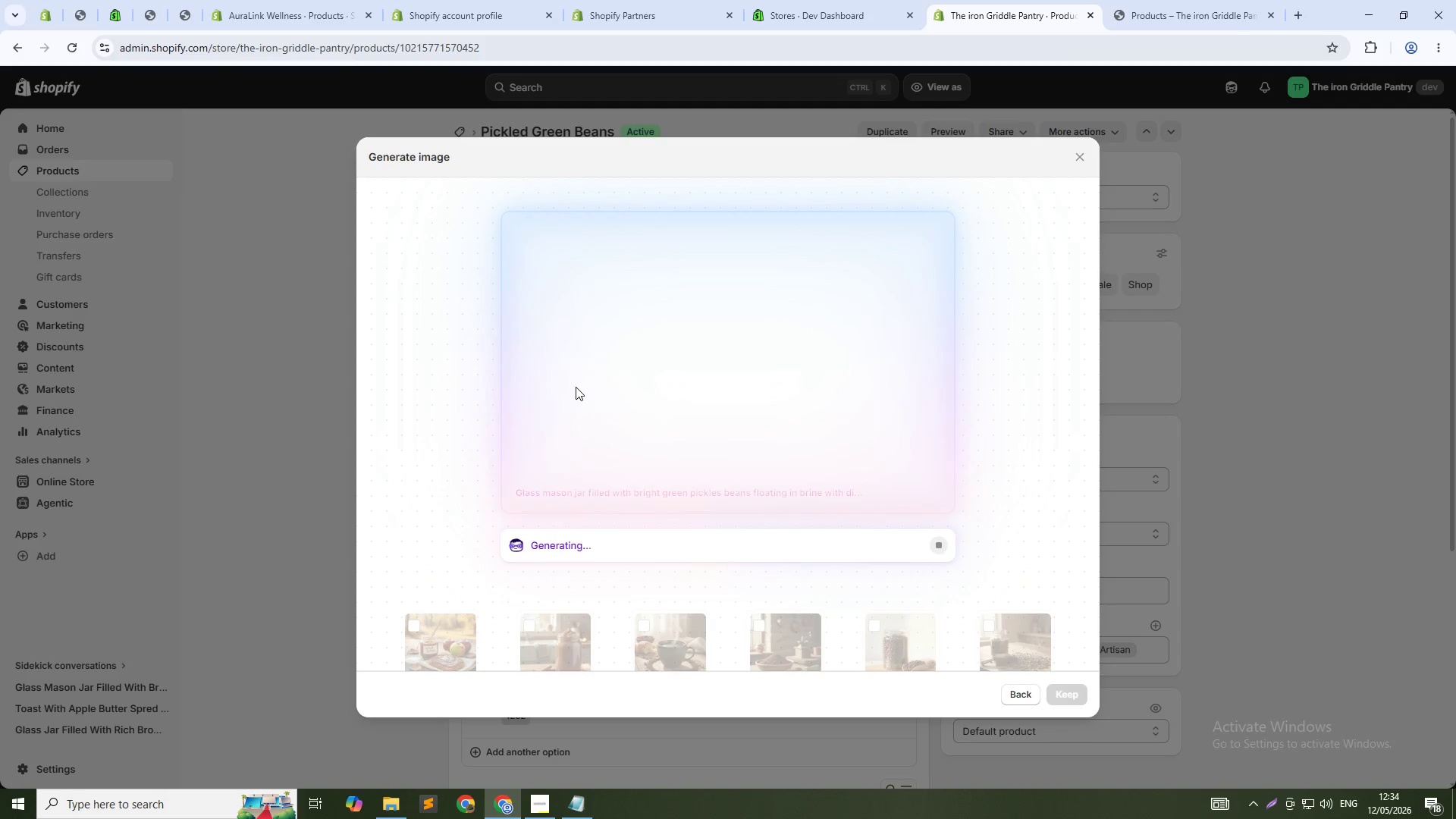 
wait(22.41)
 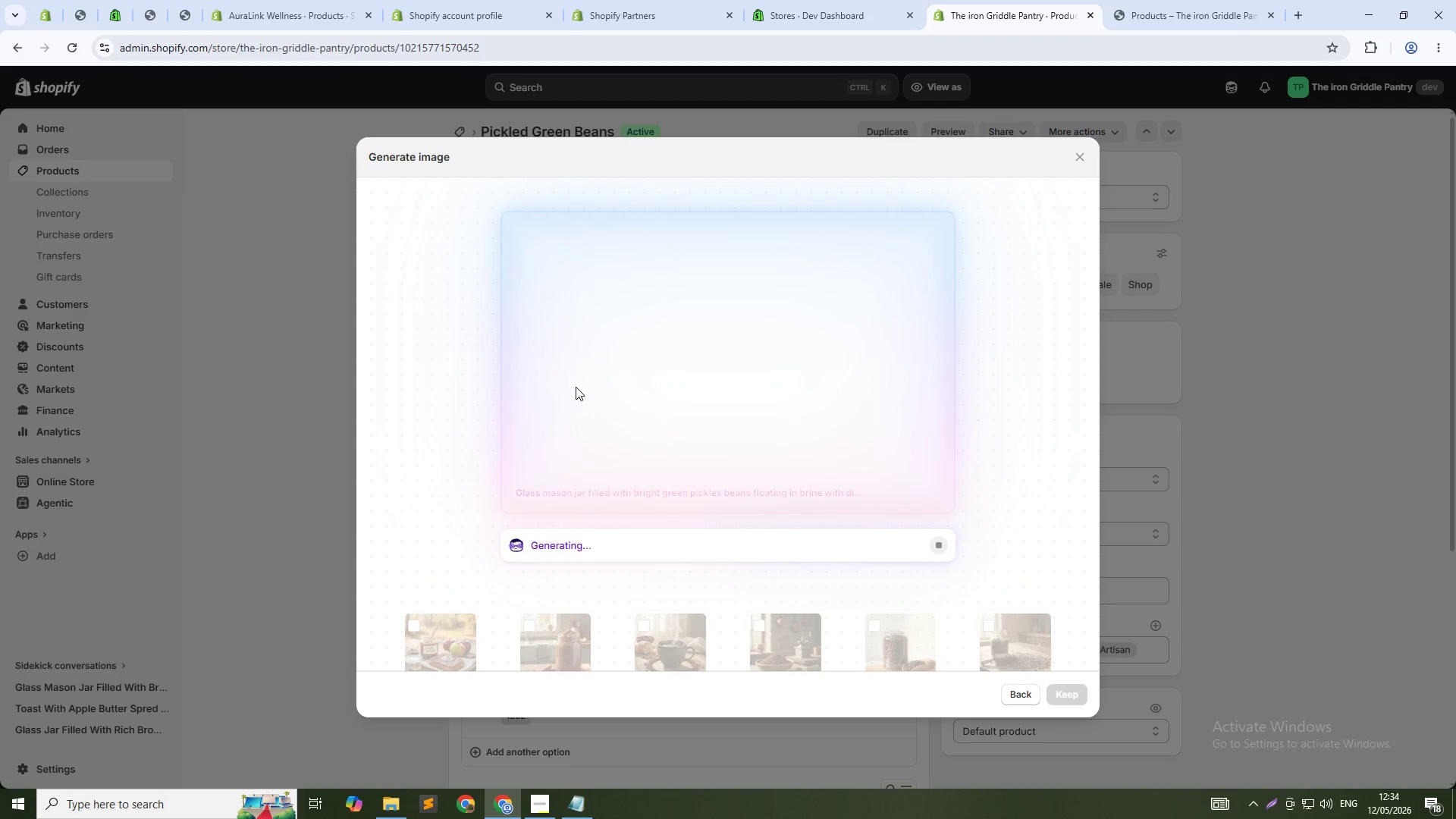 
left_click([1060, 690])
 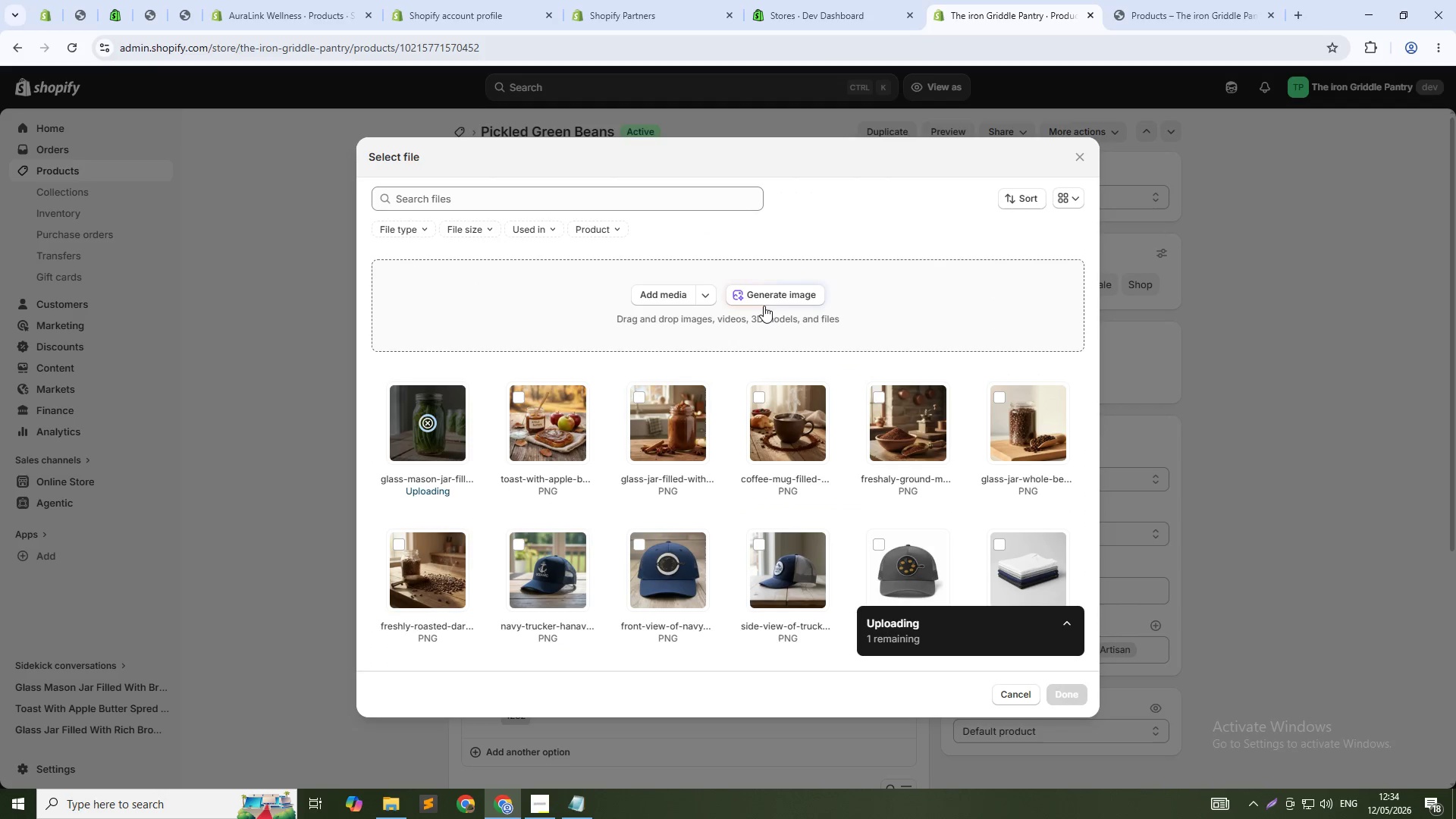 
left_click([760, 290])
 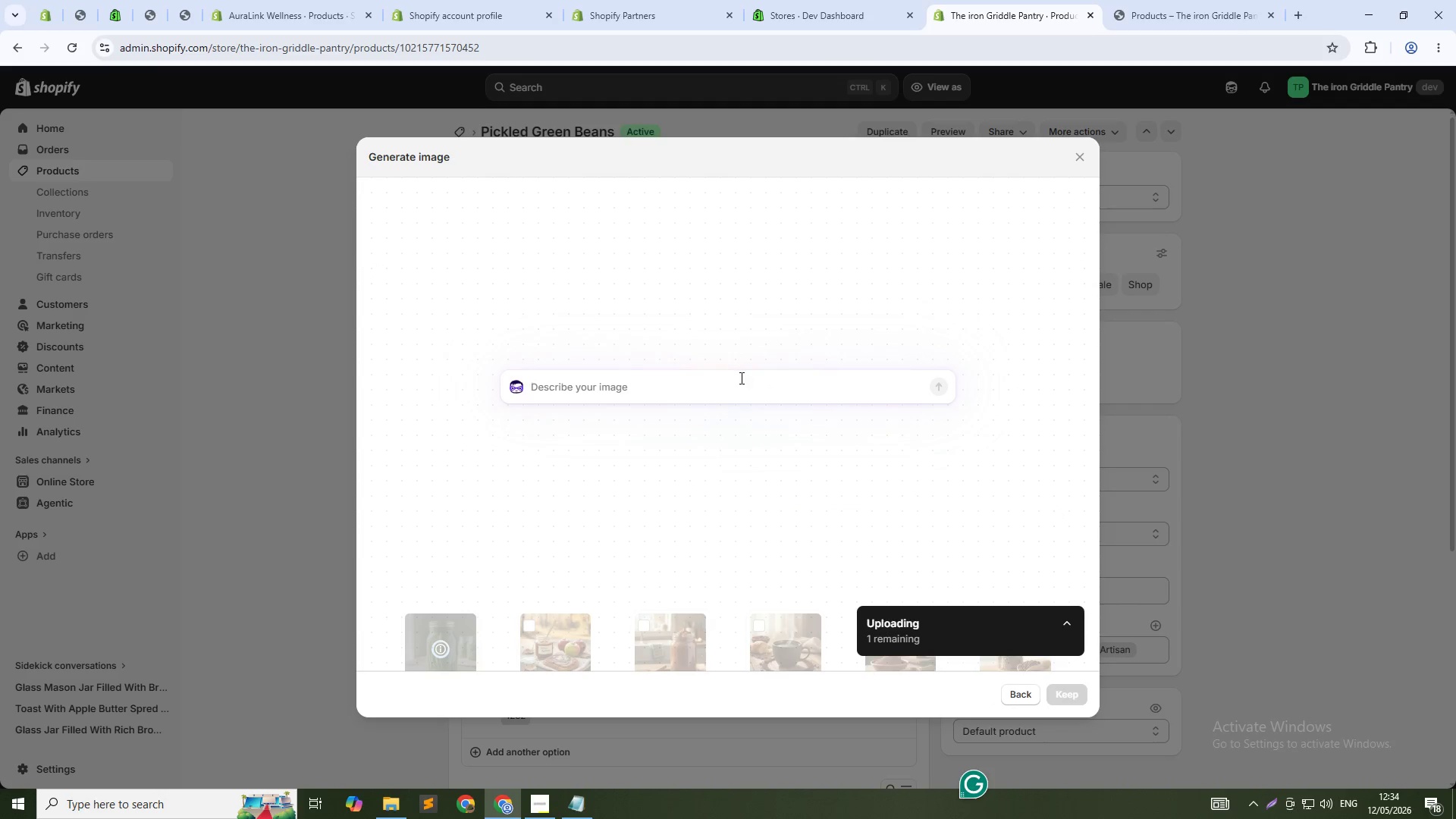 
type(Boo)
key(Backspace)
key(Backspace)
type(loody mary cocktail with pickled green bean garnish. jar of pickled beans beside. Bar setting professional photograhy.1:1)
 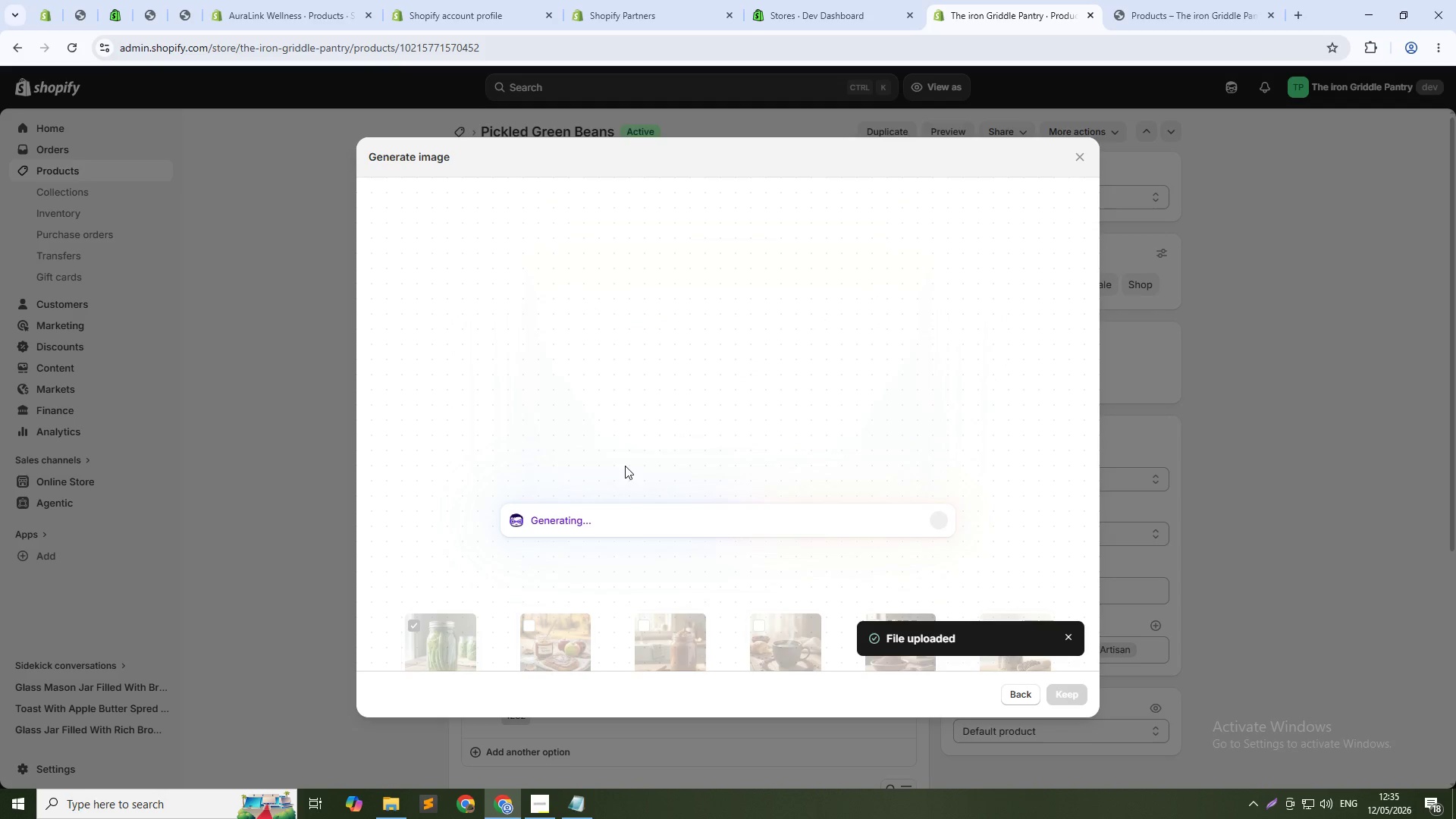 
key(Enter)
 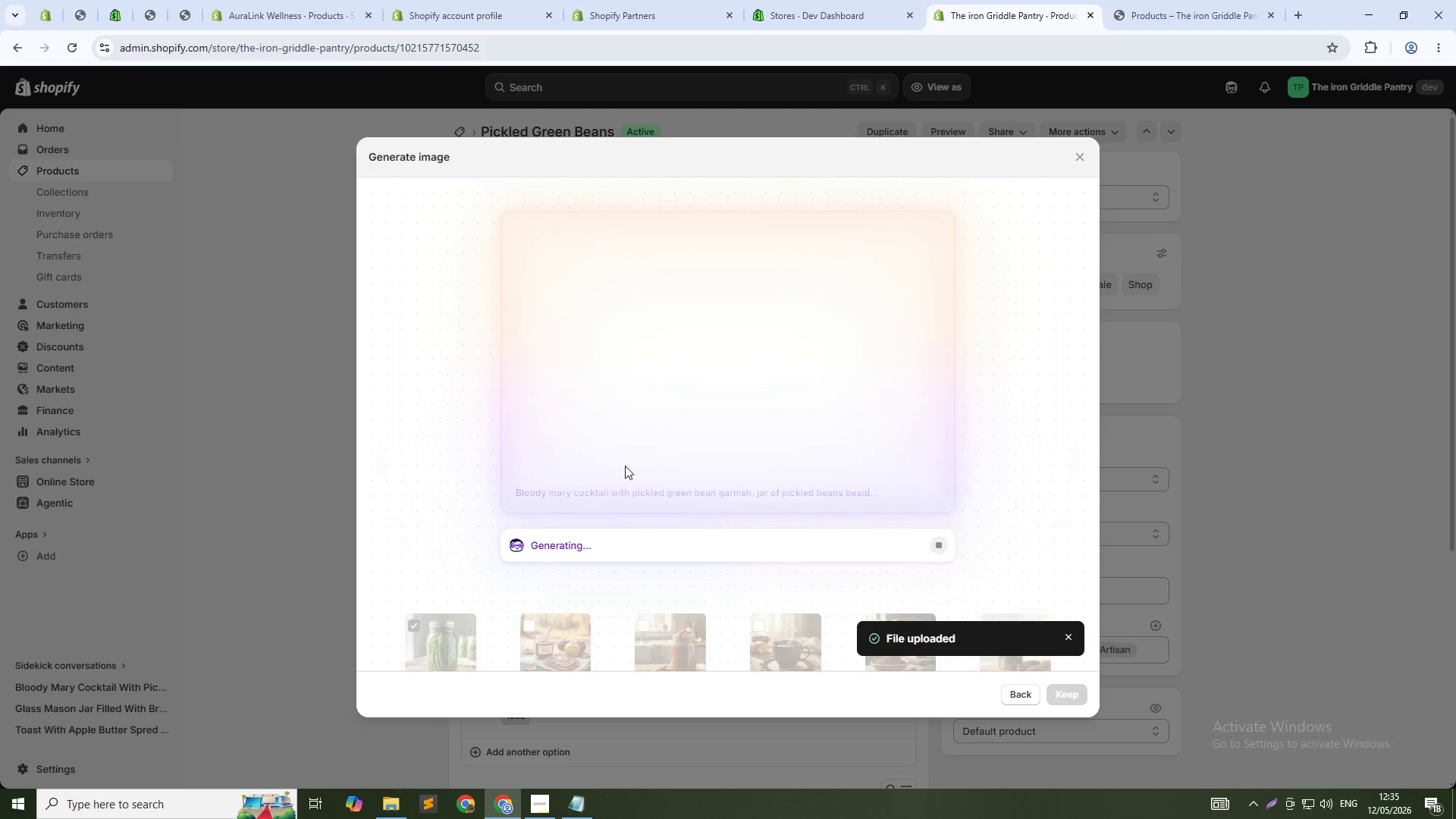 
wait(24.61)
 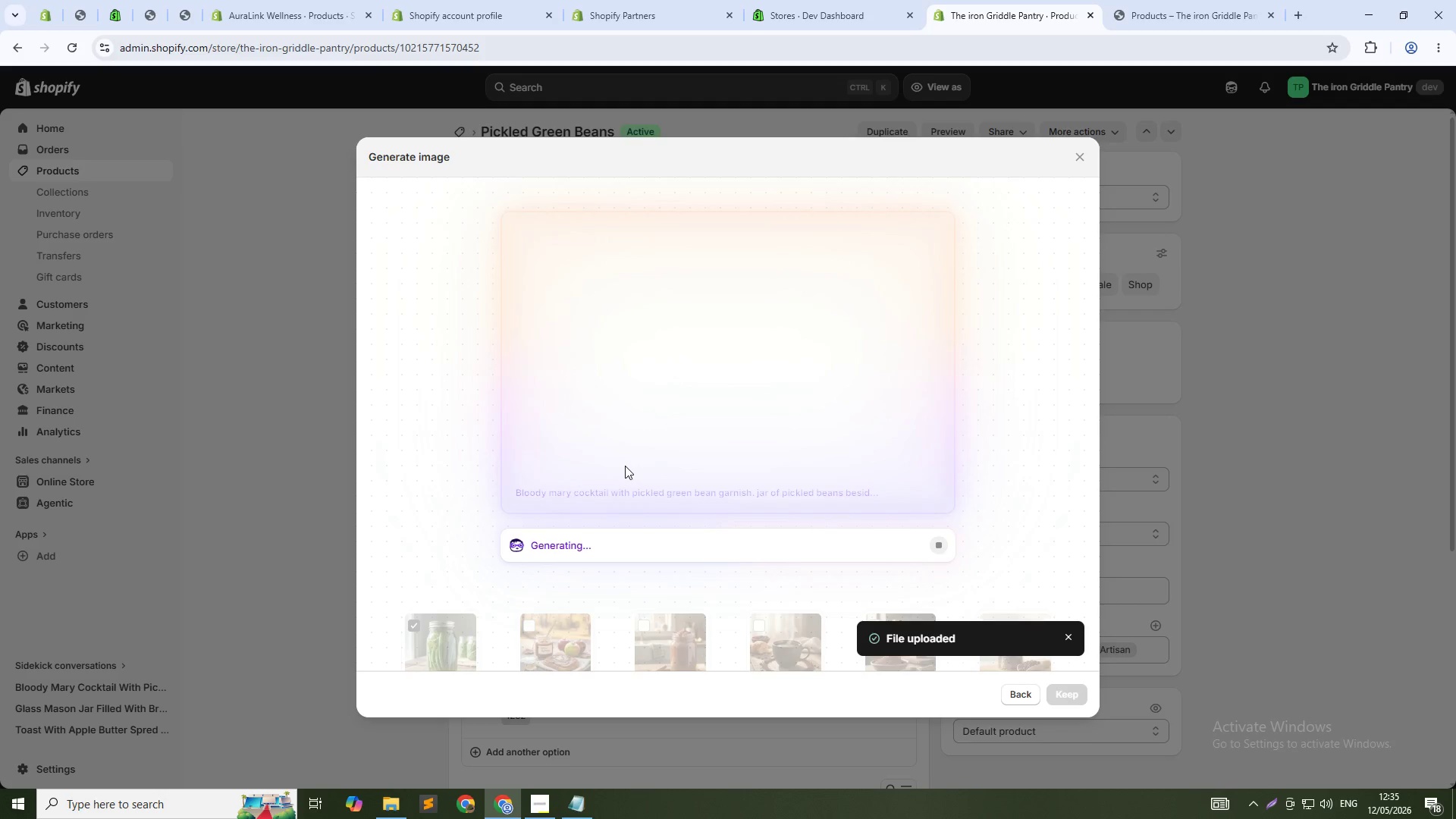 
left_click([1068, 700])
 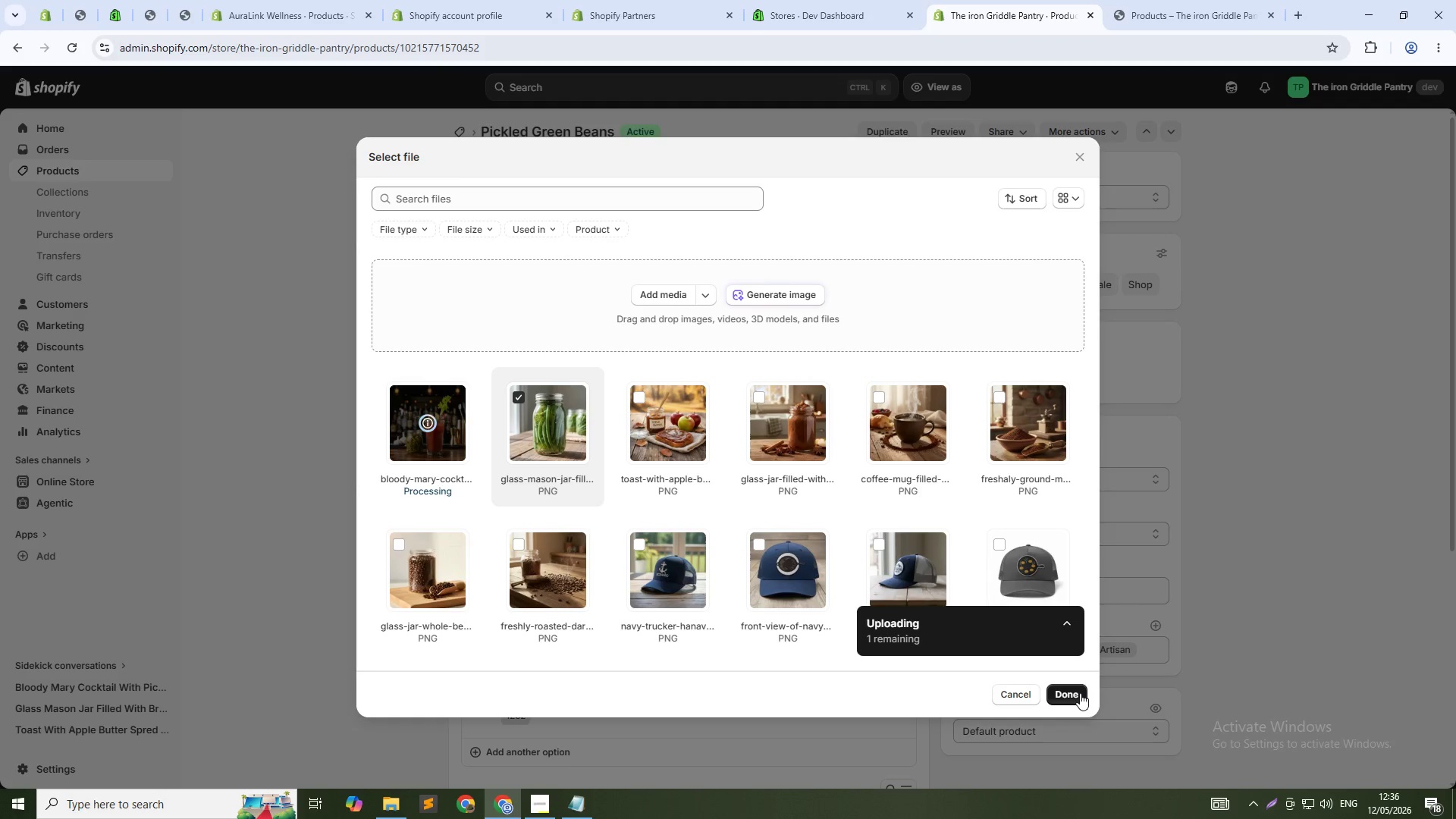 
wait(7.38)
 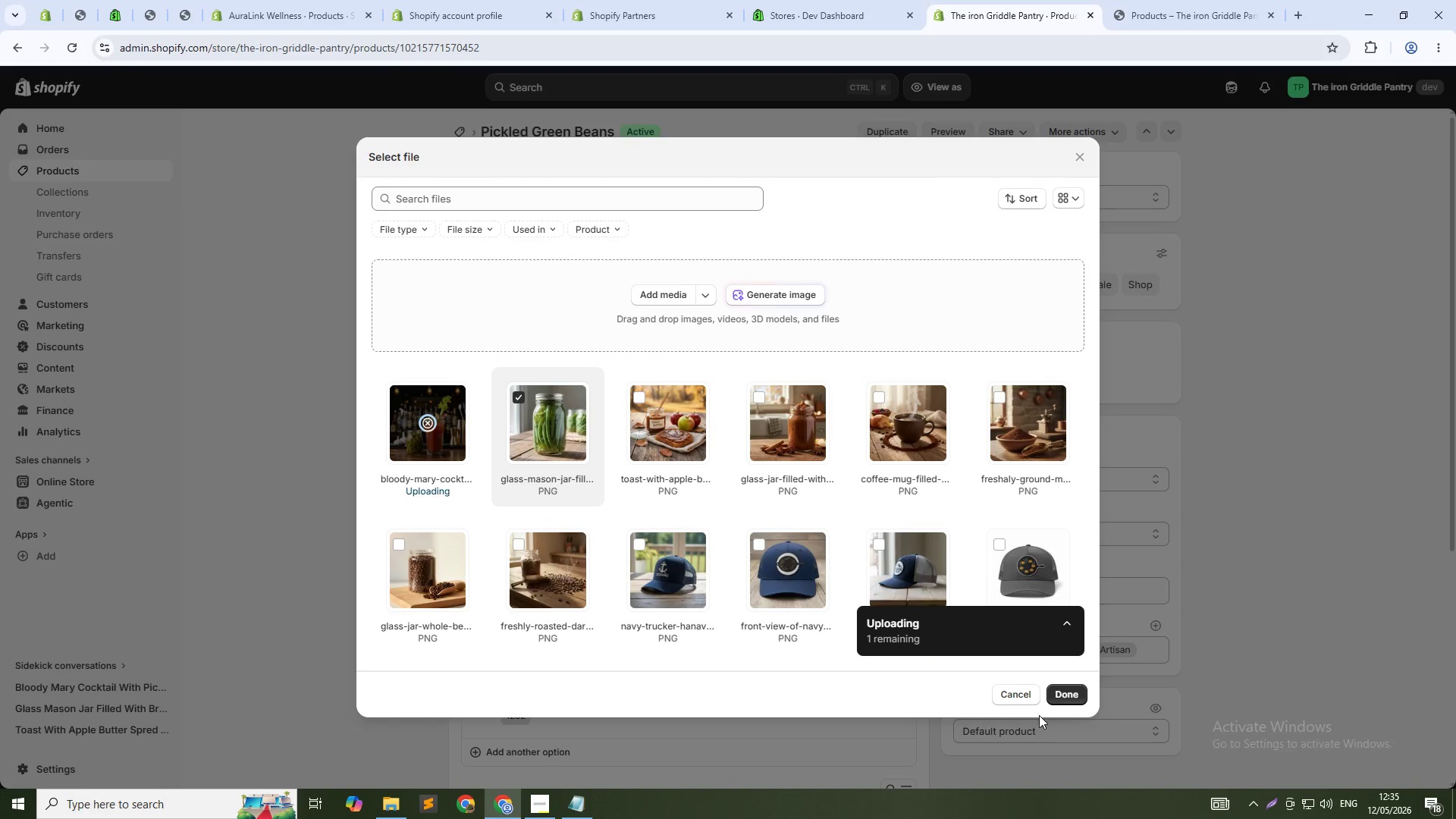 
left_click([1080, 693])
 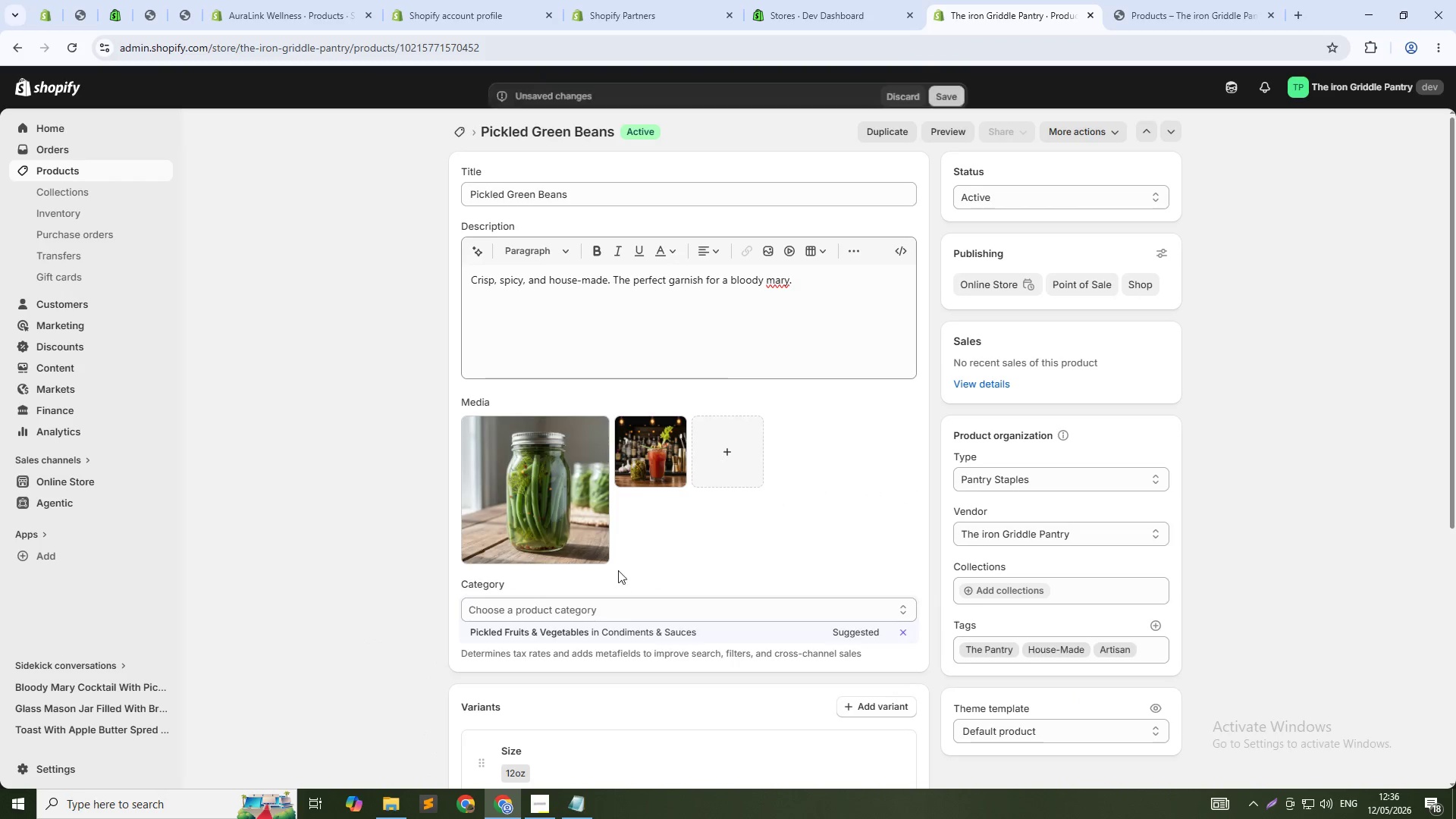 
left_click([555, 494])
 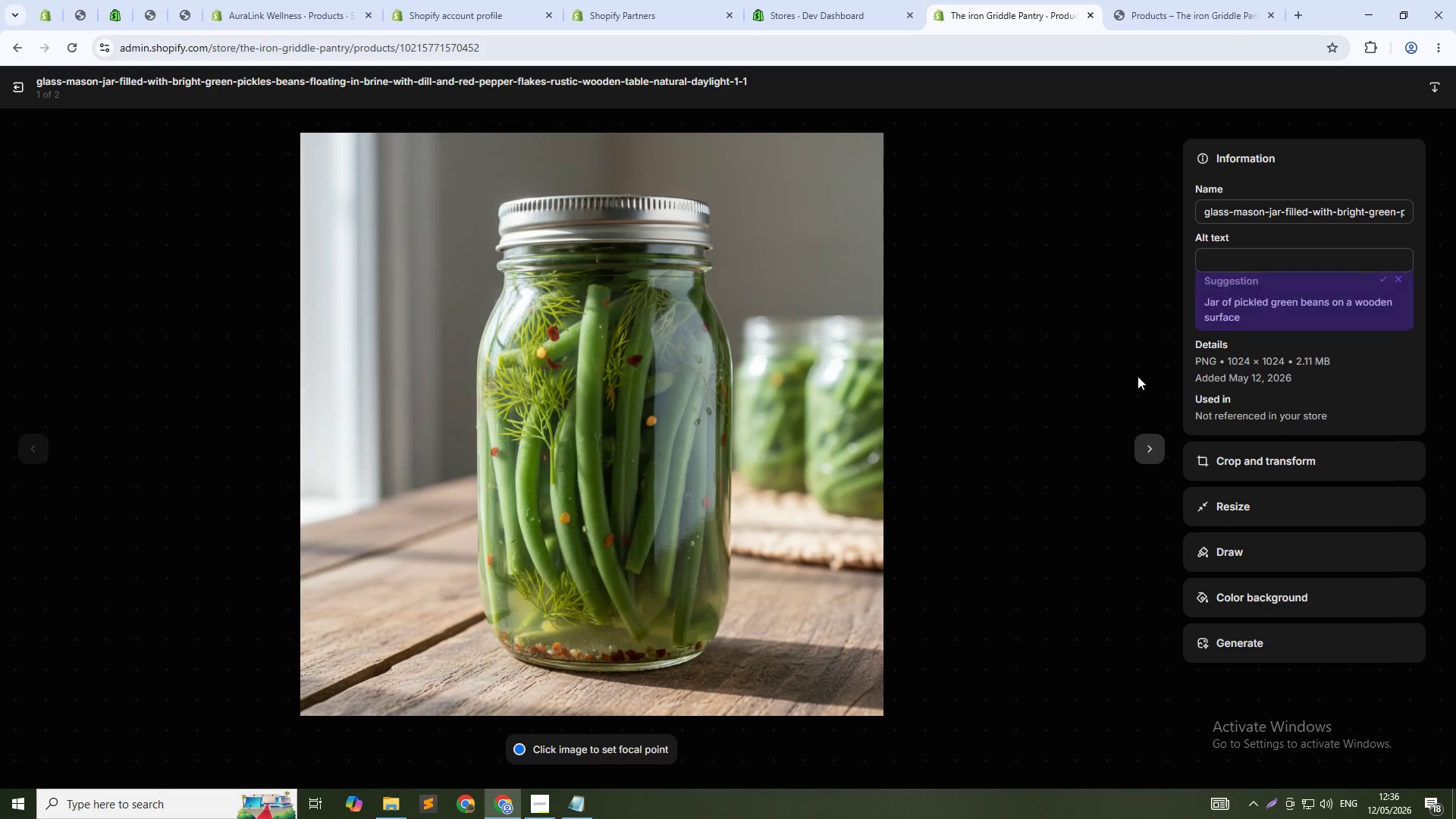 
left_click([1269, 258])
 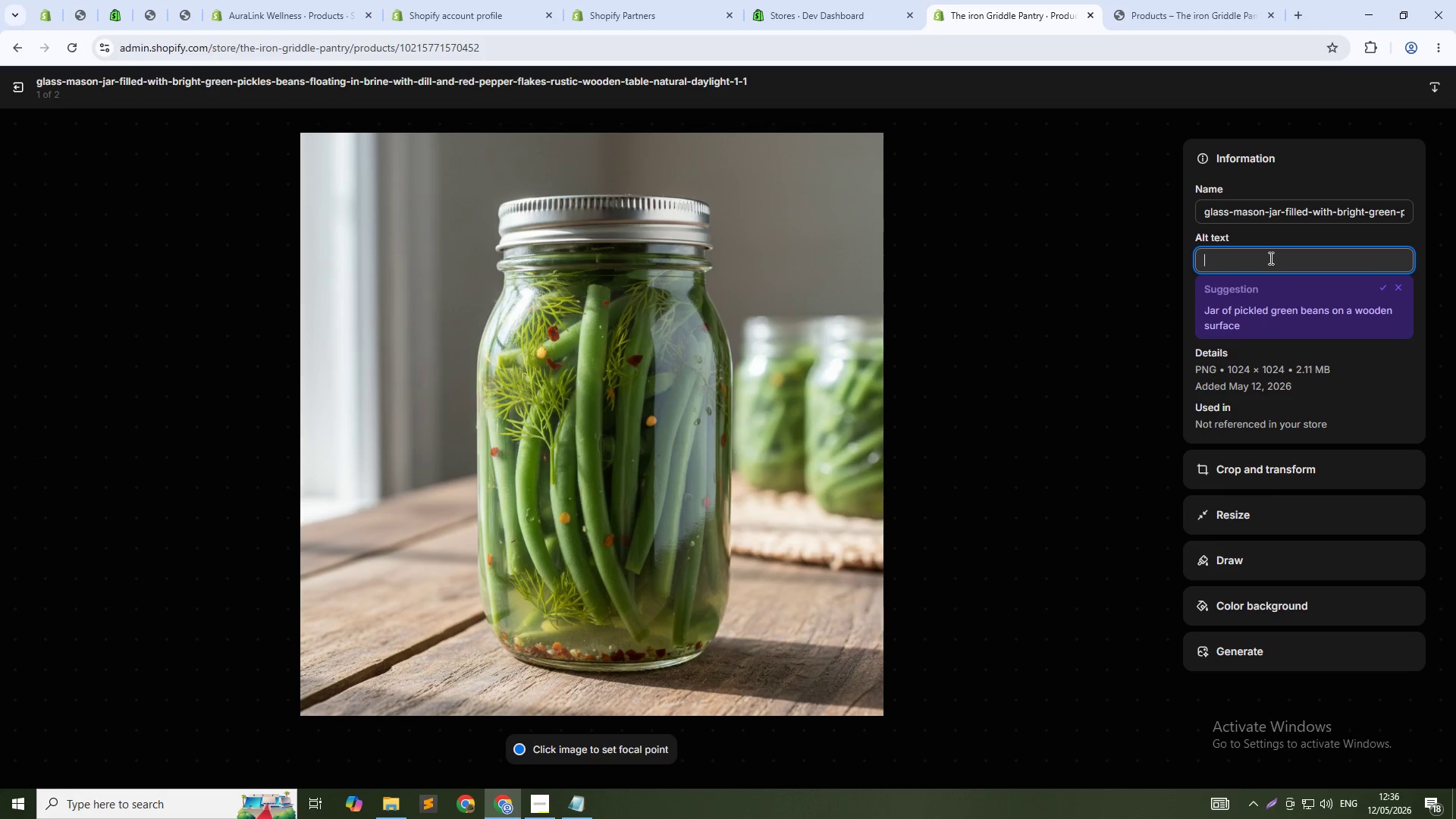 
type(Spicy pickled green beans in mason jar with dill and red pepper flakes)
 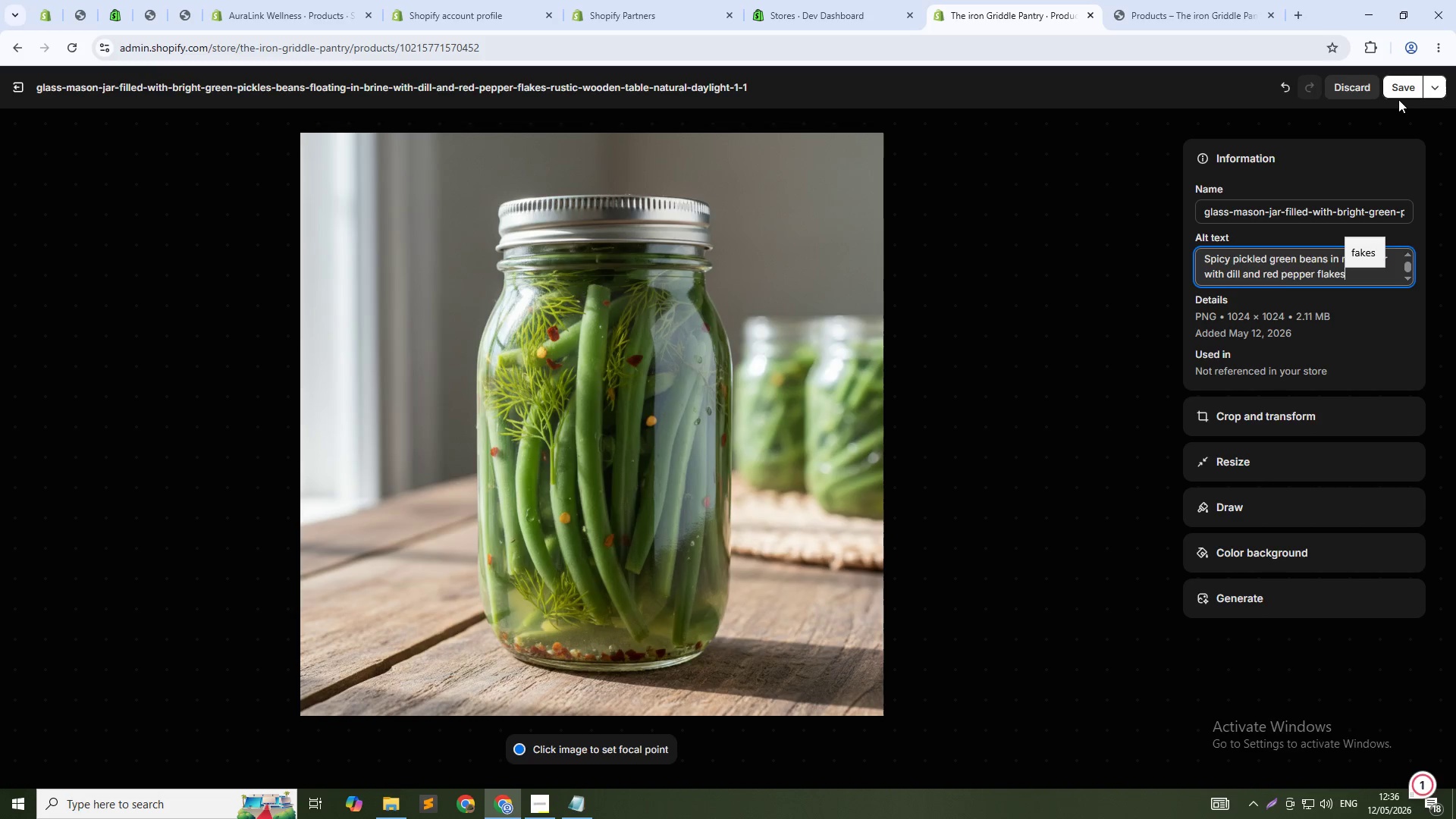 
left_click([1406, 79])
 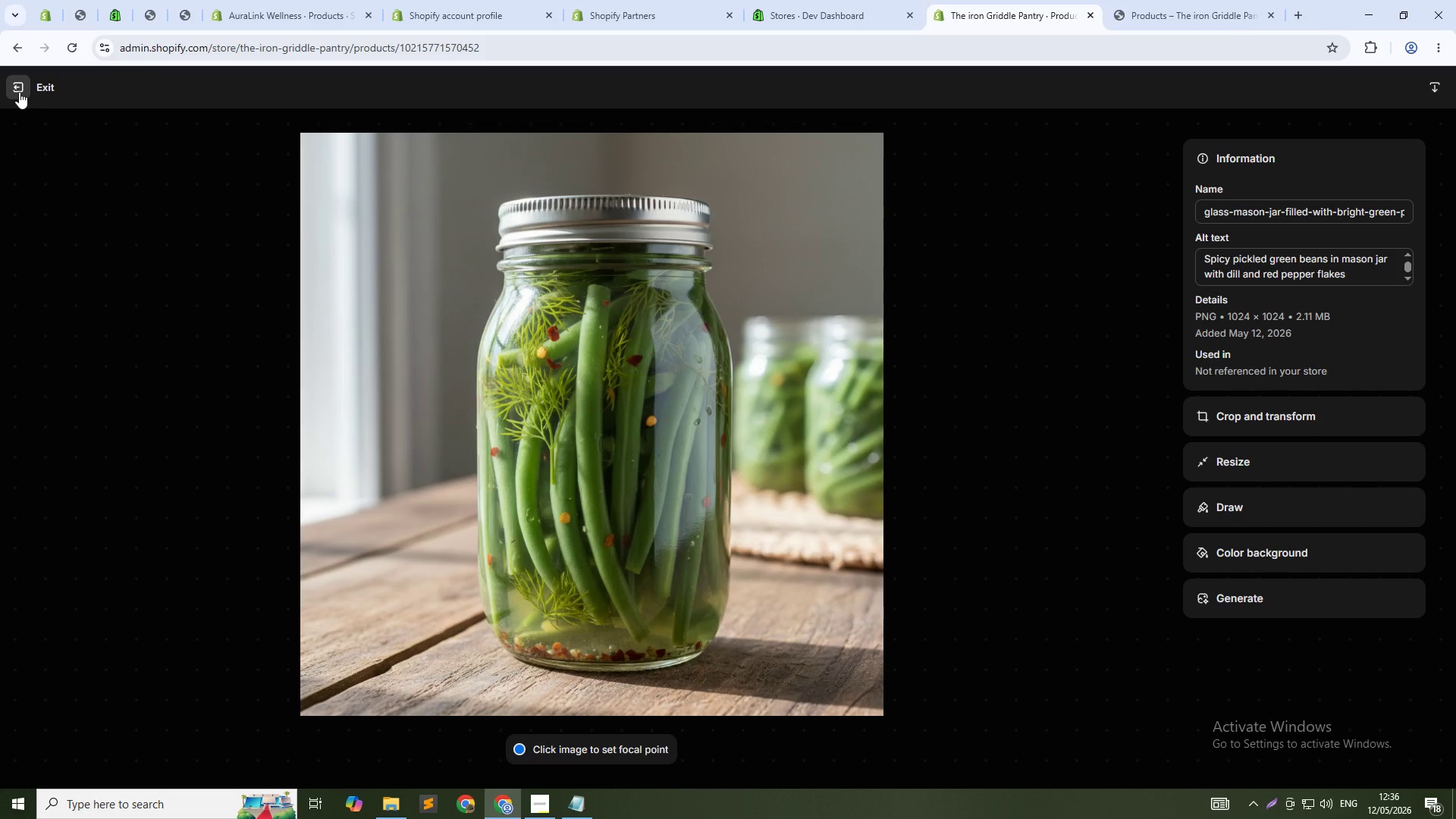 
left_click([19, 92])
 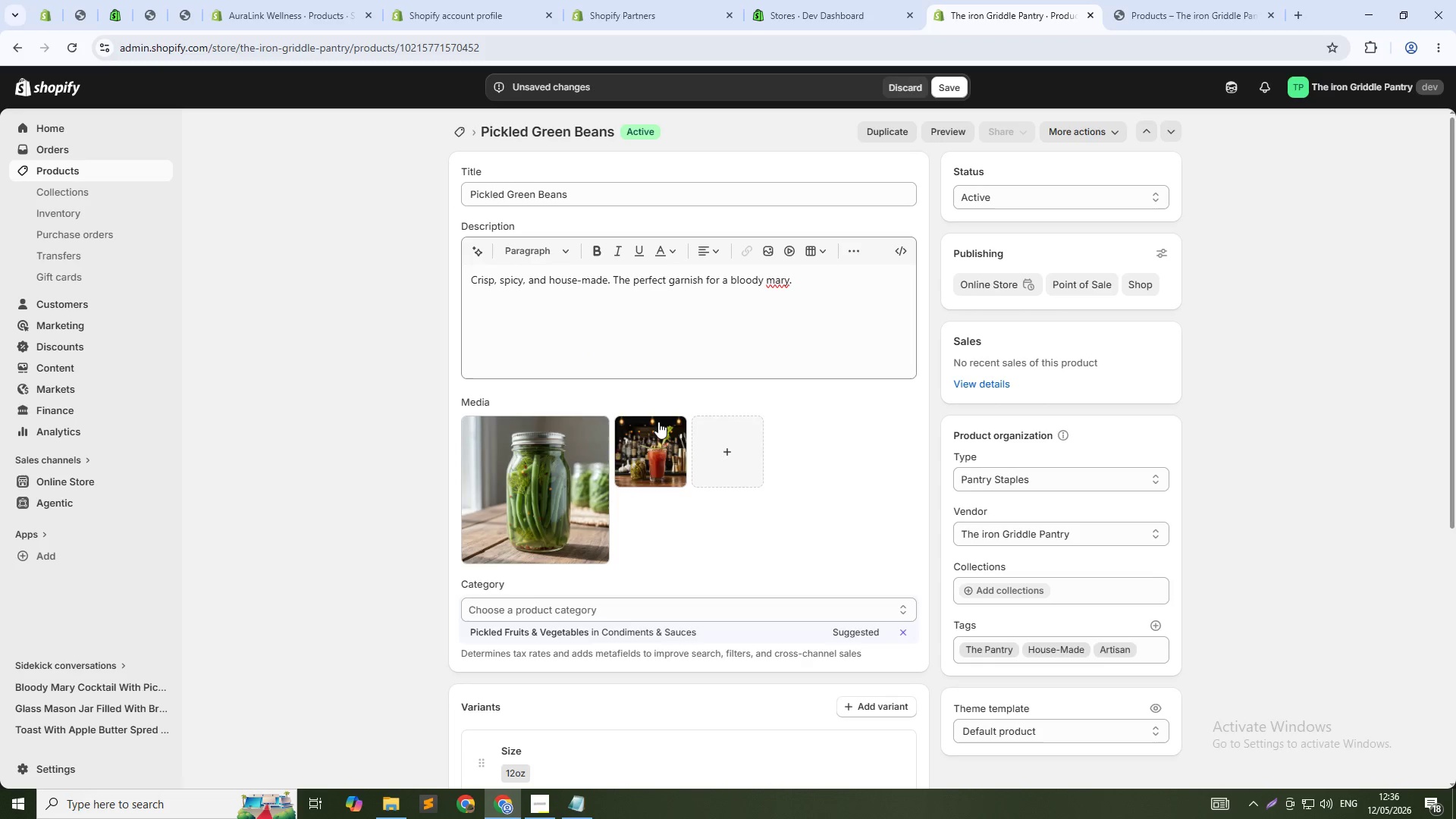 
left_click([644, 437])
 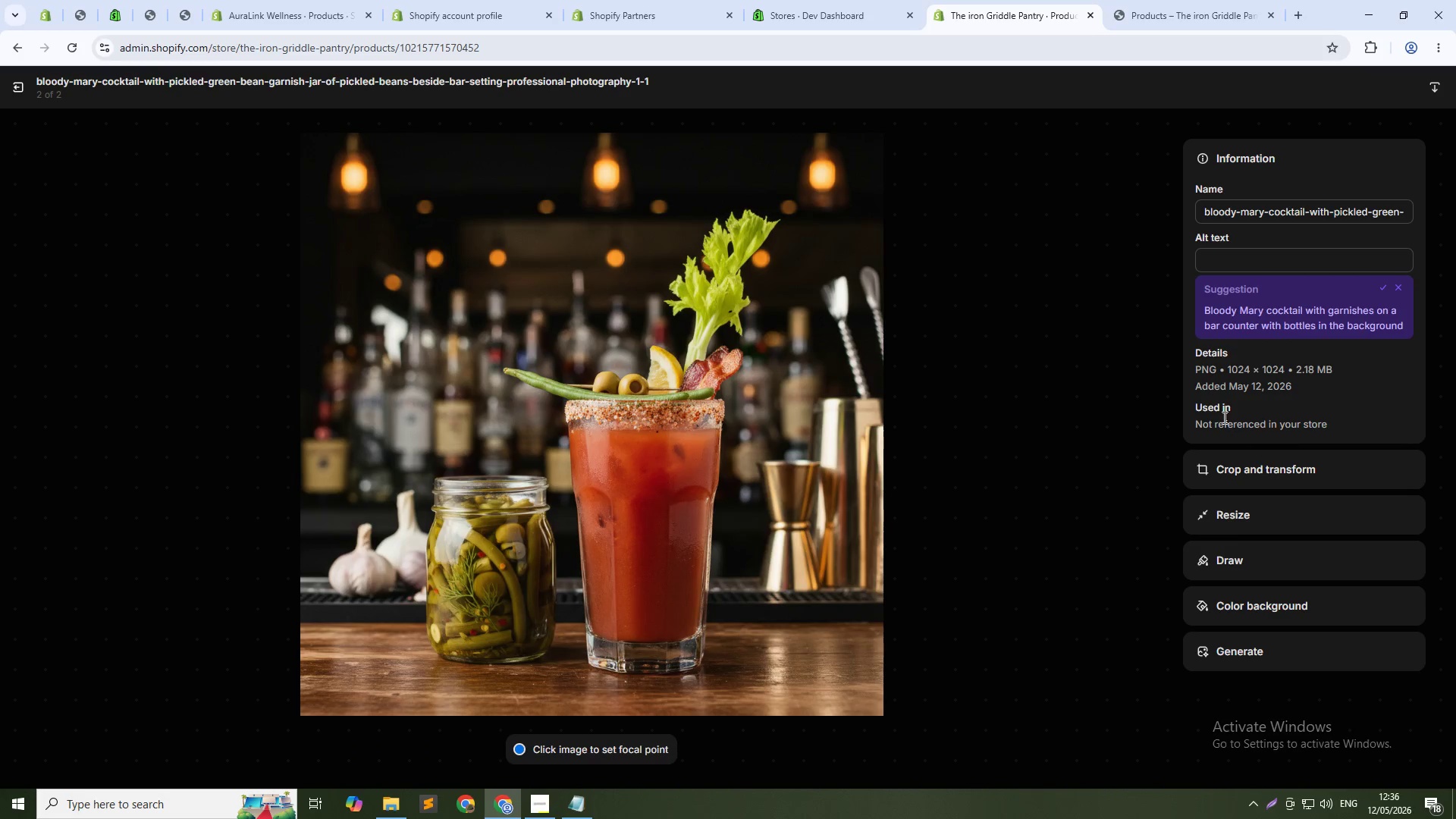 
left_click([1259, 261])
 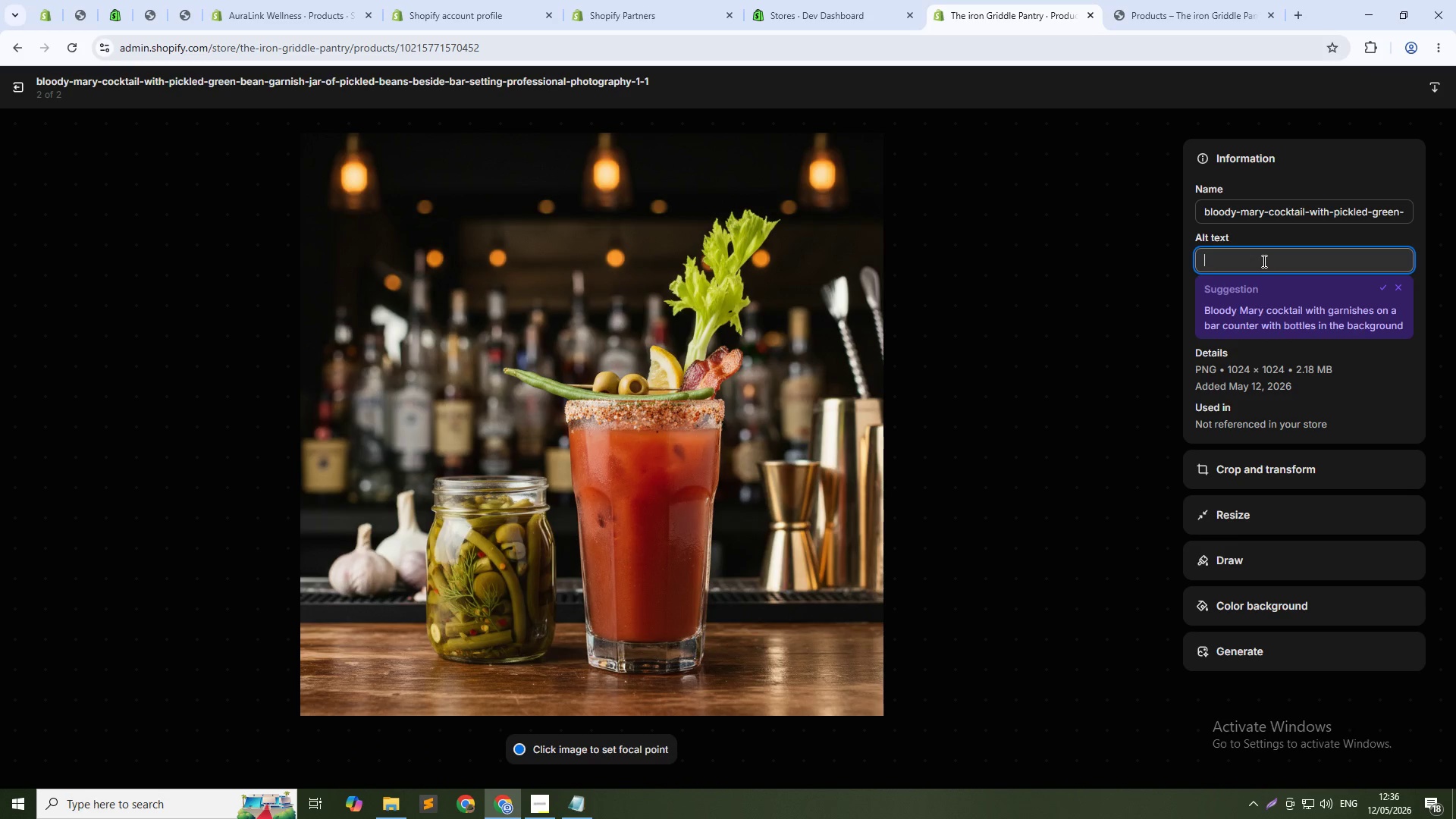 
type(Bloody mary garnished with pickled beans, artian pantry snack)
 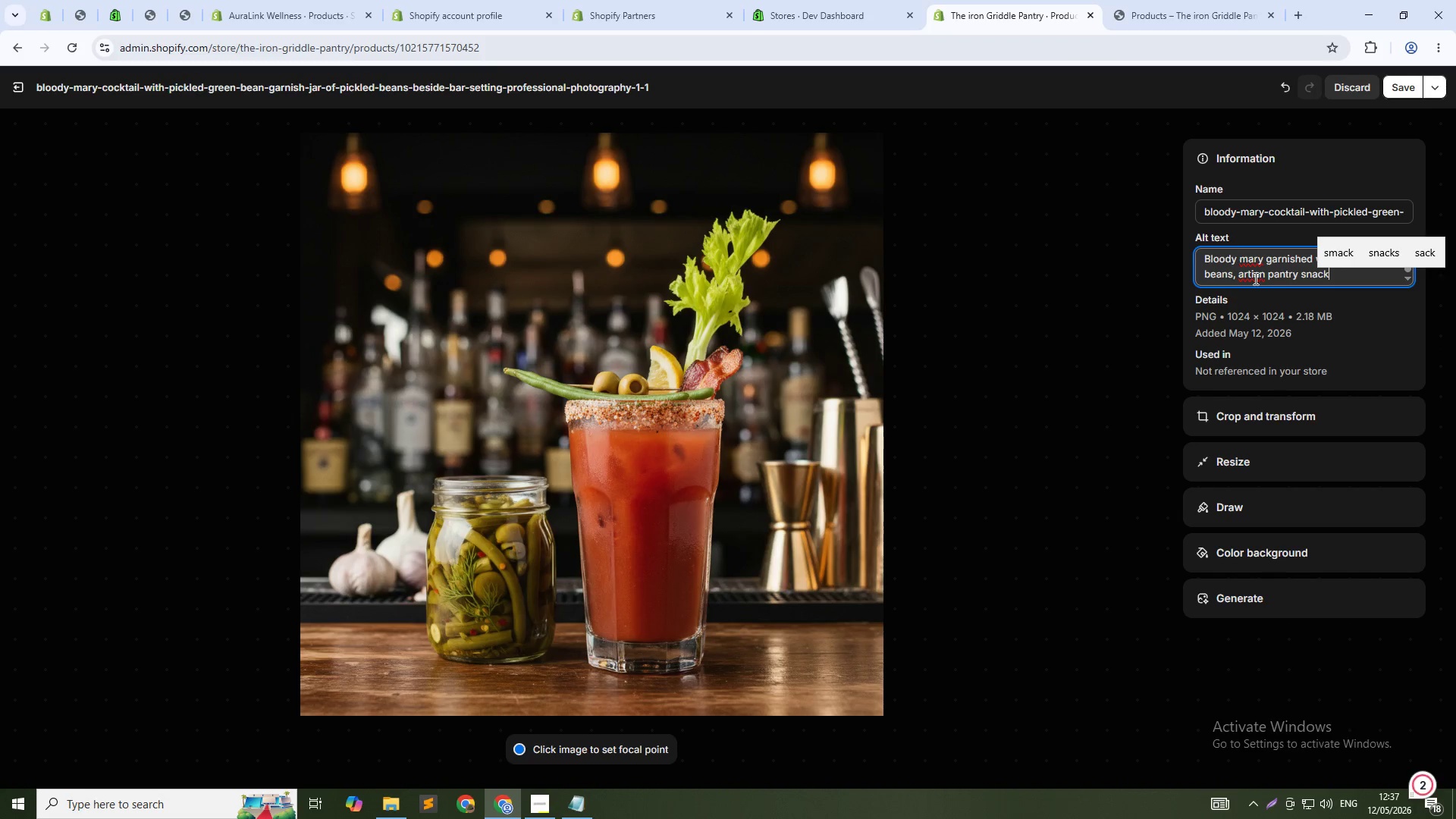 
left_click([1254, 278])
 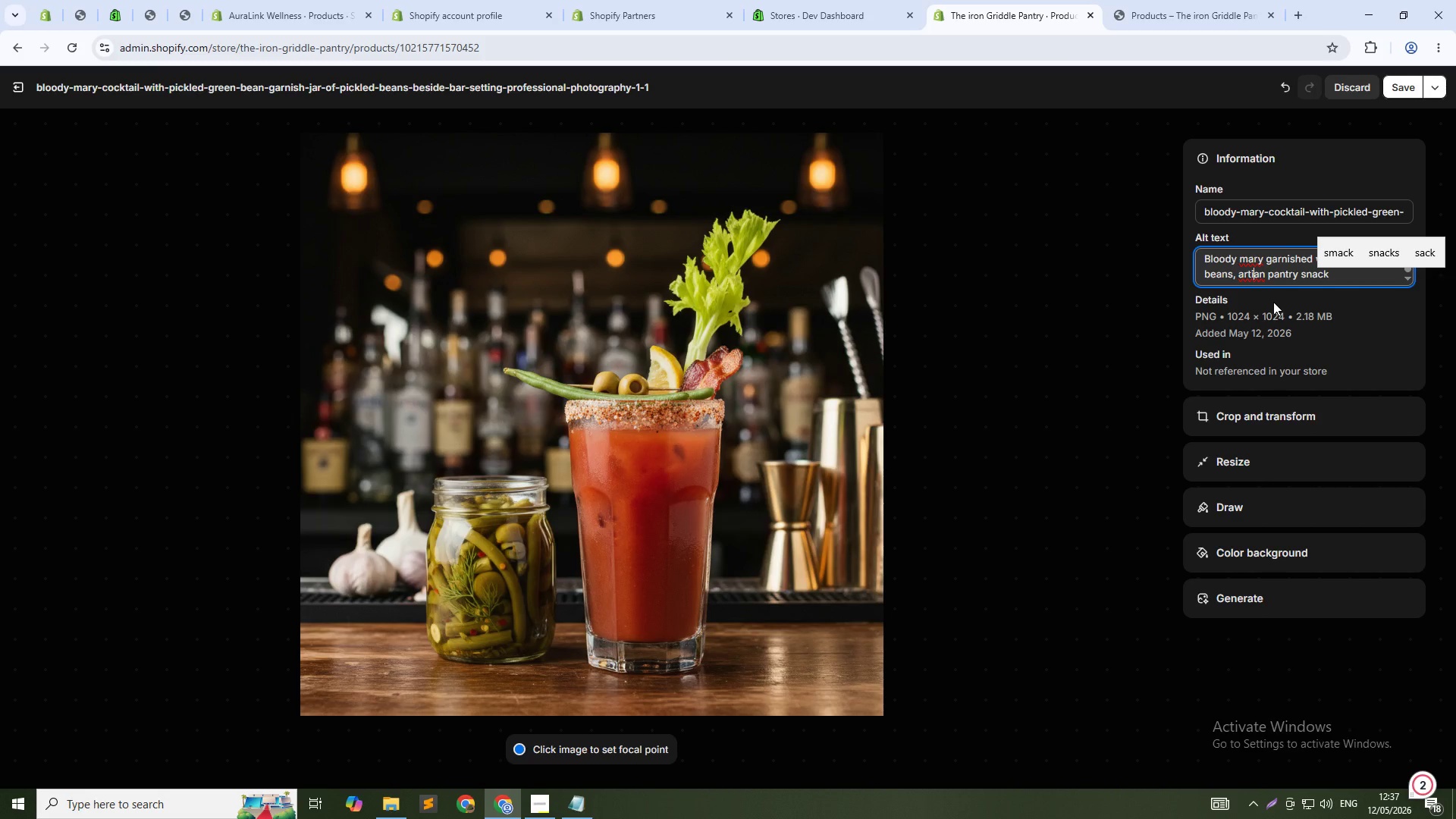 
key(S)
 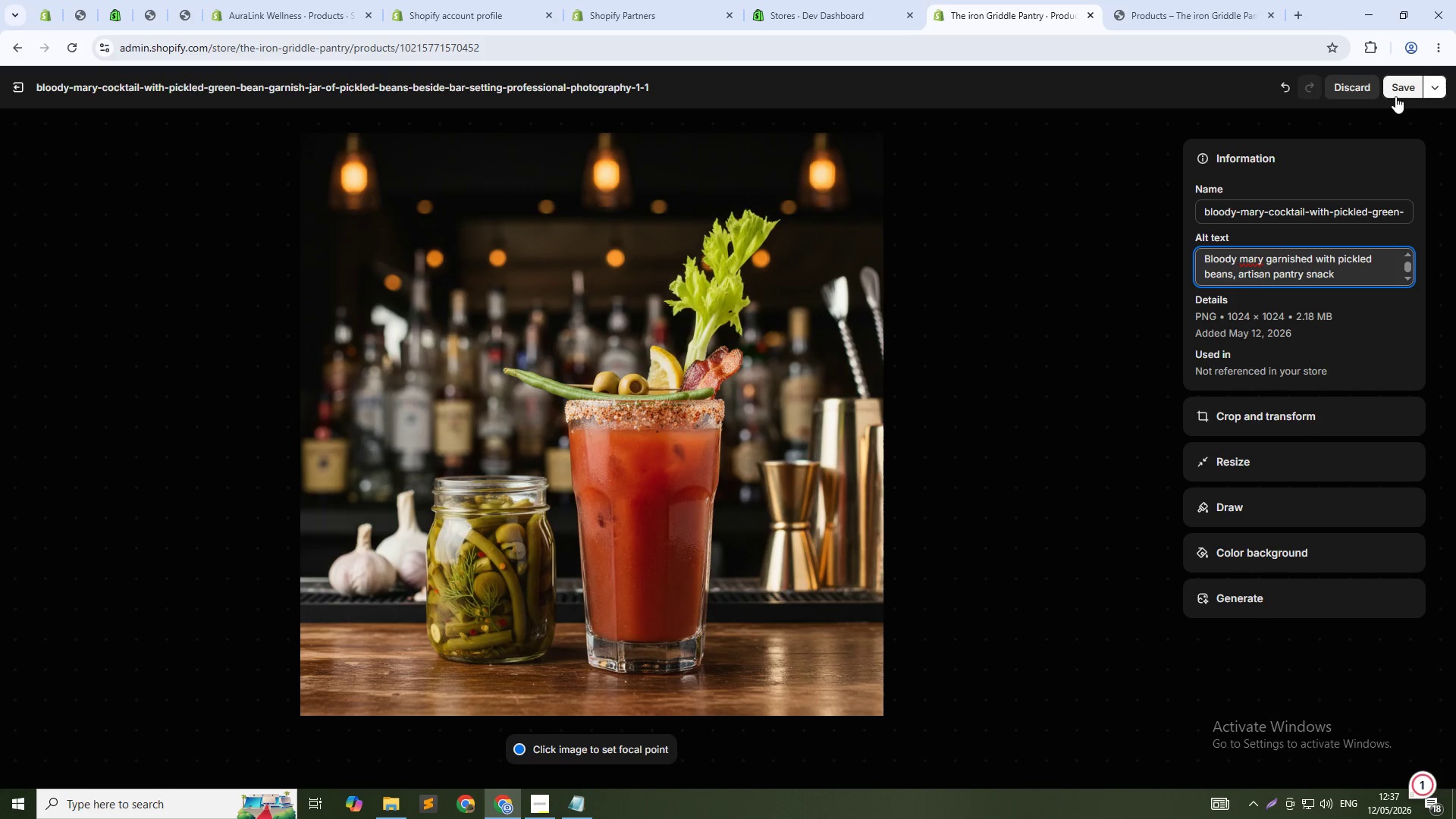 
left_click([1399, 92])
 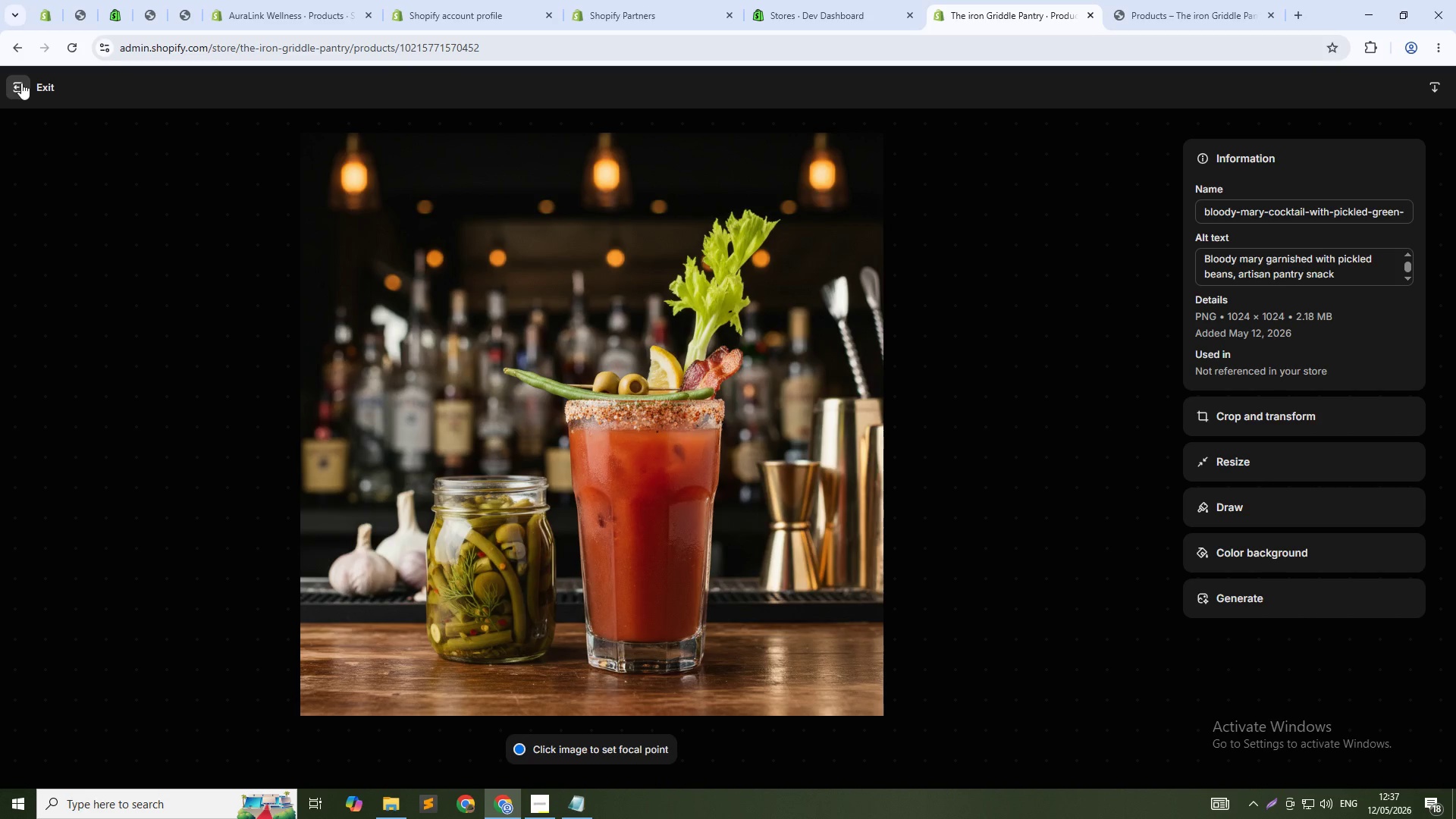 
left_click([21, 83])
 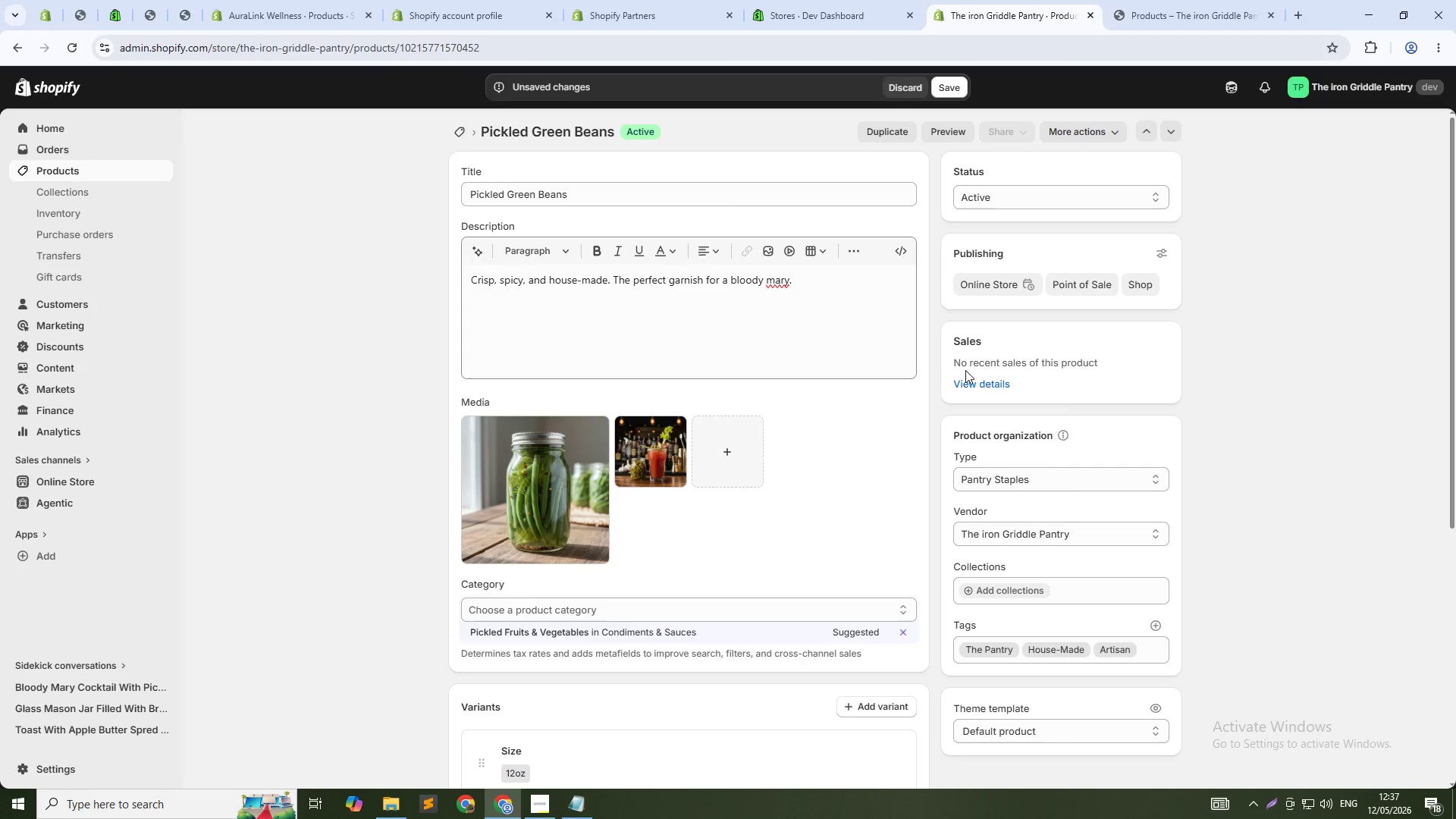 
scroll: coordinate [940, 347], scroll_direction: down, amount: 11.0
 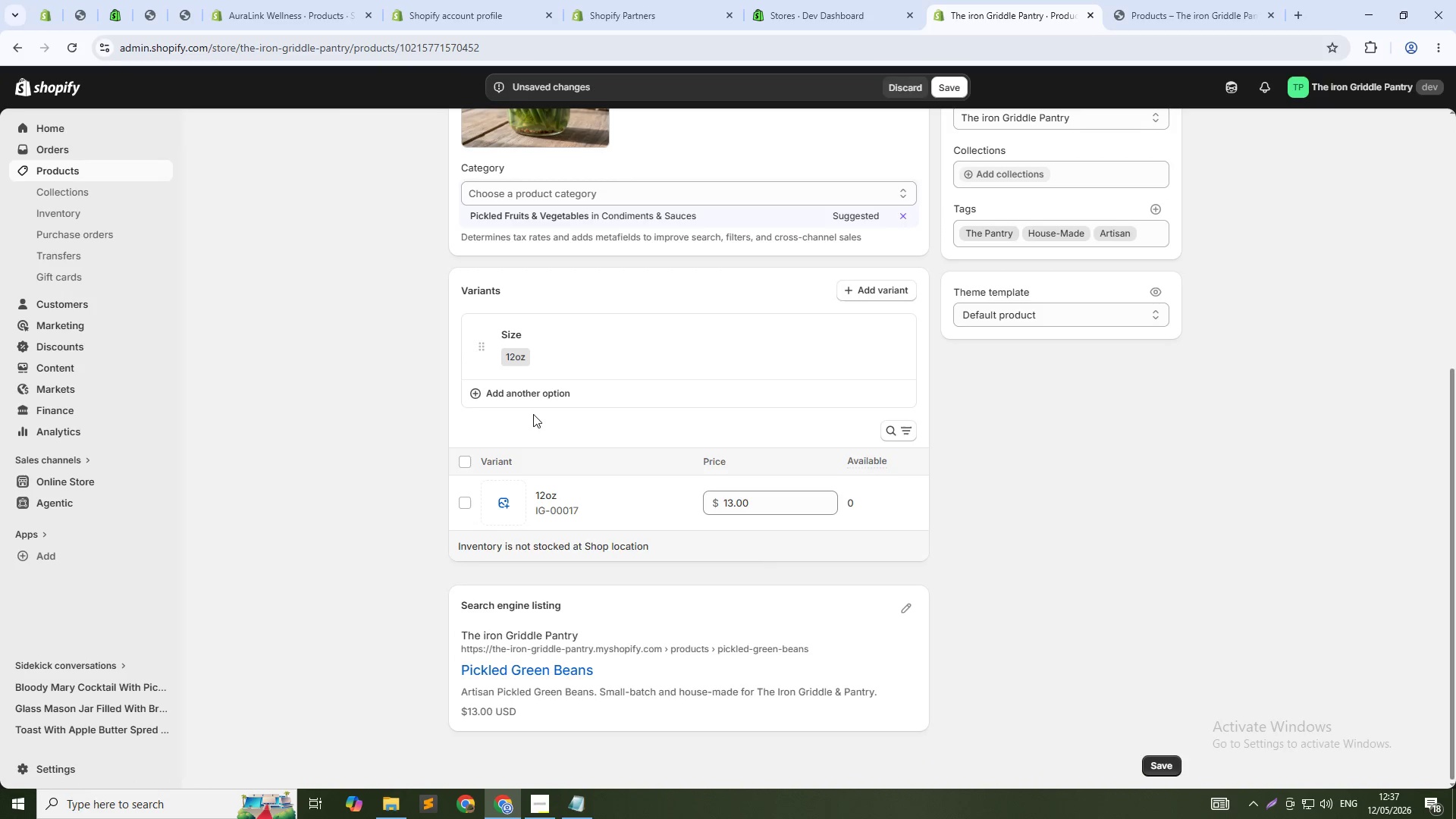 
left_click([556, 347])
 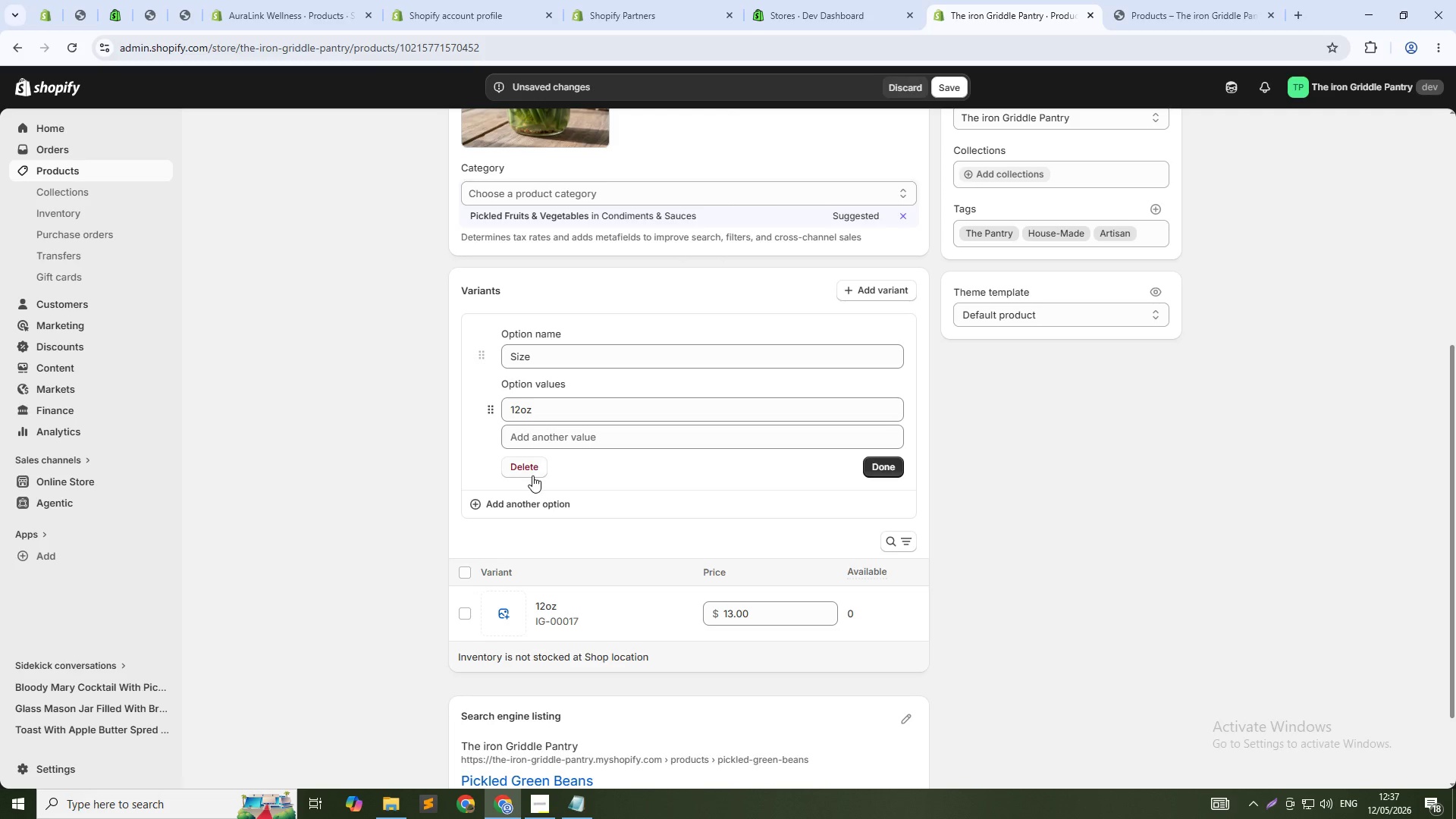 
left_click([535, 464])
 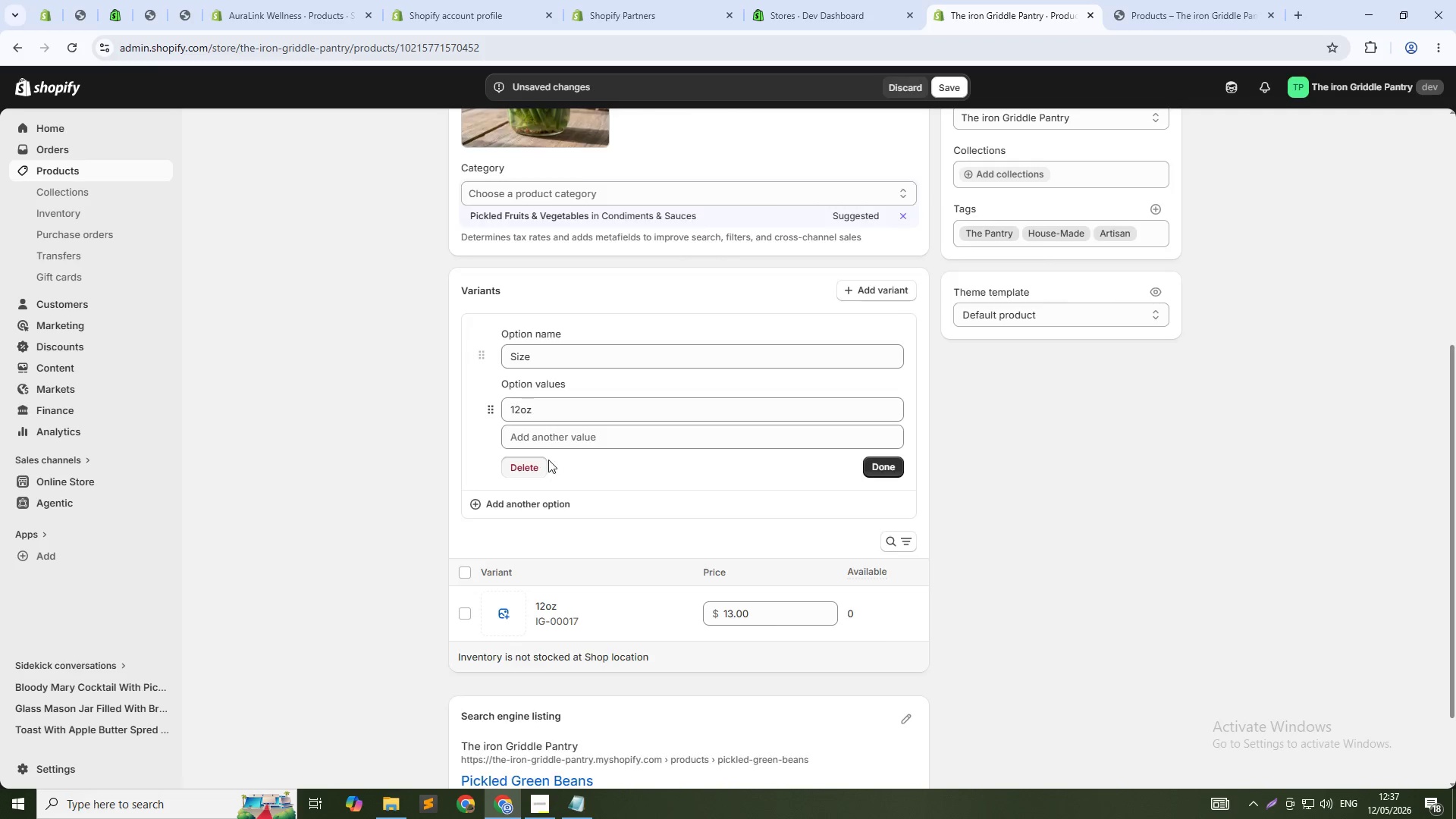 
scroll: coordinate [548, 460], scroll_direction: down, amount: 4.0
 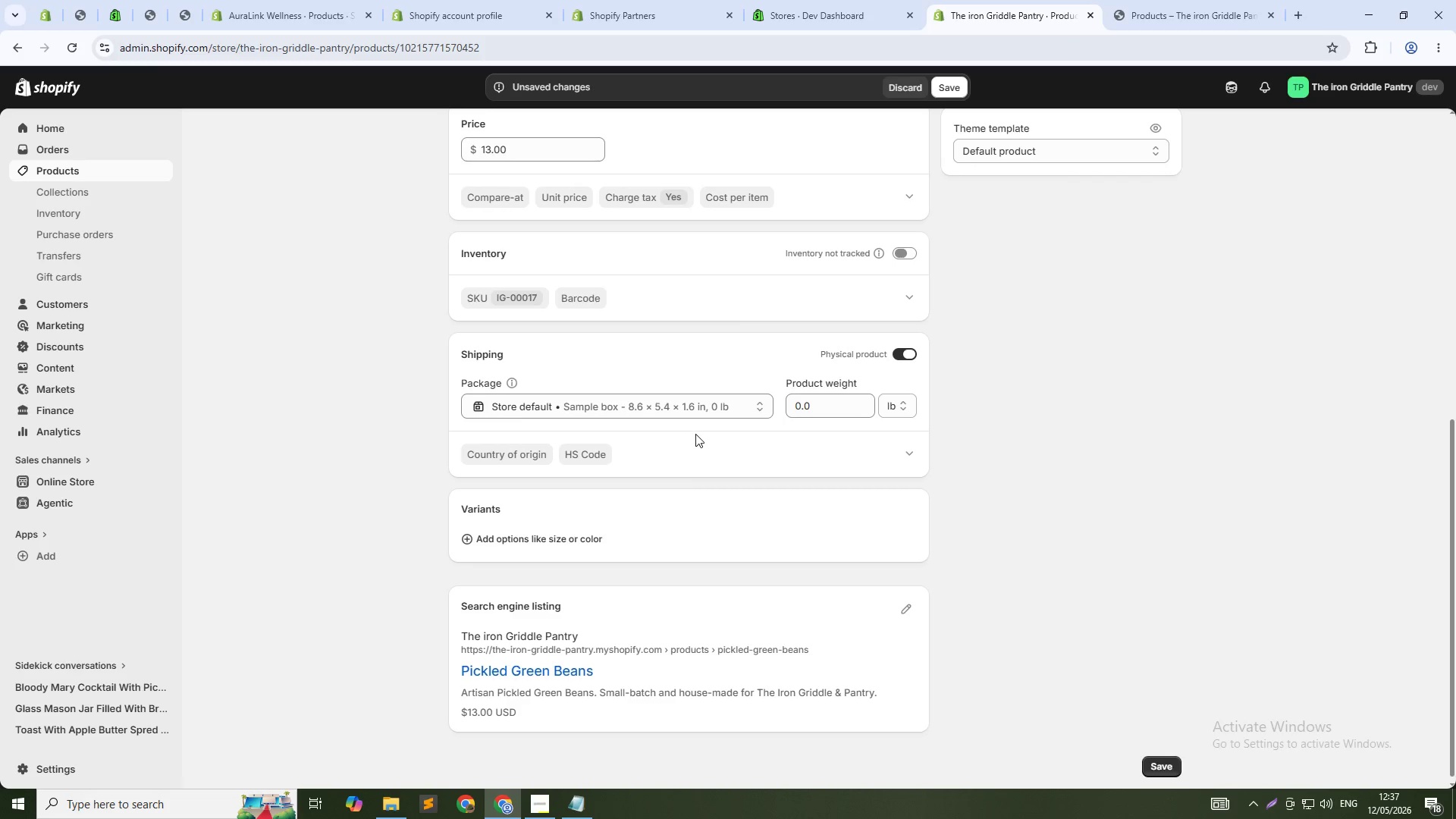 
scroll: coordinate [695, 434], scroll_direction: up, amount: 2.0
 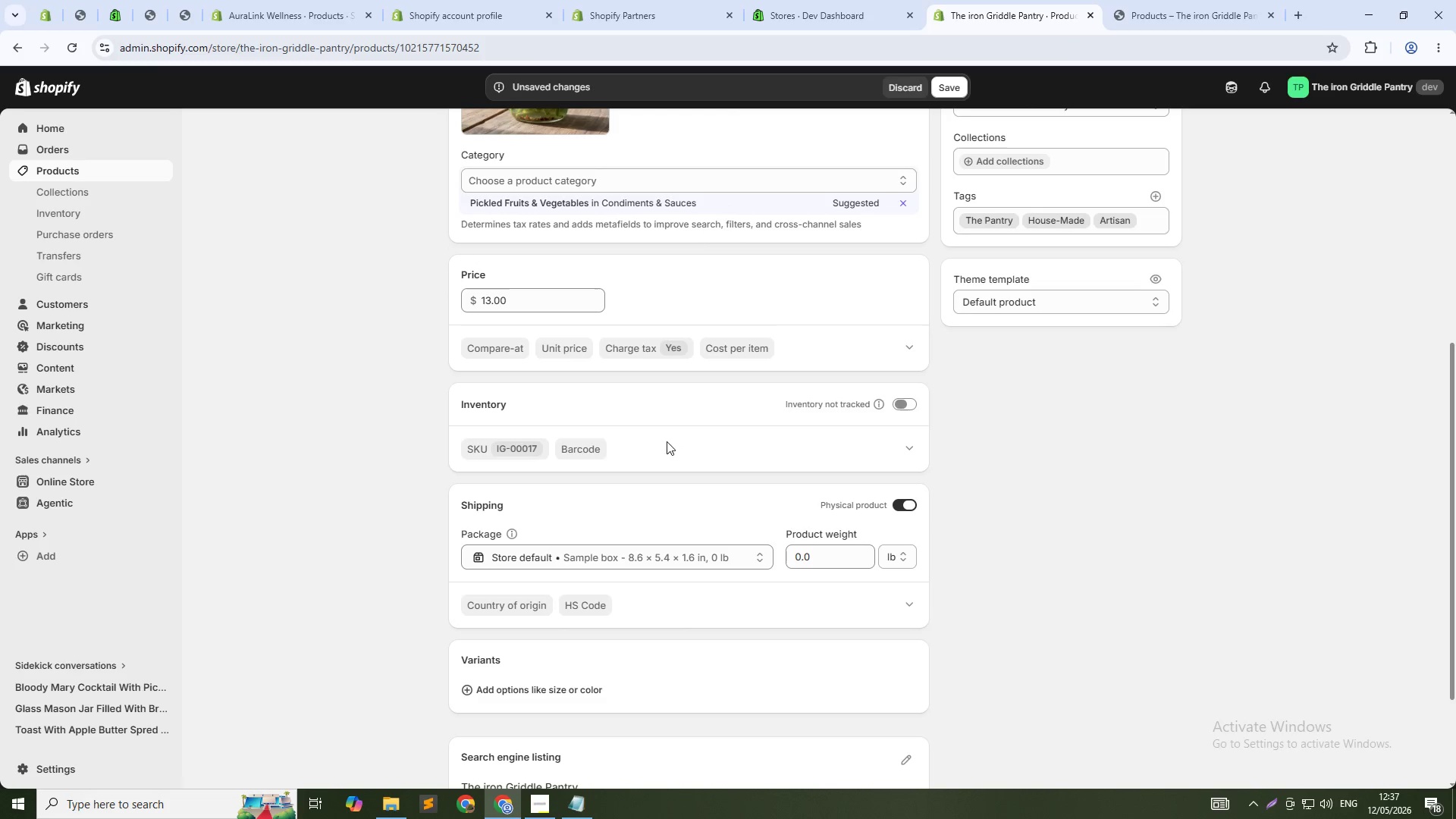 
wait(5.92)
 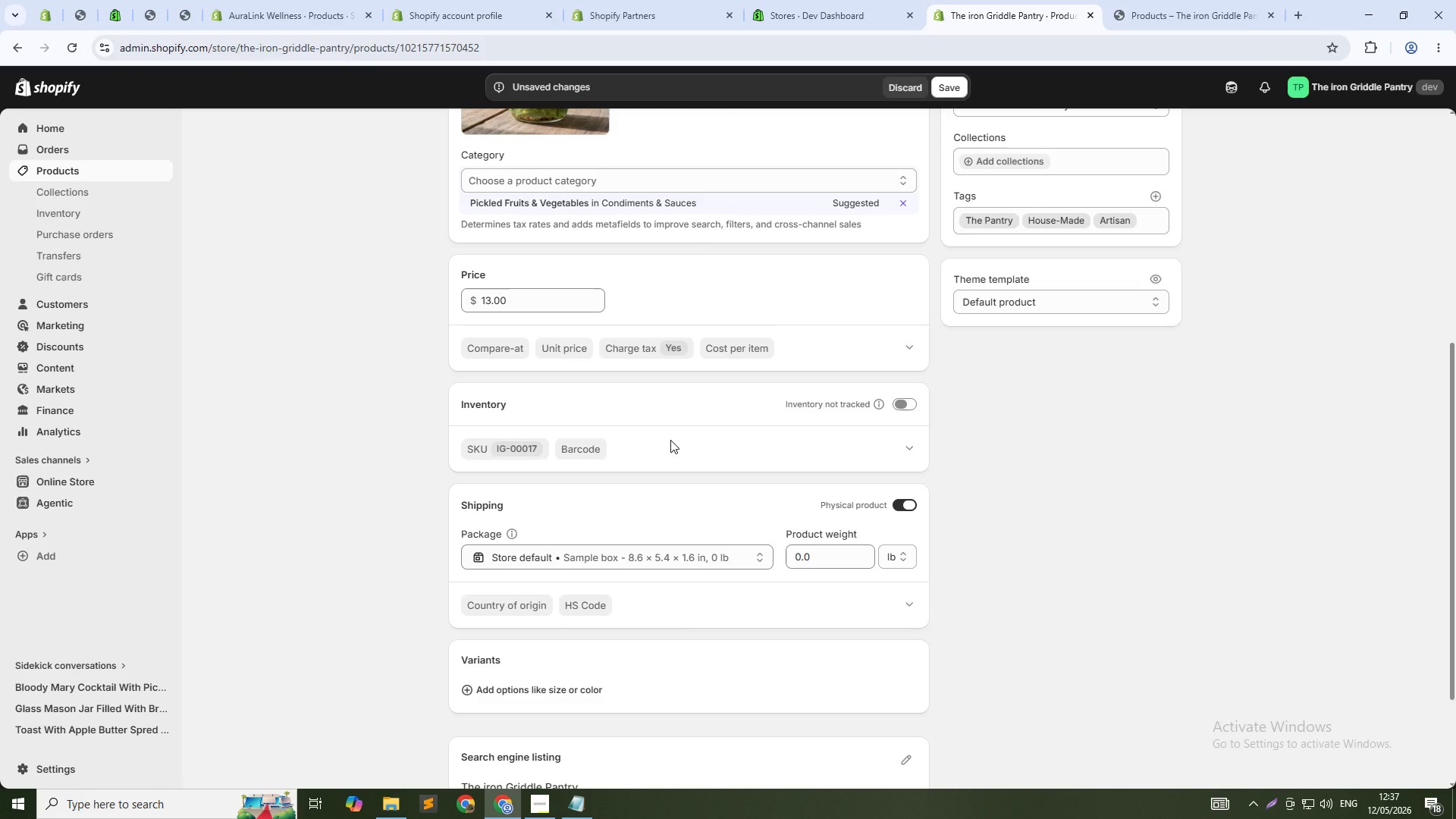 
left_click([827, 550])
 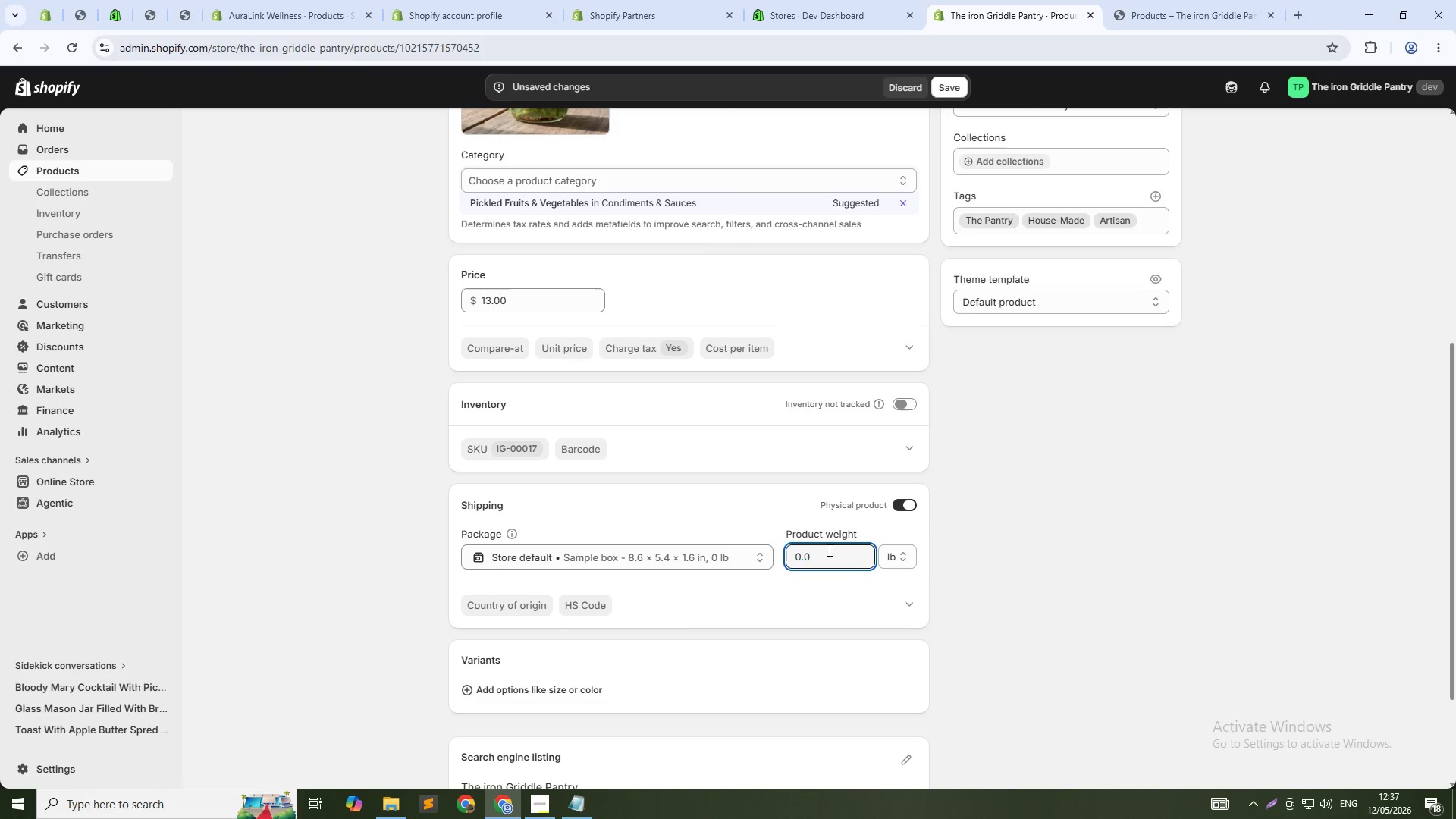 
key(Backspace)
type(340)
 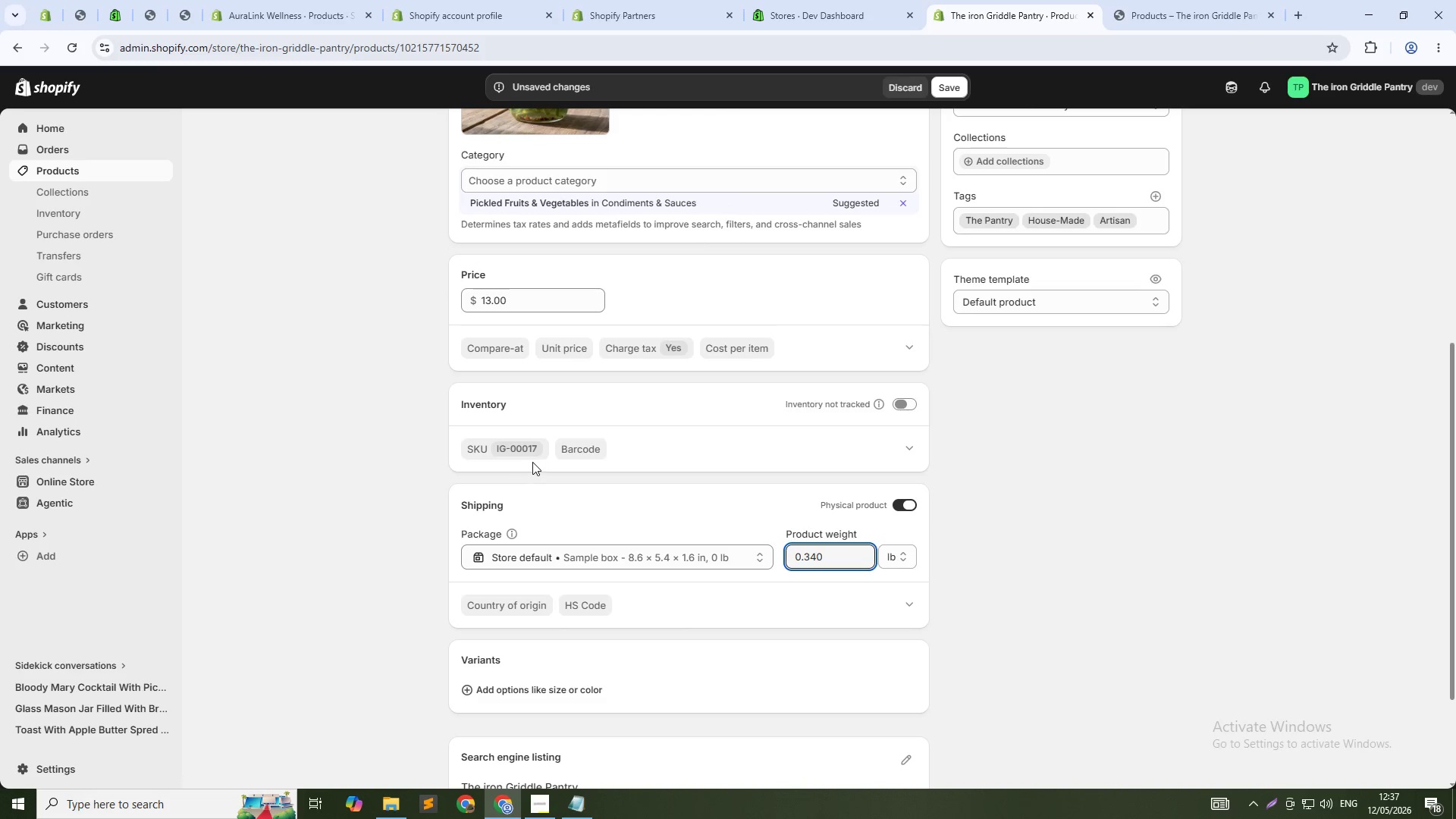 
scroll: coordinate [624, 468], scroll_direction: down, amount: 2.0
 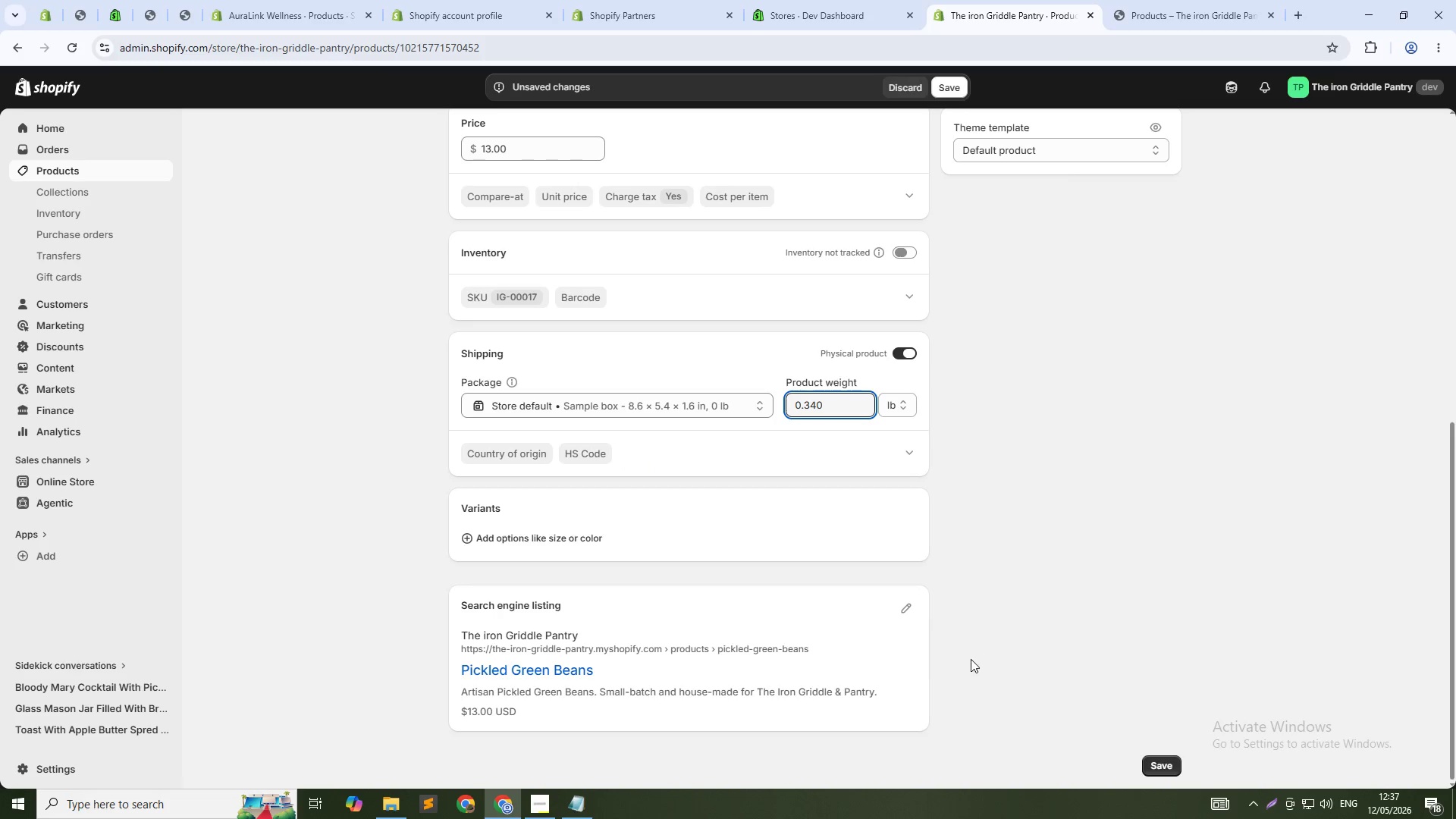 
left_click([908, 614])
 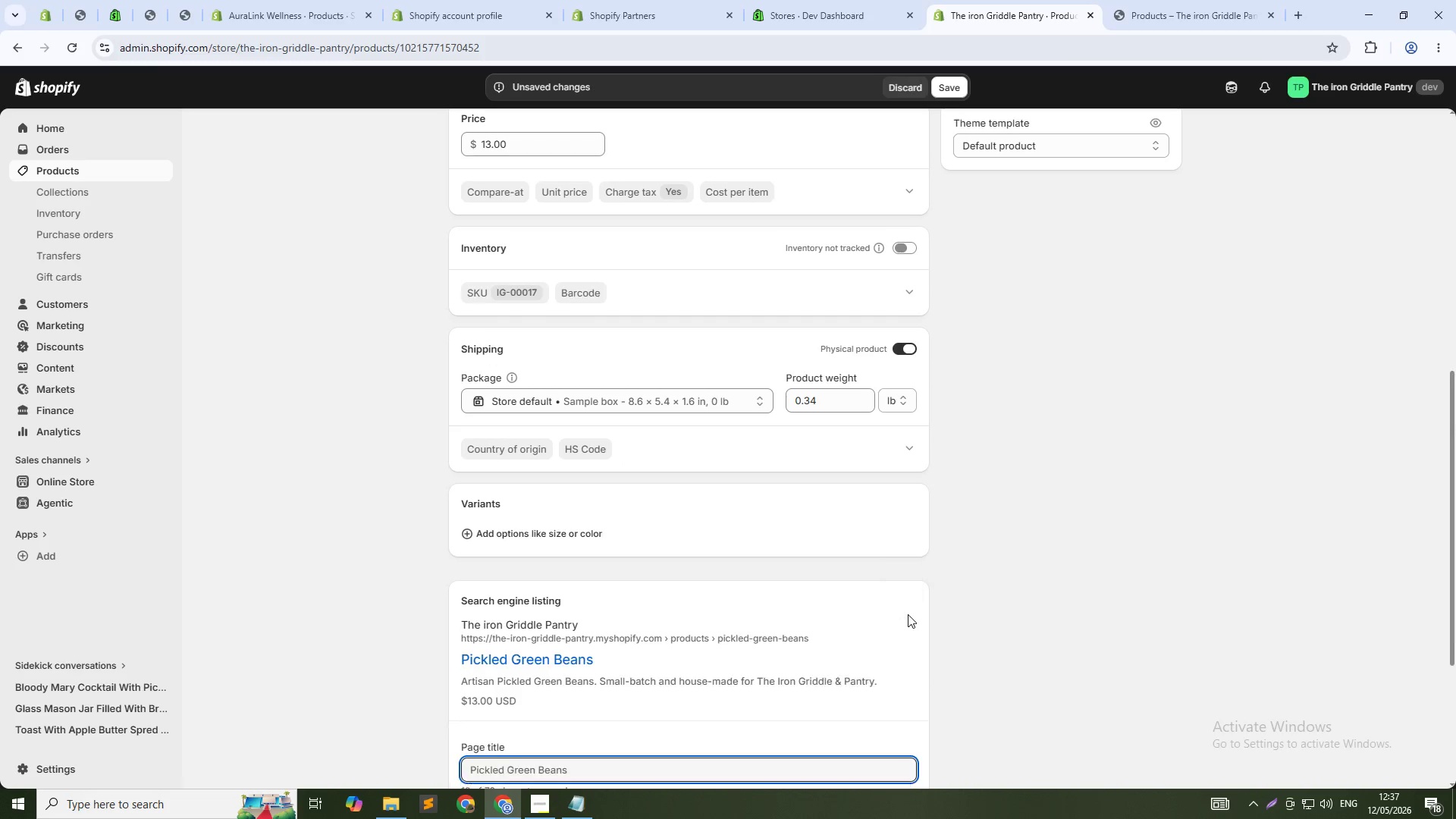 
scroll: coordinate [908, 614], scroll_direction: down, amount: 5.0
 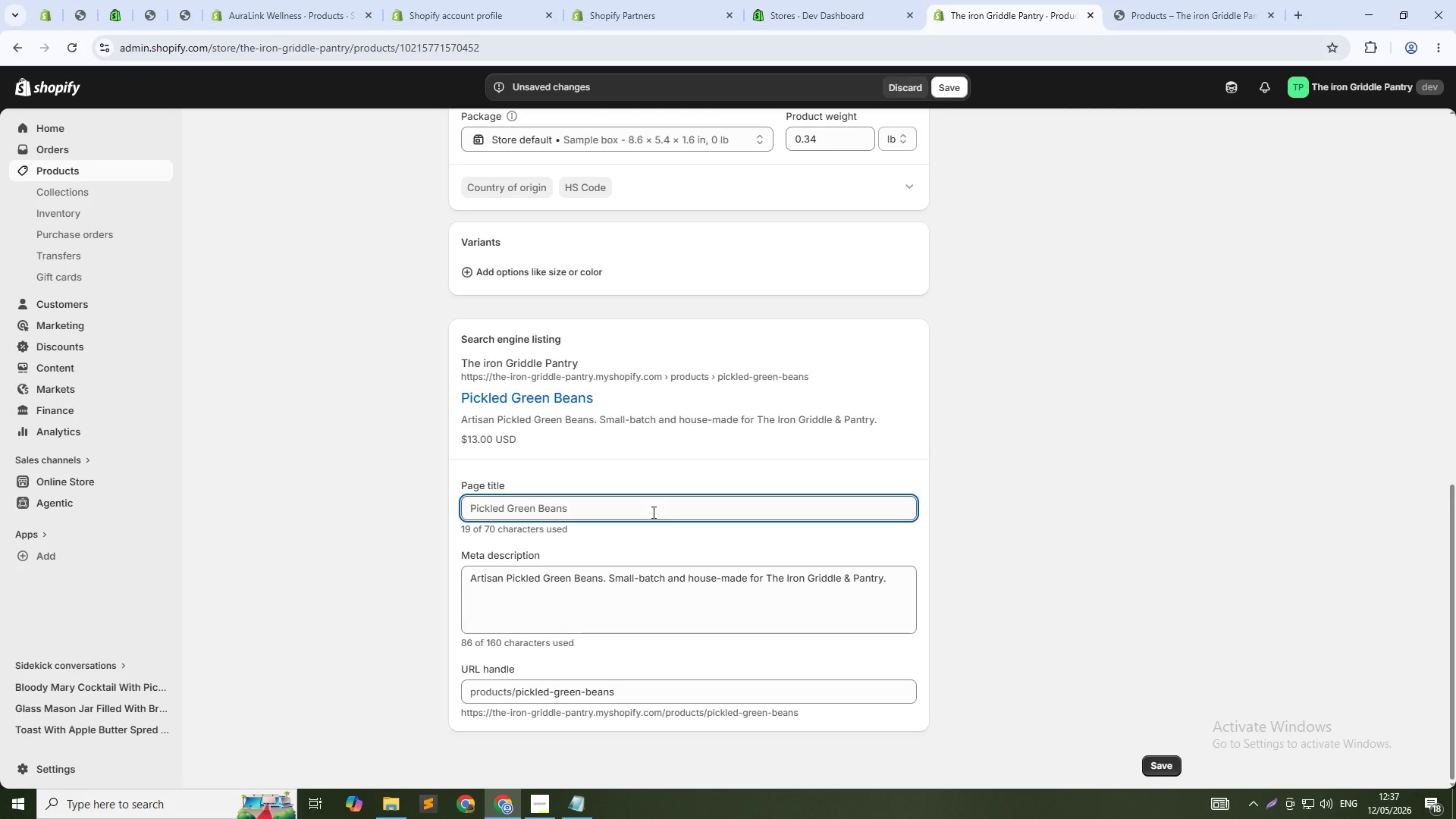 
wait(5.42)
 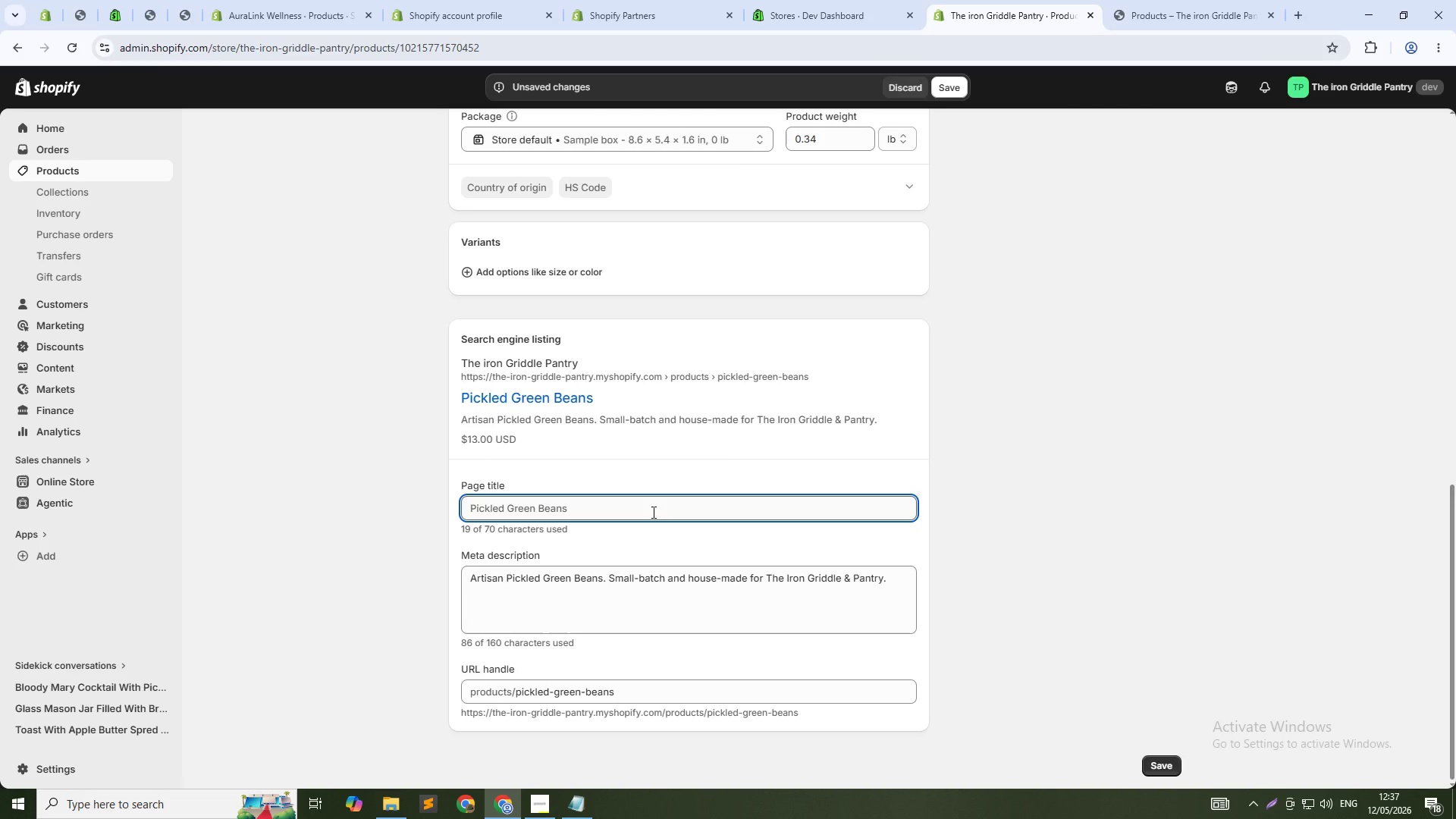 
left_click([599, 510])
 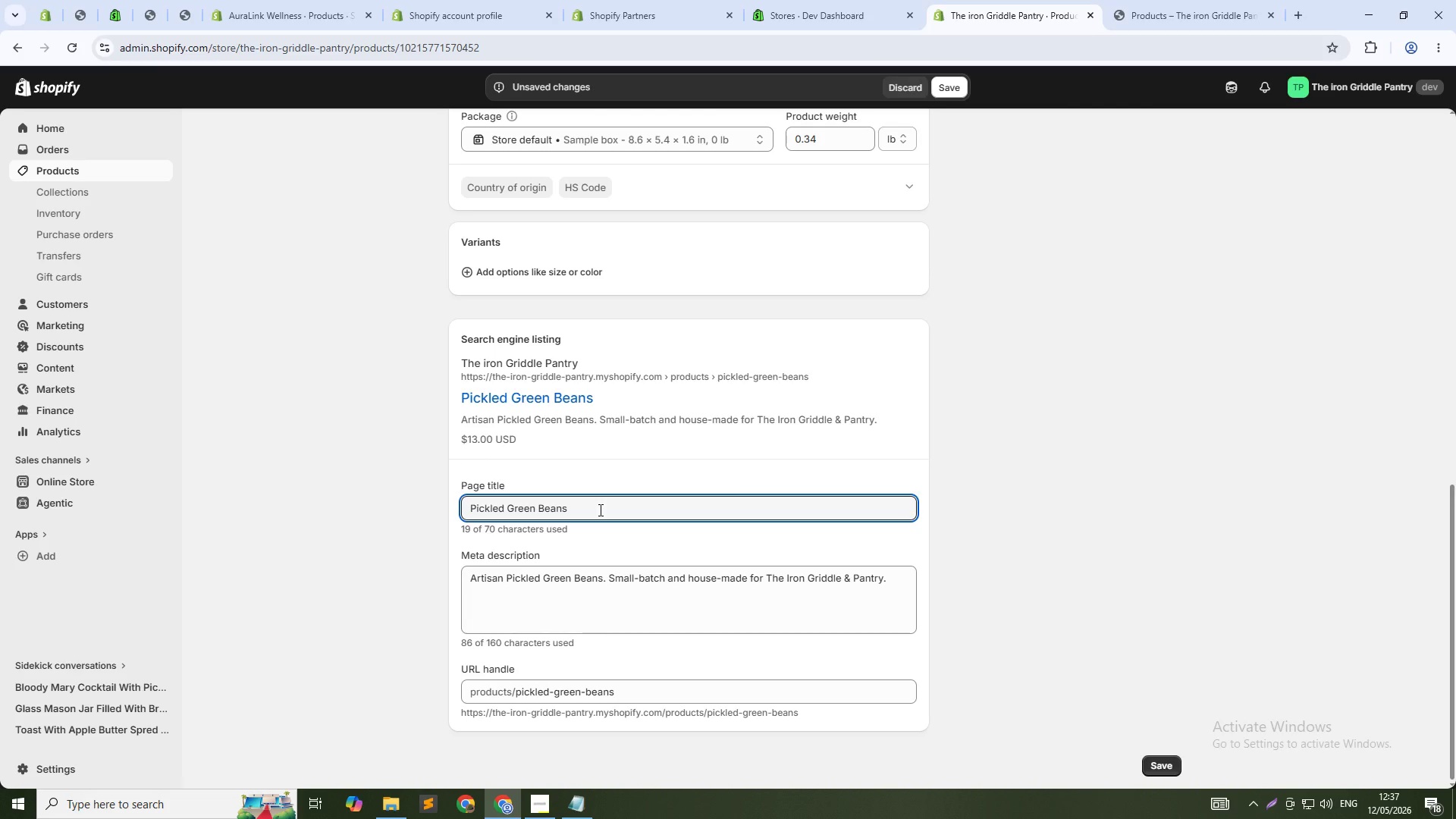 
type( - Spicy Artisan Pickles)
 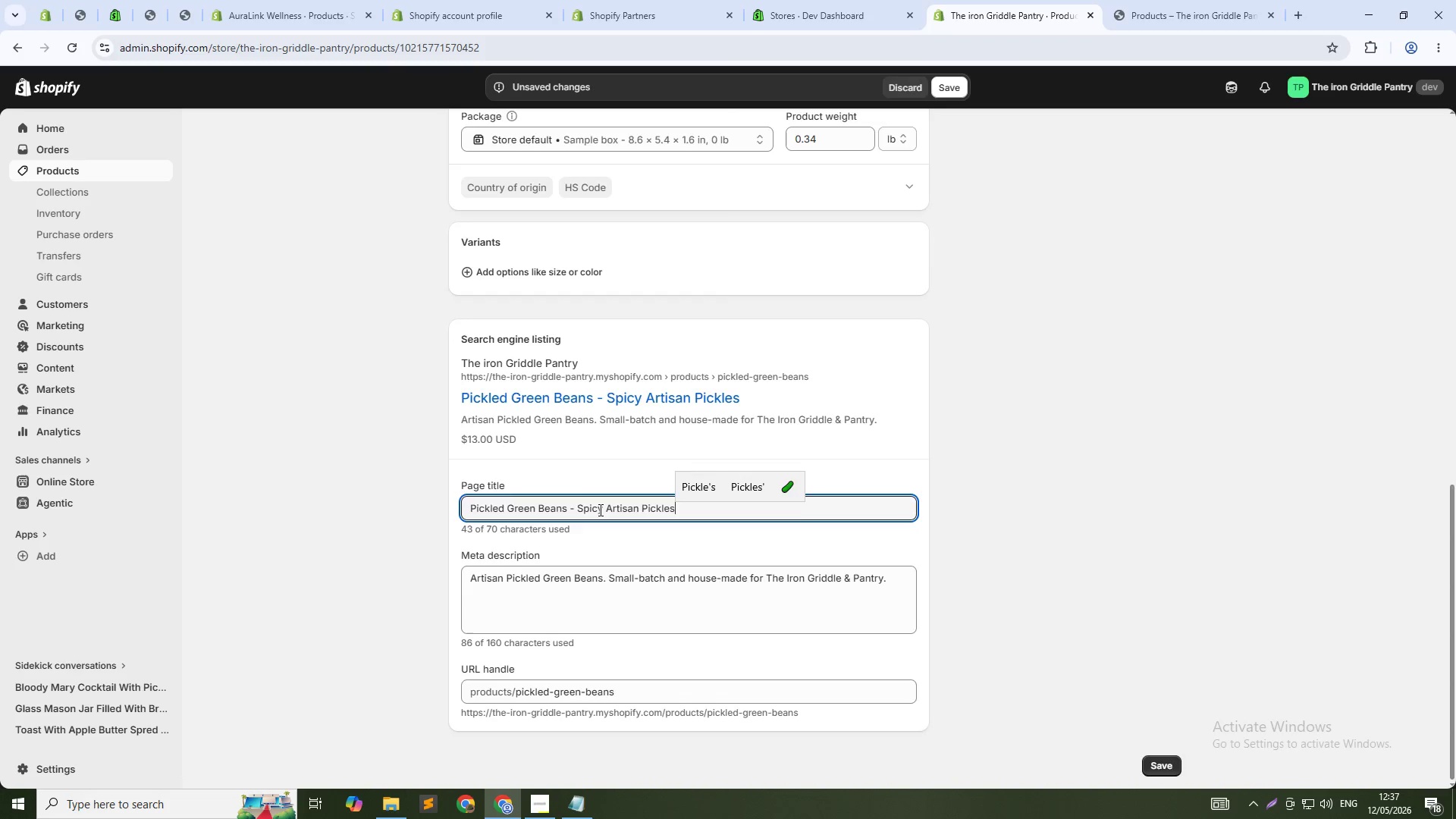 
scroll: coordinate [599, 510], scroll_direction: up, amount: 1.0
 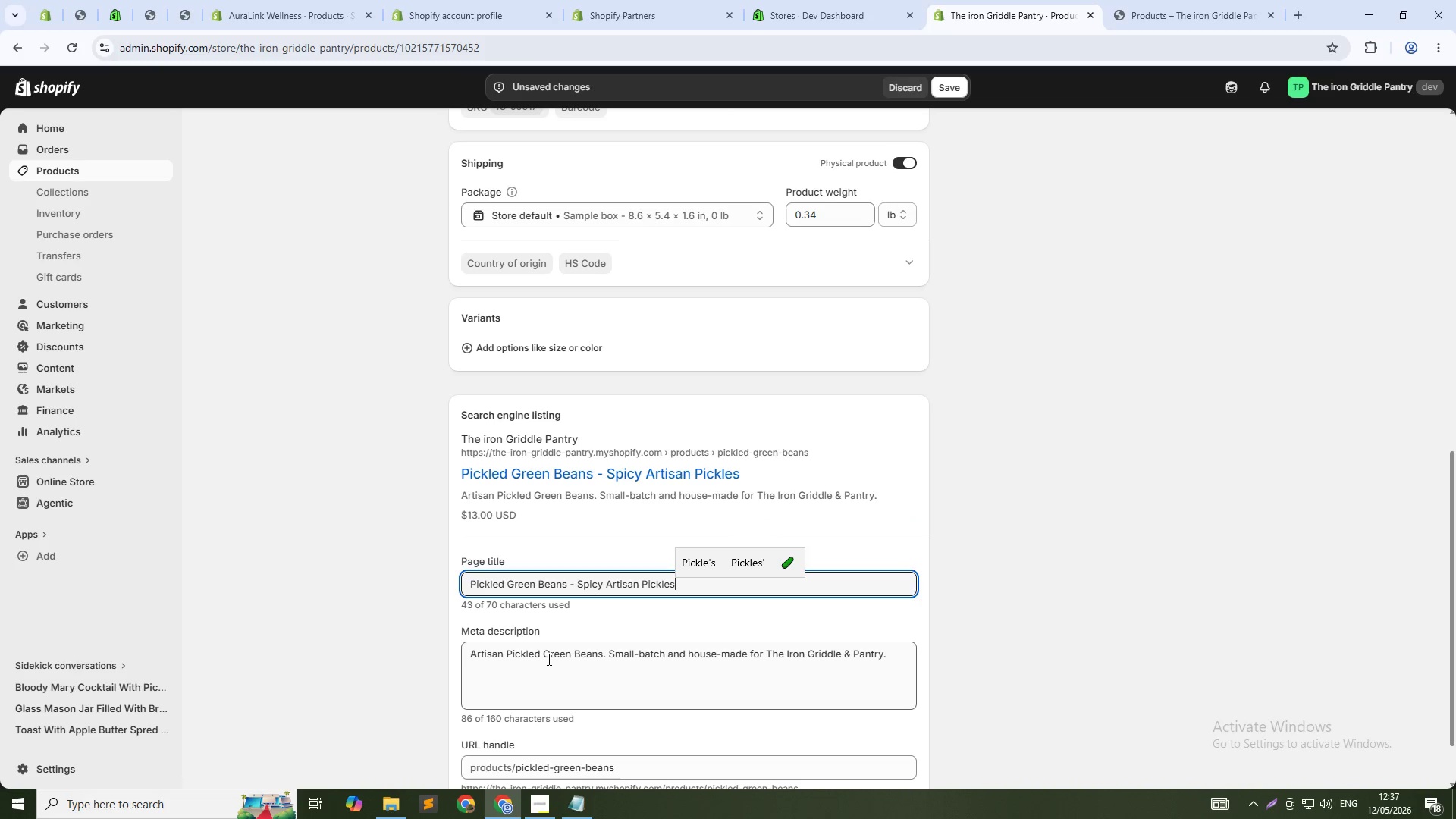 
left_click([548, 659])
 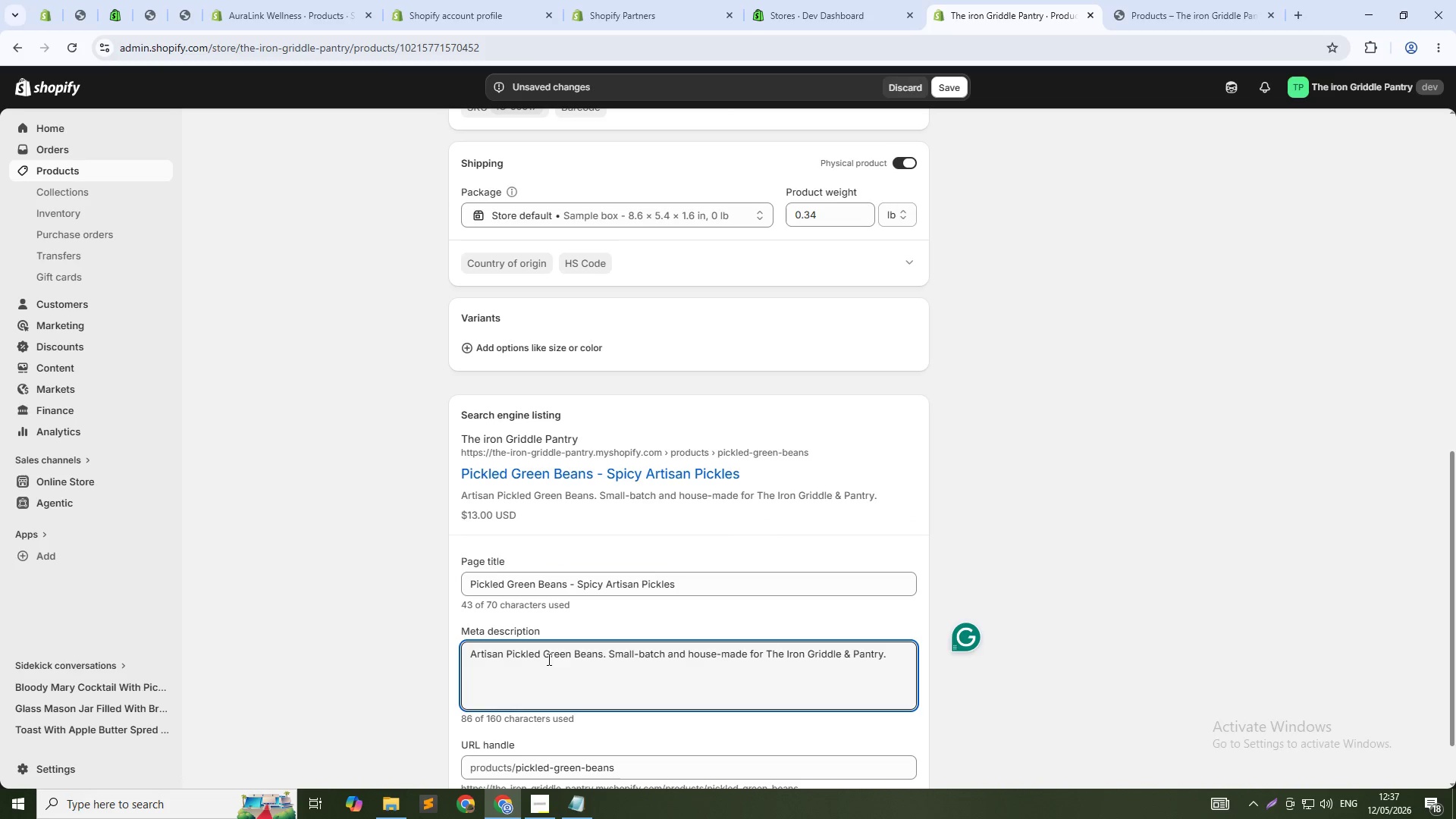 
double_click([548, 659])
 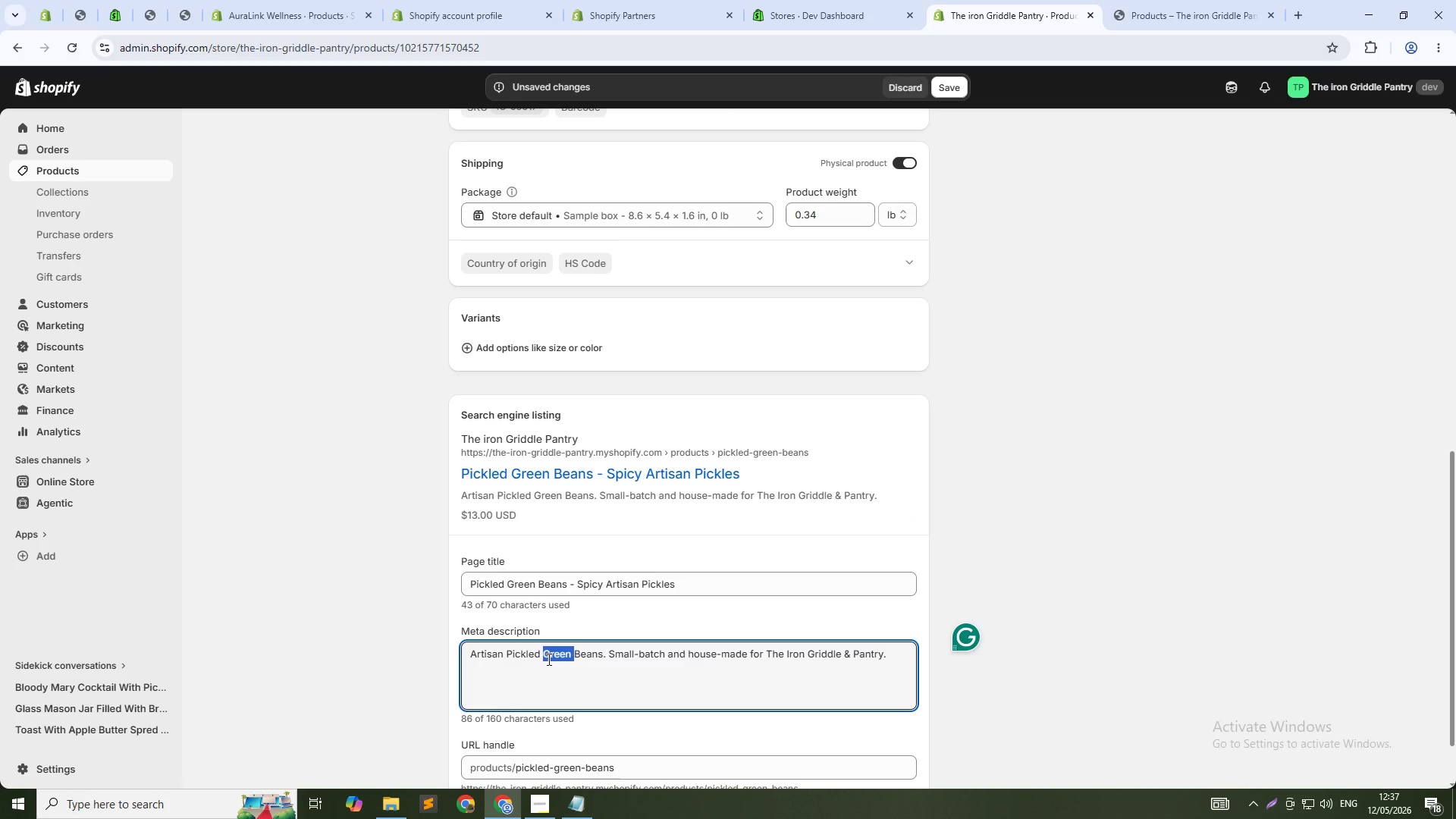 
triple_click([548, 659])
 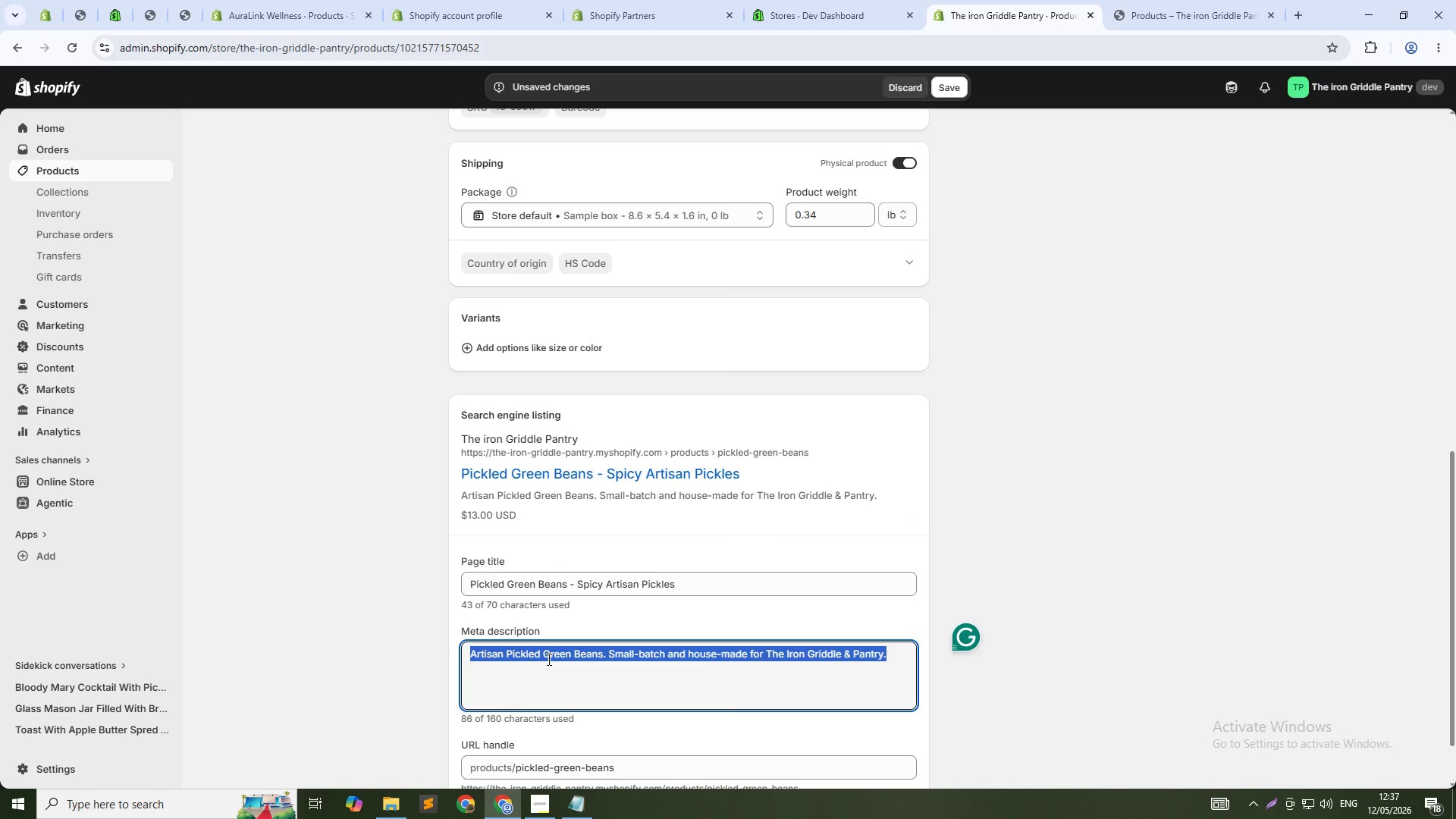 
type(Crisp, spicy, and house-made pu)
key(Backspace)
type(ickled green beans. Perfect bloody)
key(Backspace)
key(Backspace)
type(dy mary garnish or charcuterie board)
 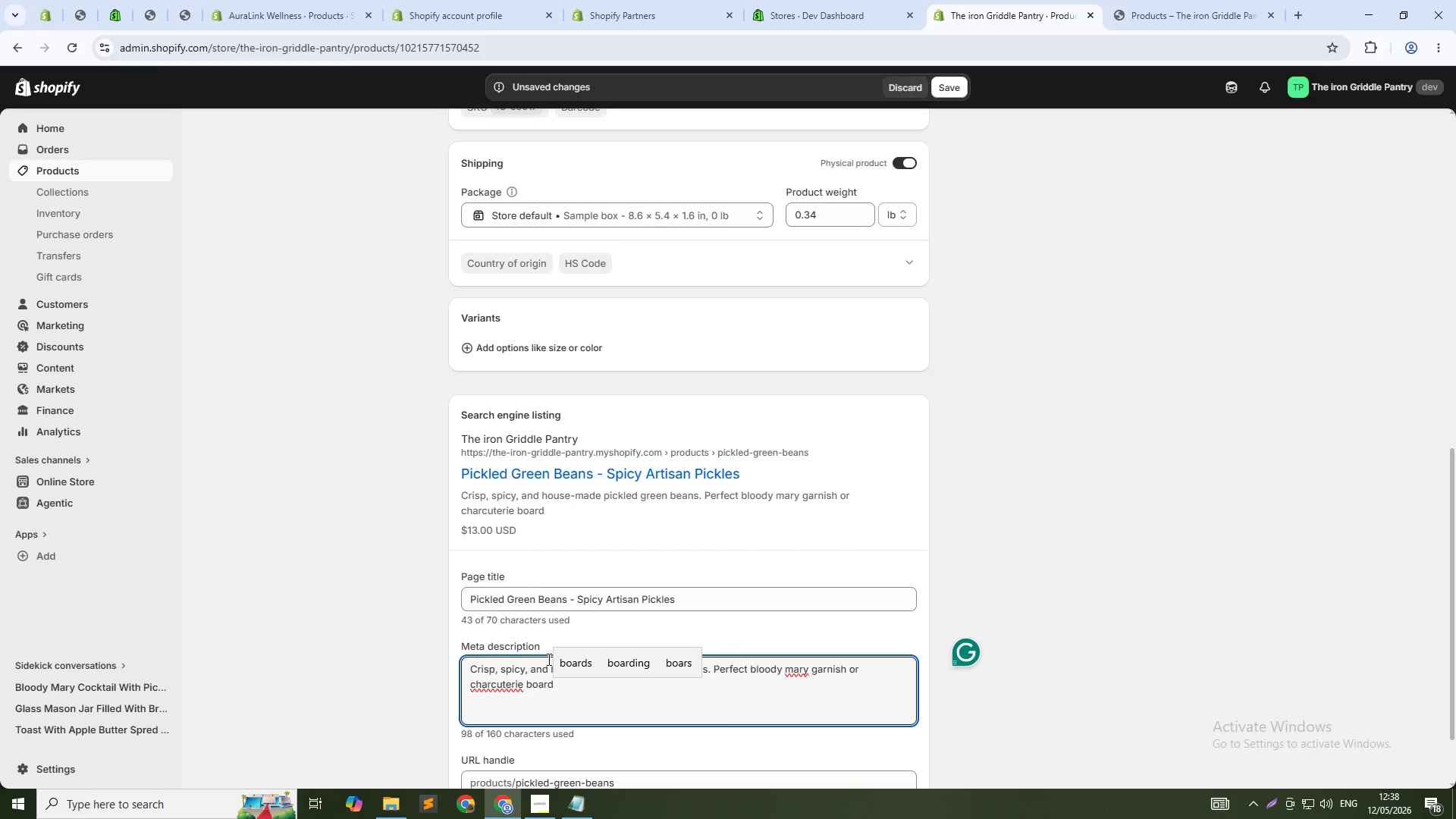 
key(Backspace)
key(Backspace)
key(Backspace)
key(Backspace)
key(Backspace)
key(Backspace)
key(Backspace)
key(Backspace)
key(Backspace)
key(Backspace)
key(Backspace)
key(Backspace)
key(Backspace)
type(cuterie )
 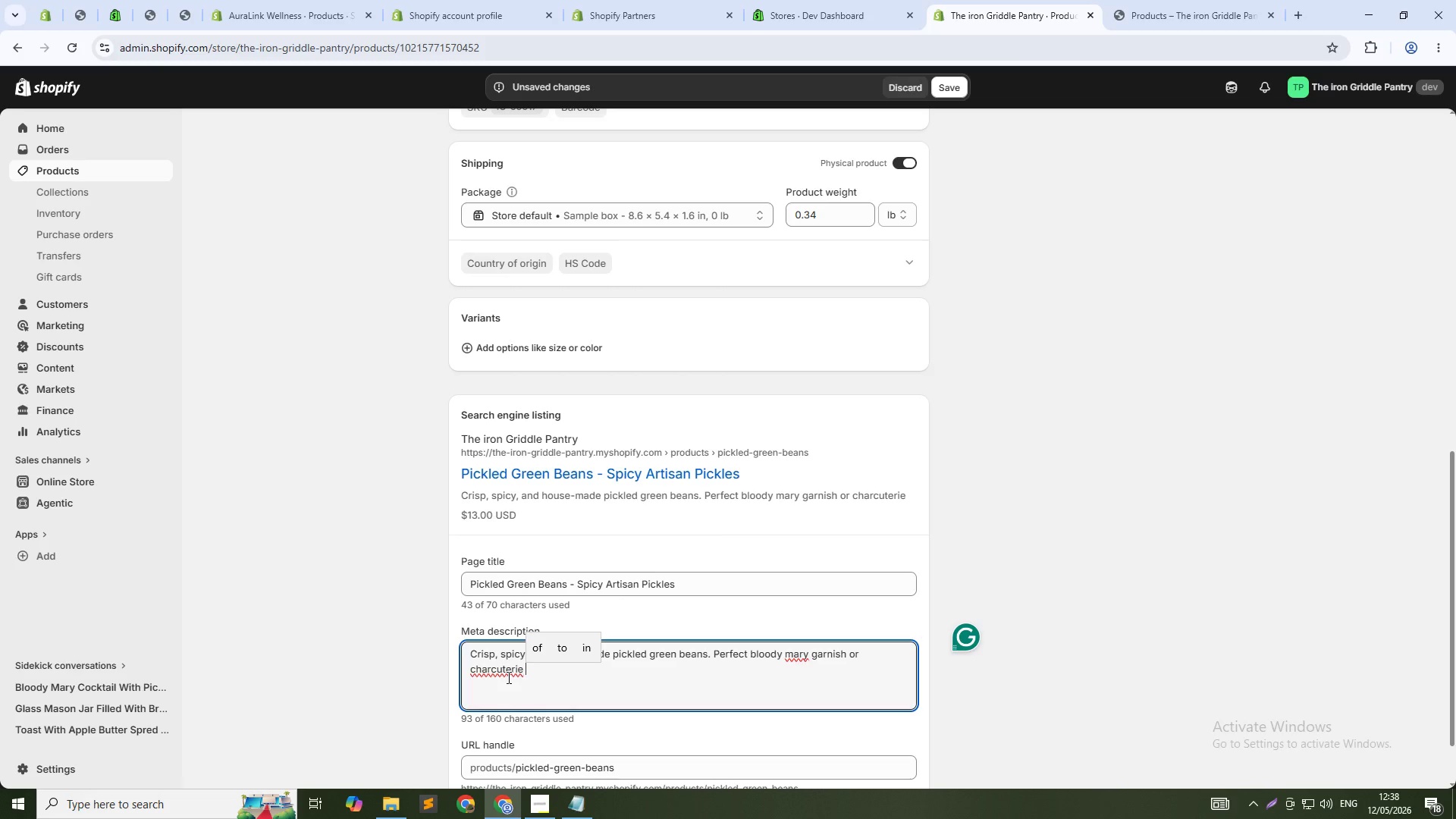 
wait(7.16)
 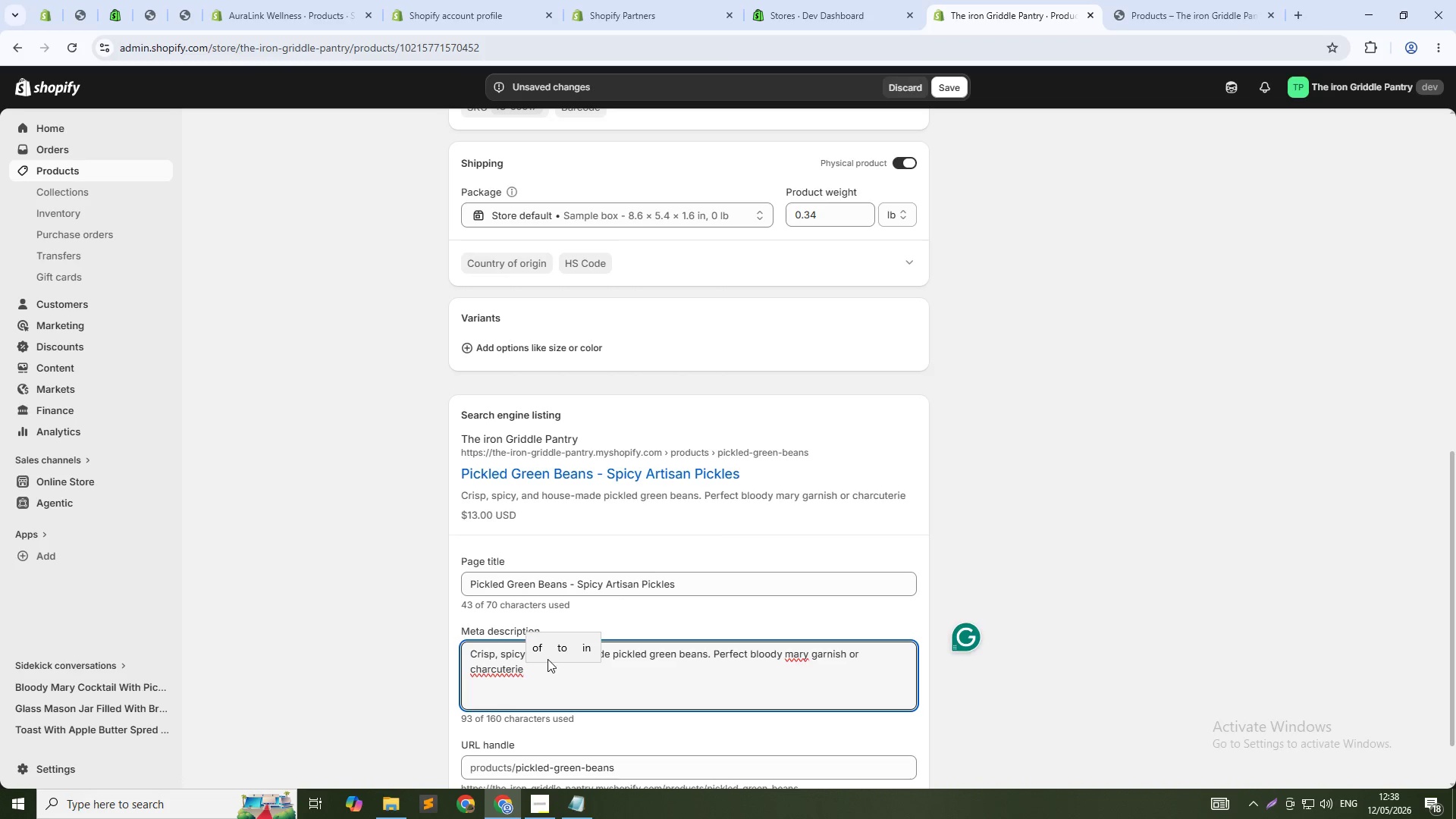 
type(board addition.)
 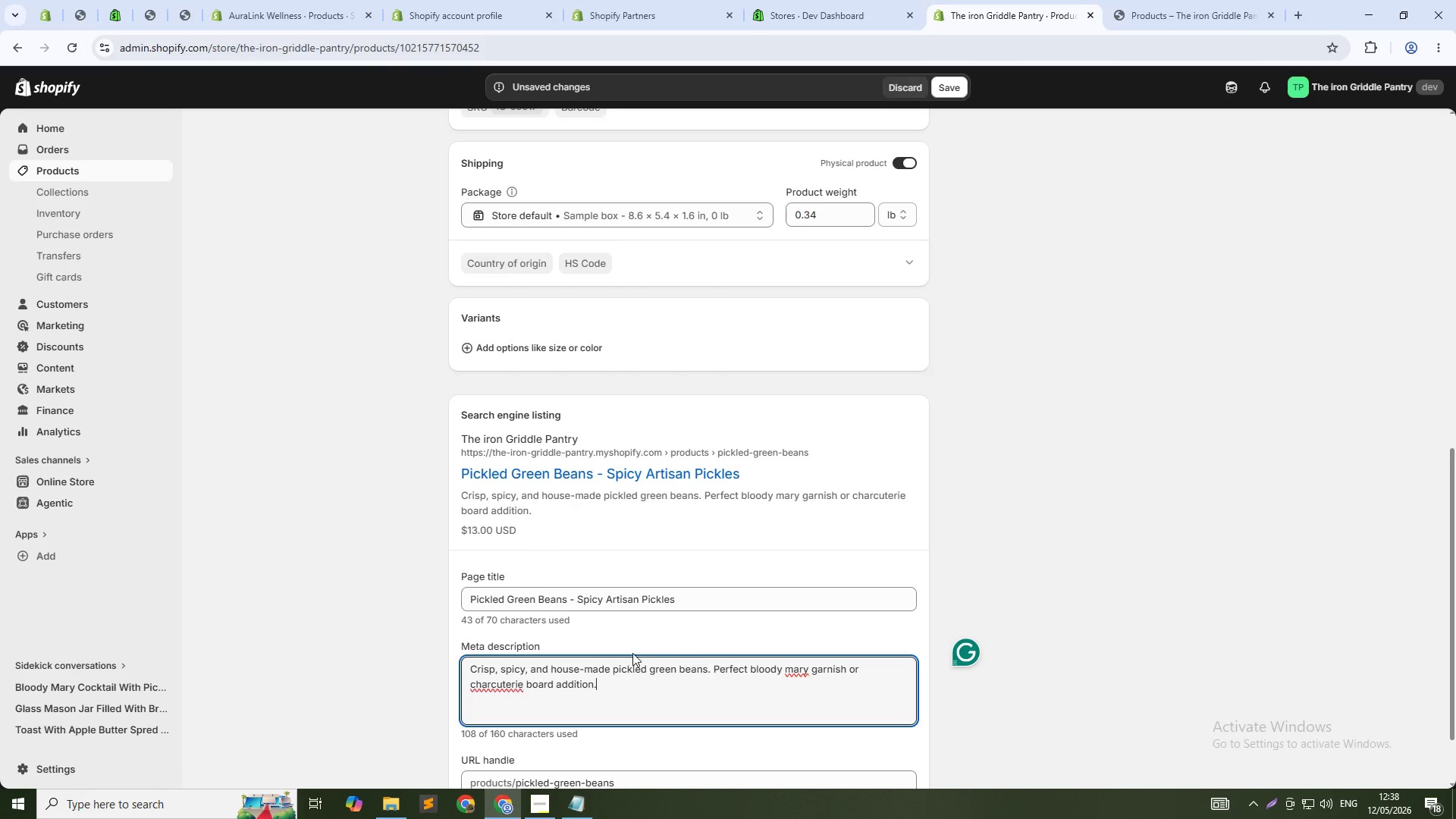 
scroll: coordinate [720, 674], scroll_direction: down, amount: 1.0
 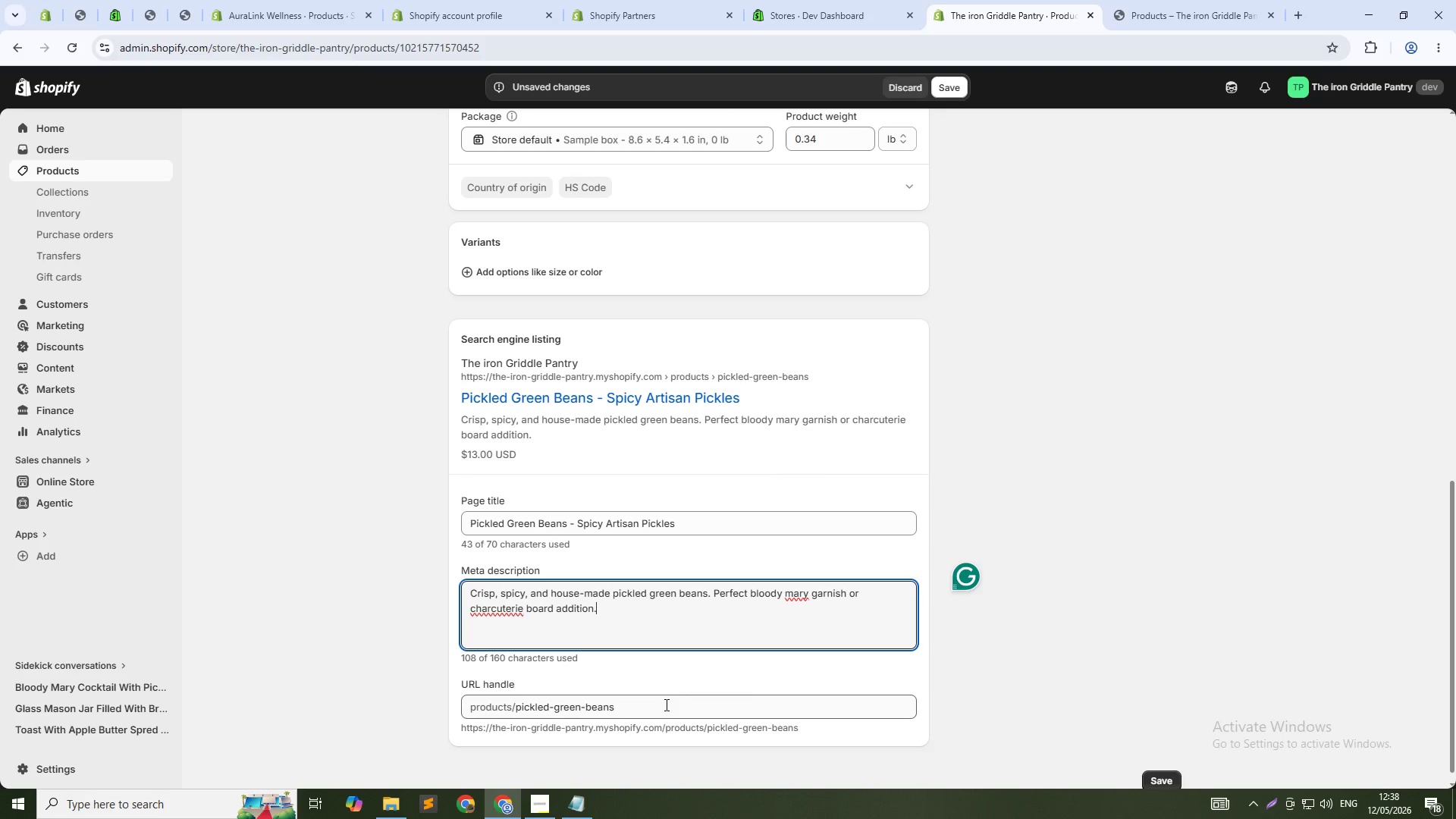 
left_click([665, 704])
 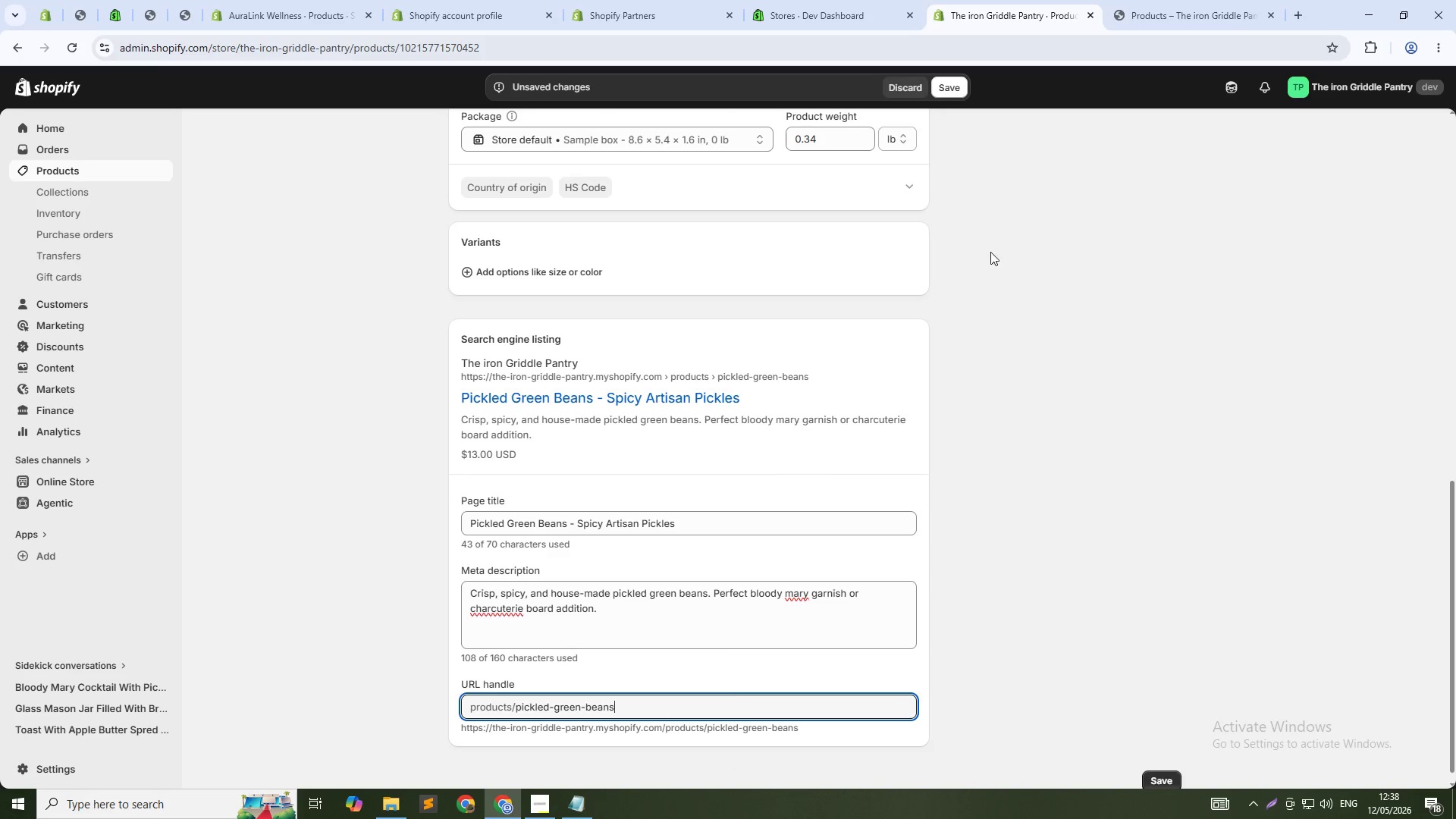 
scroll: coordinate [937, 344], scroll_direction: up, amount: 7.0
 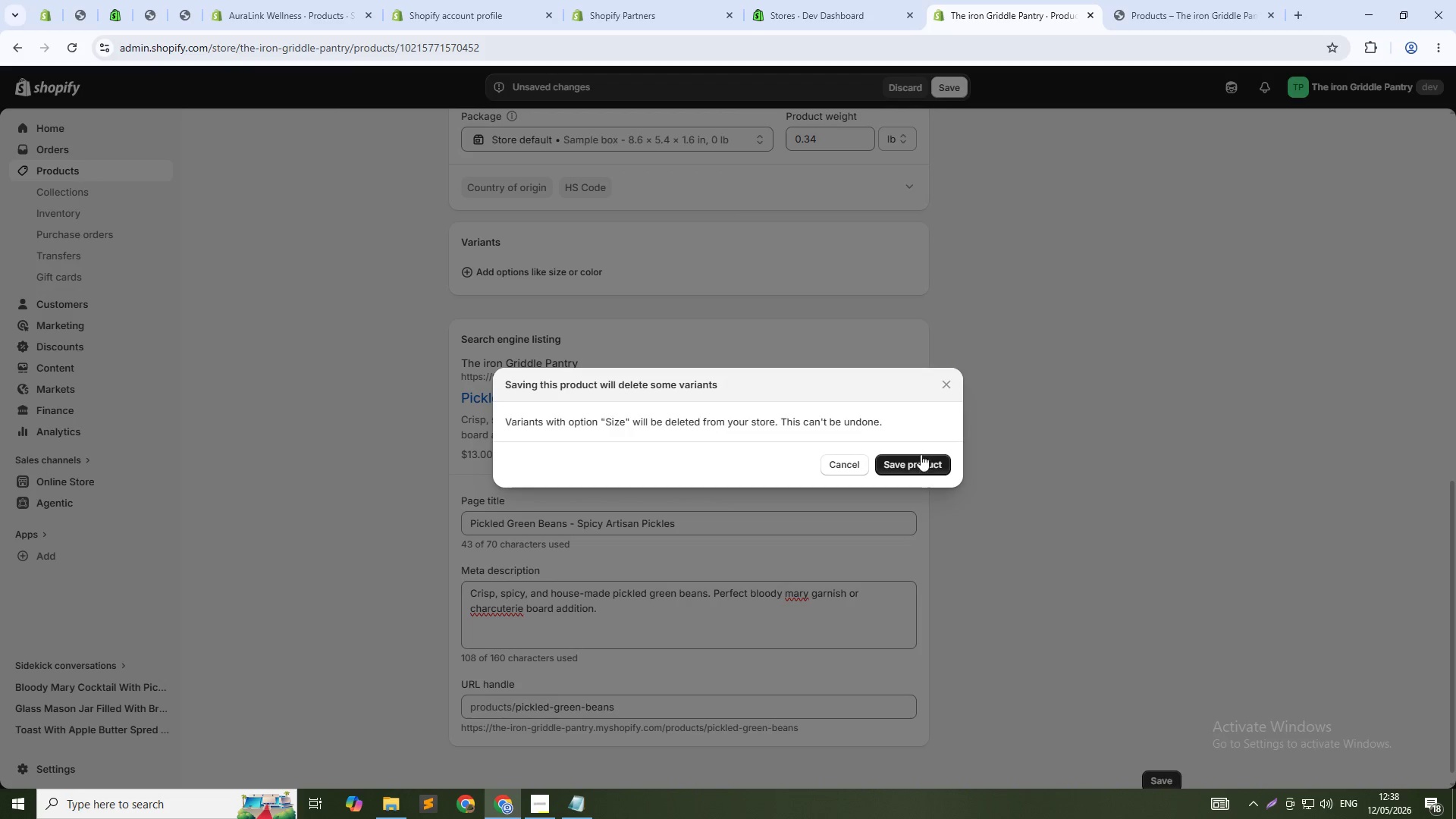 
left_click([918, 459])
 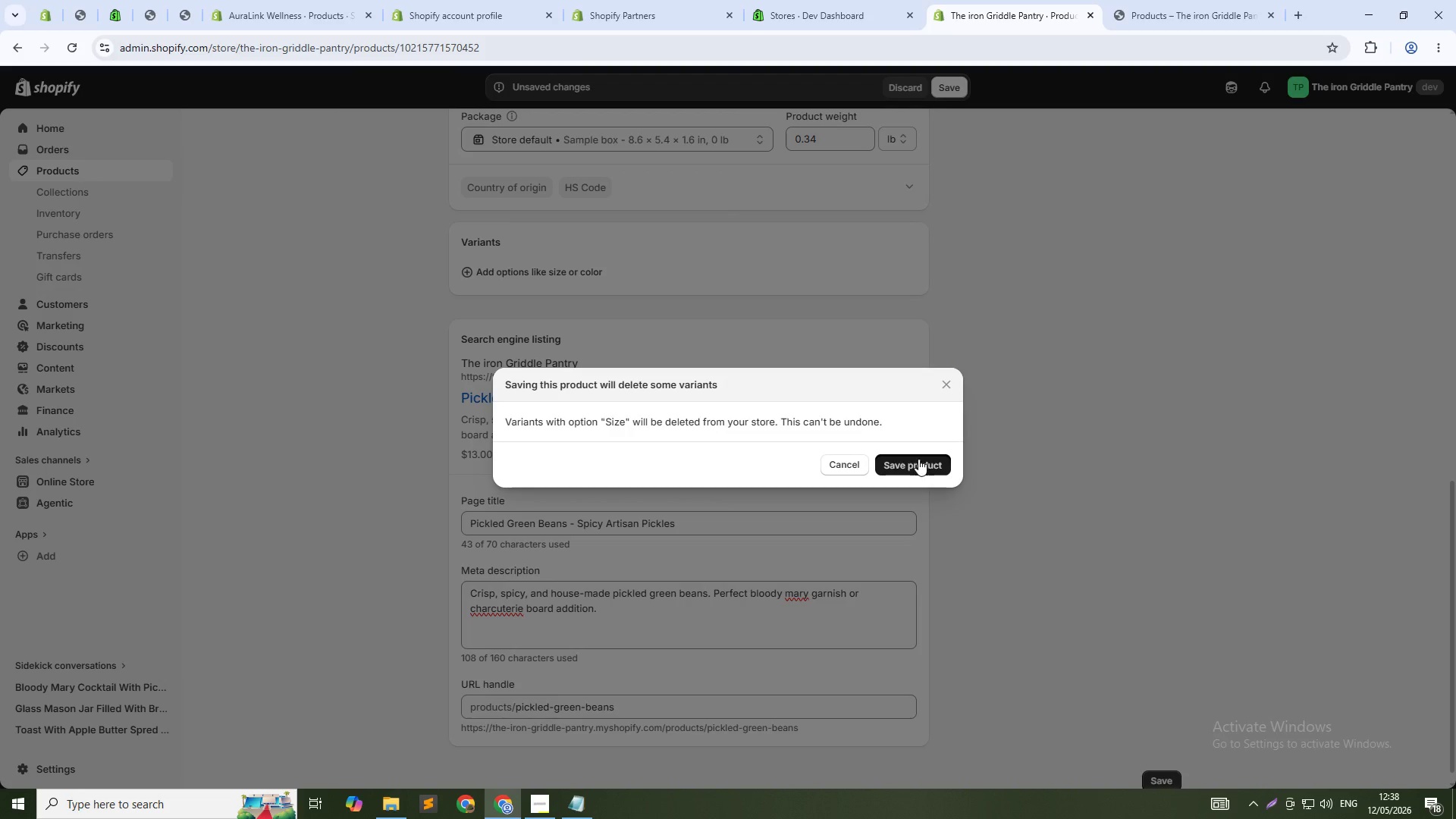 
scroll: coordinate [918, 459], scroll_direction: up, amount: 6.0
 